 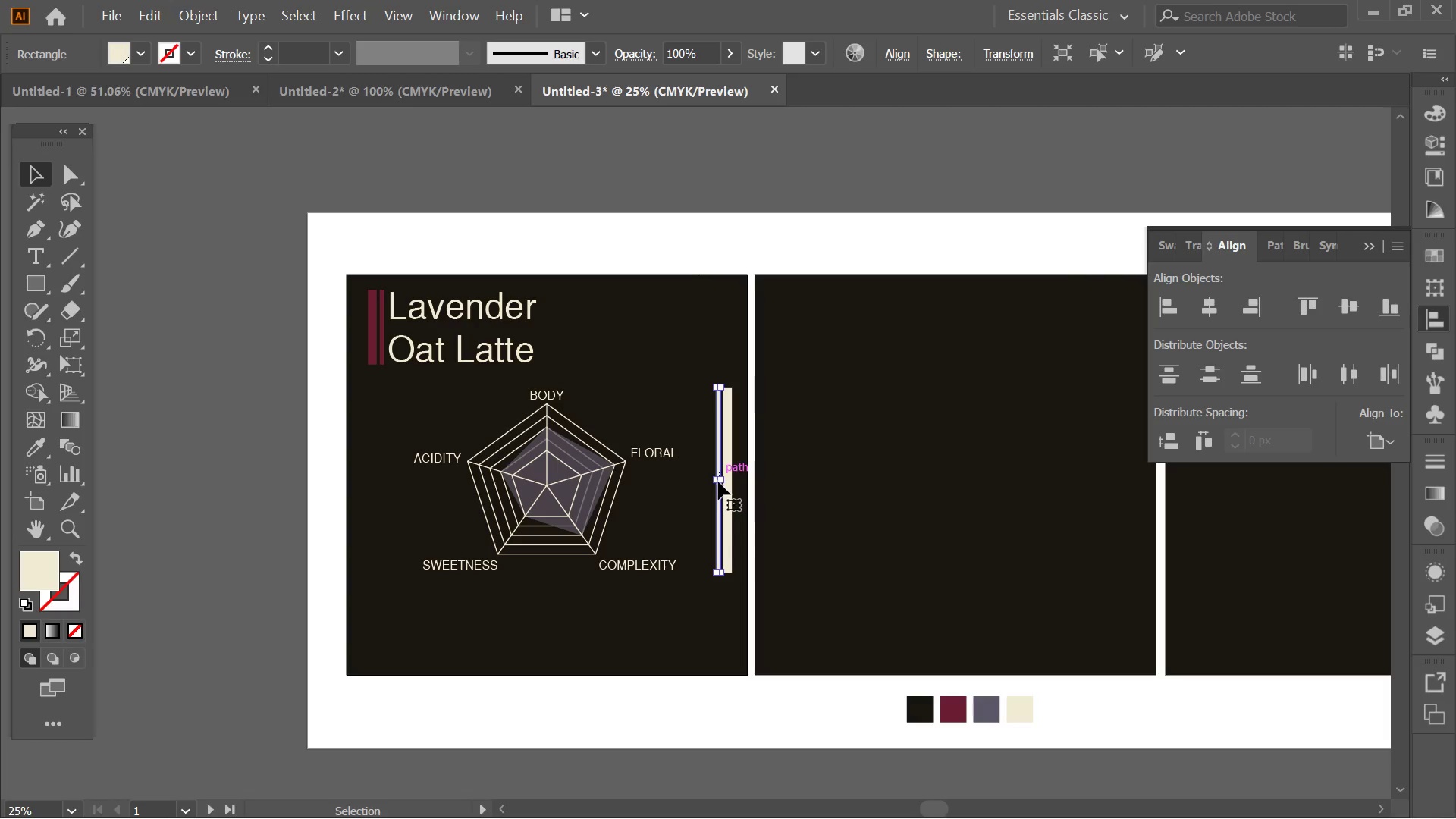 
left_click_drag(start_coordinate=[715, 478], to_coordinate=[366, 462])
 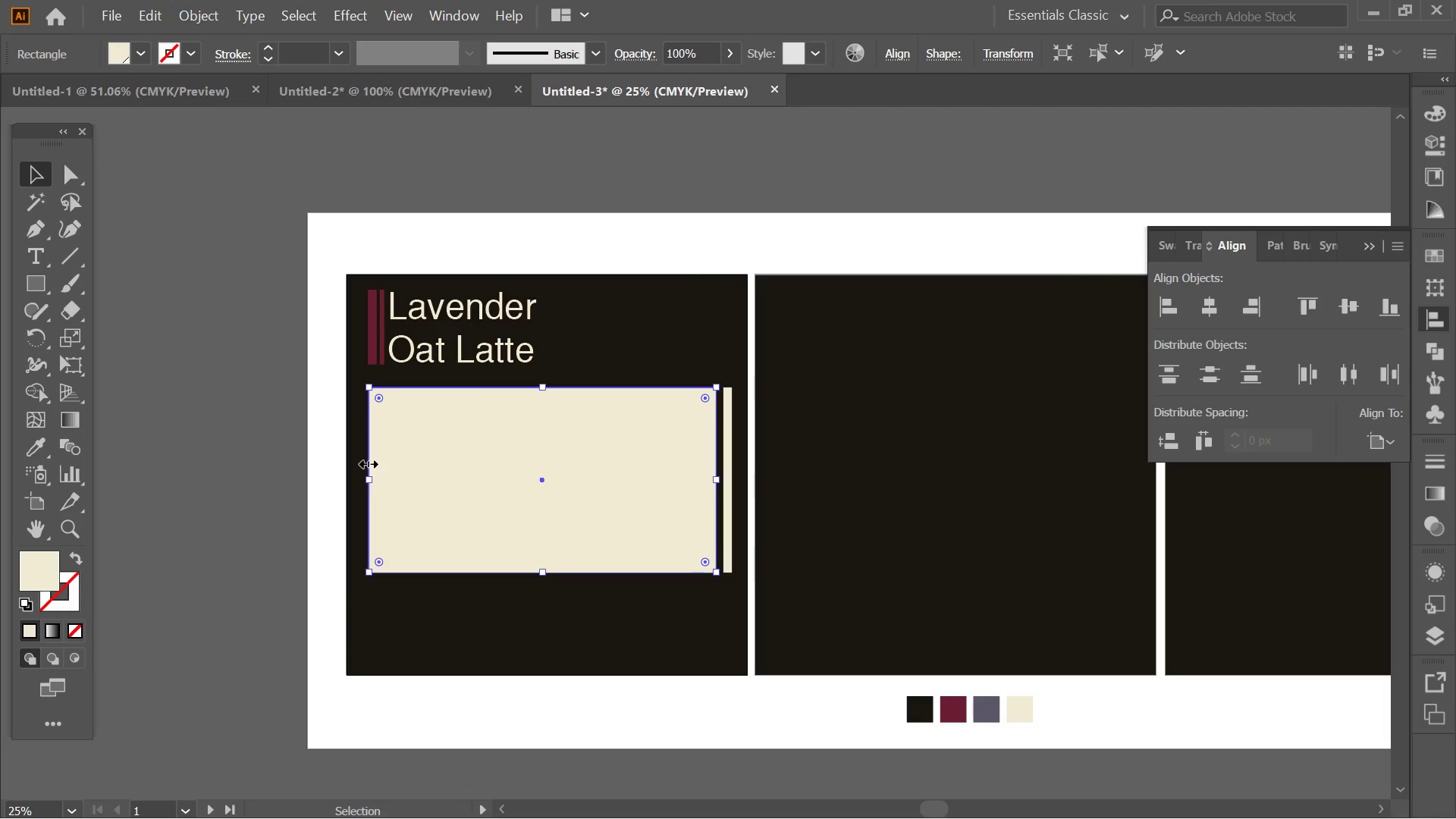 
left_click([475, 473])
 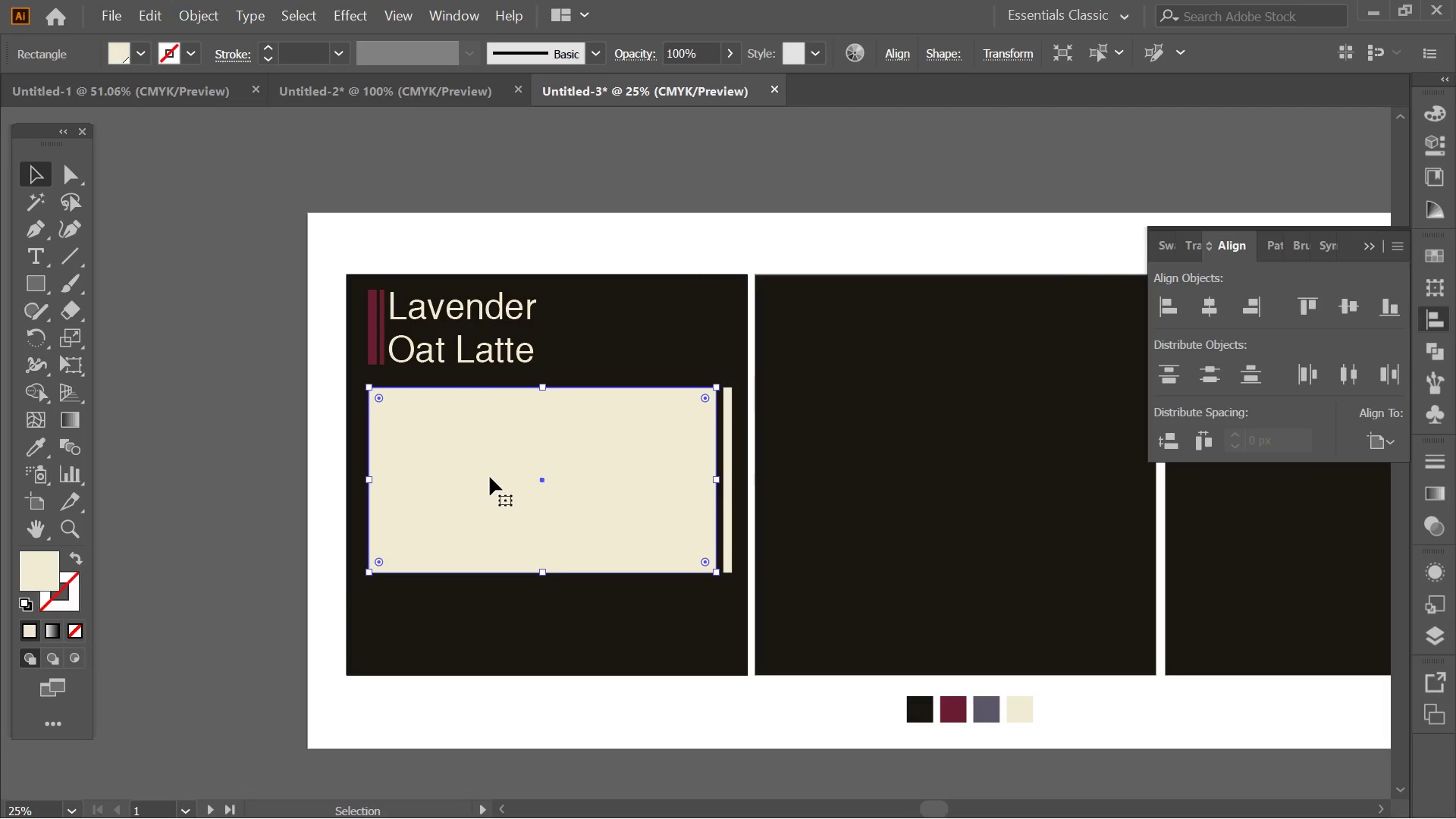 
right_click([490, 477])
 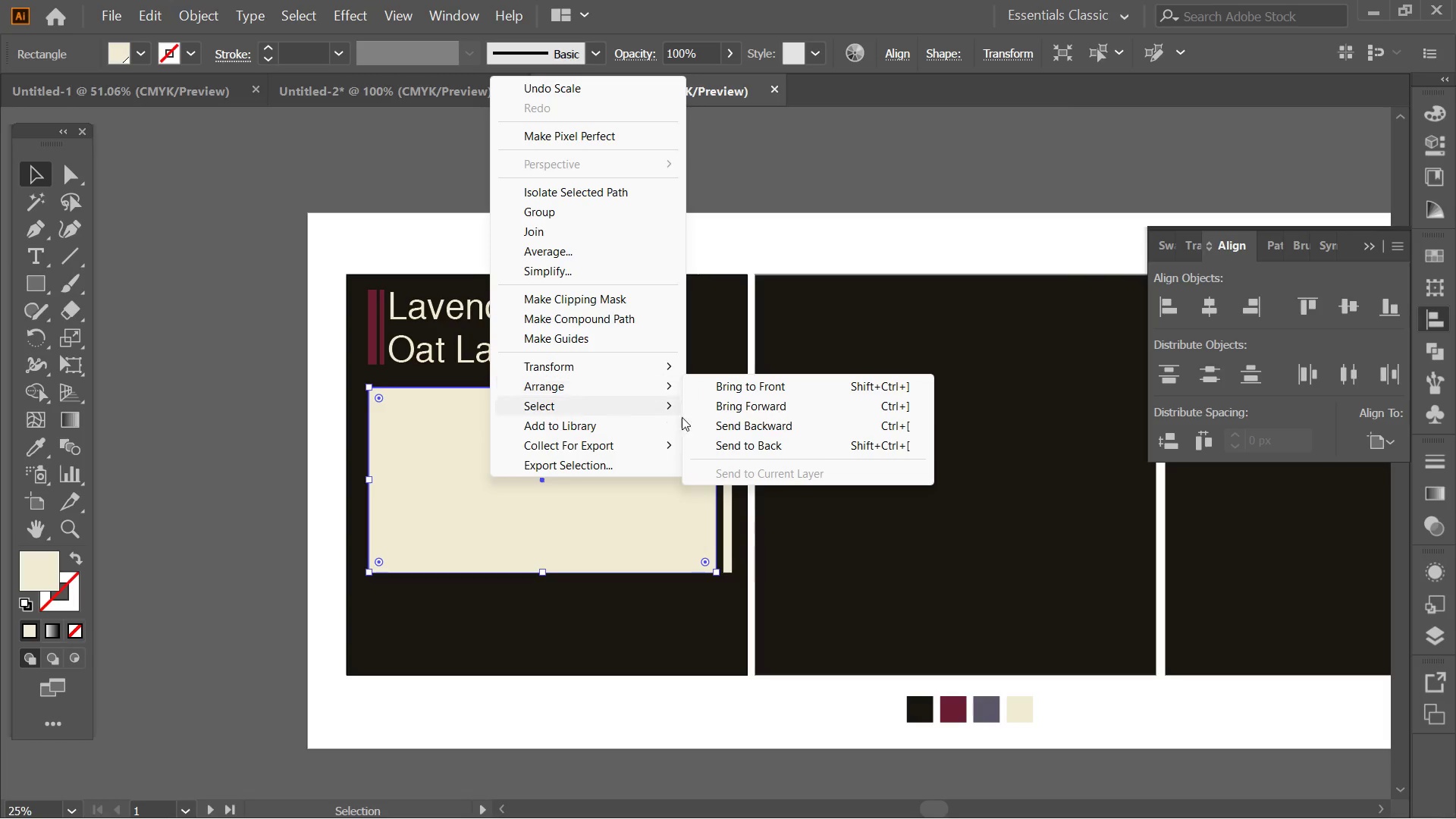 
left_click([732, 449])
 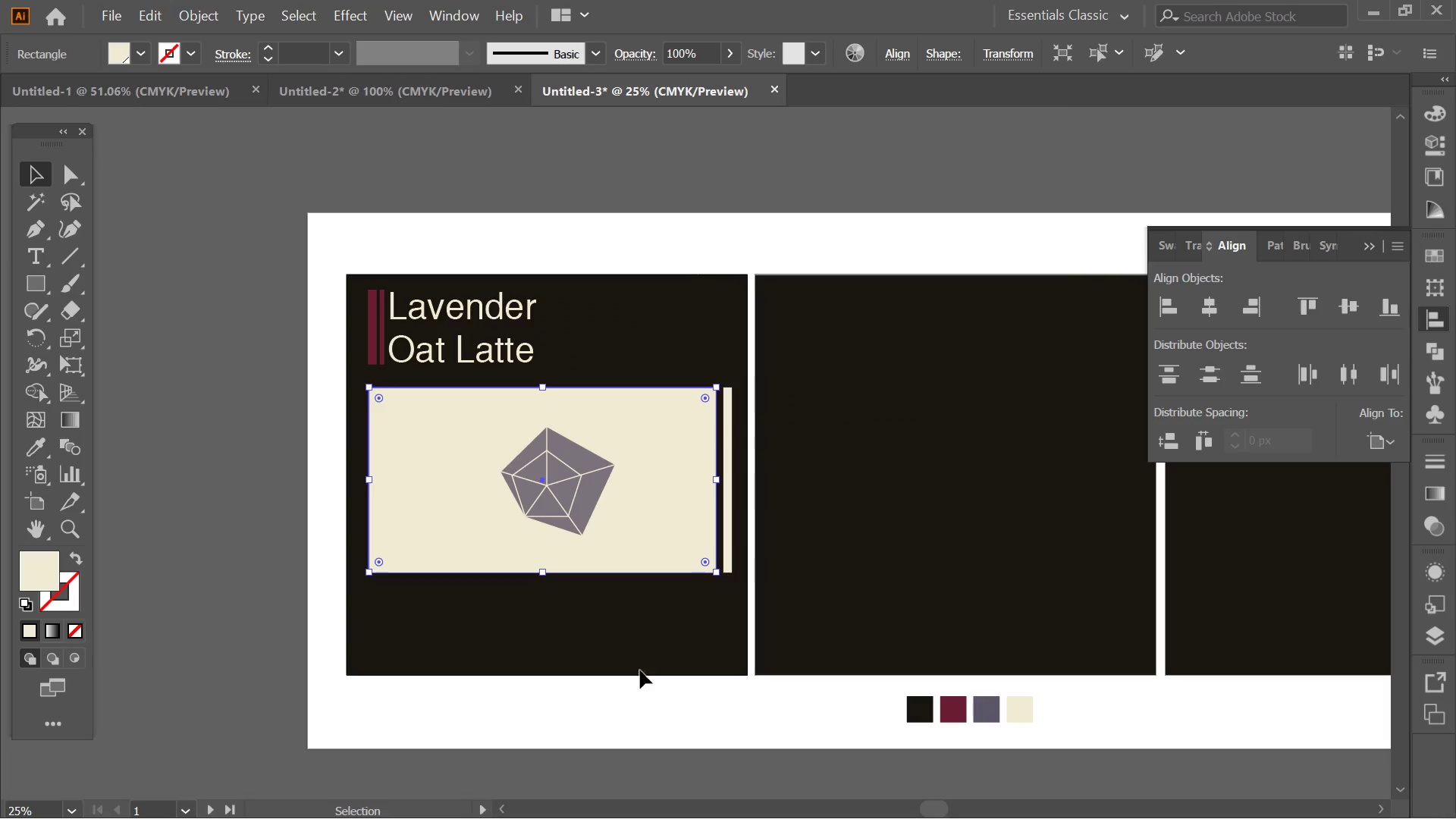 
left_click([634, 685])
 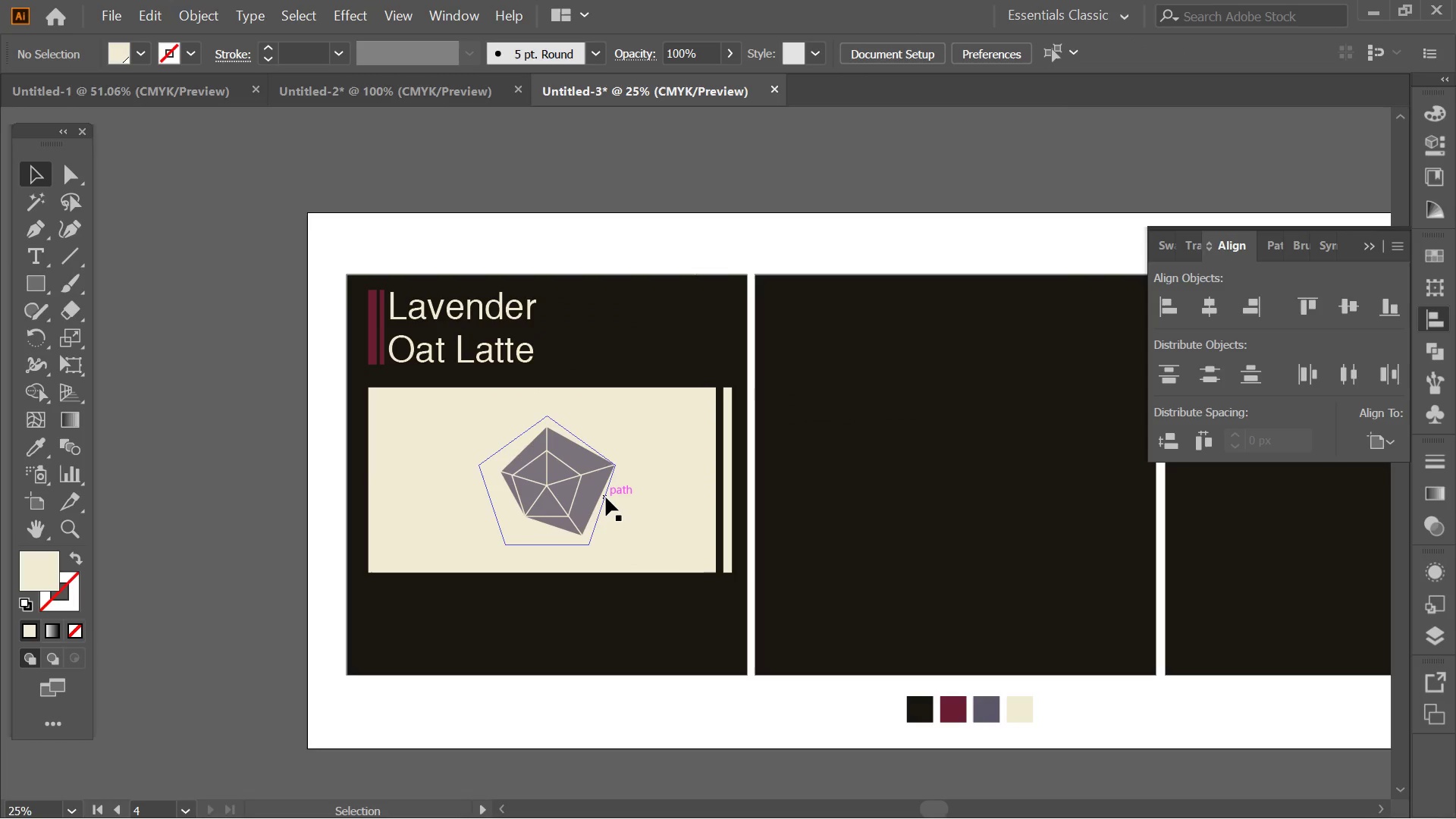 
left_click([606, 497])
 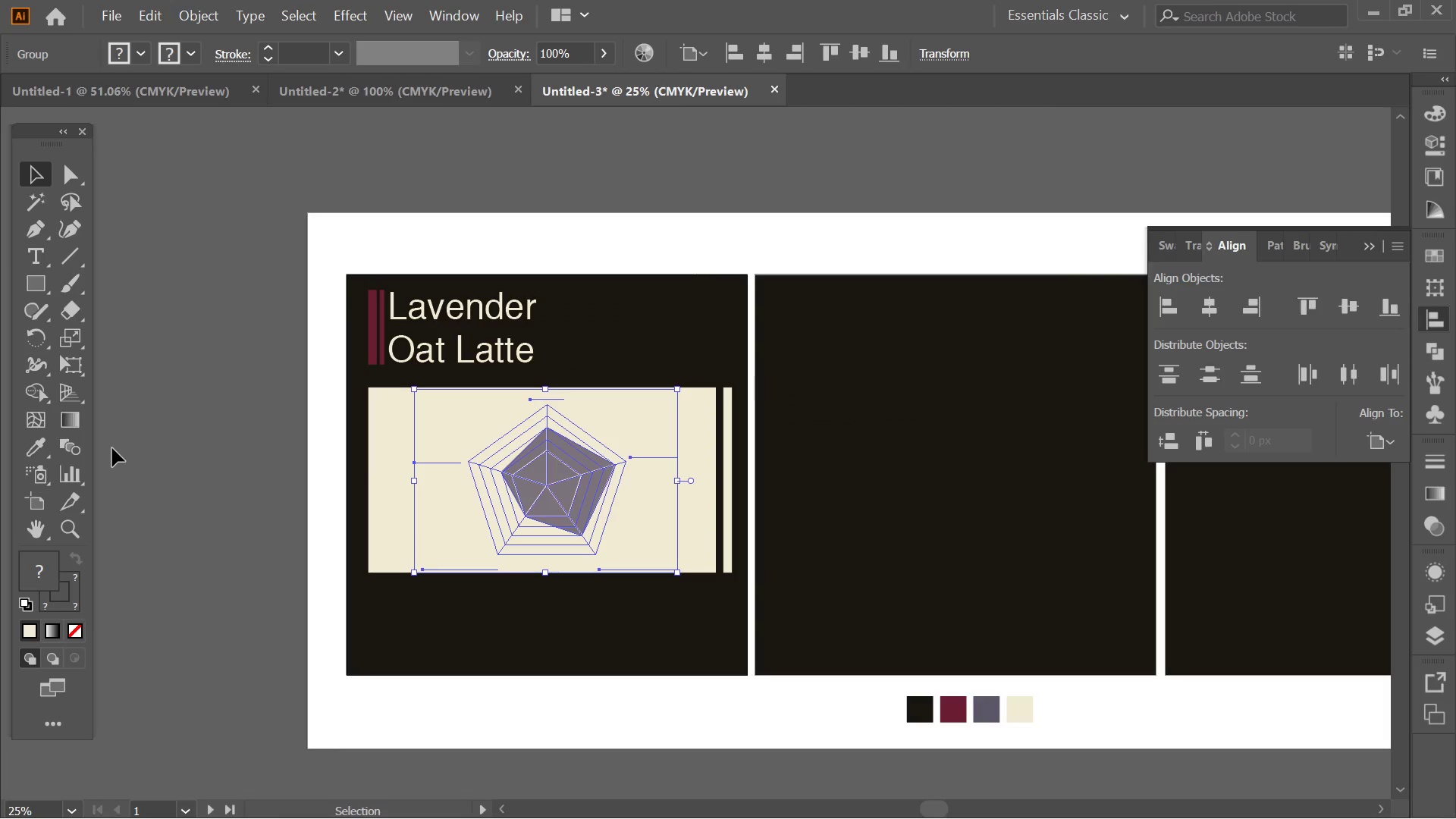 
left_click([49, 445])
 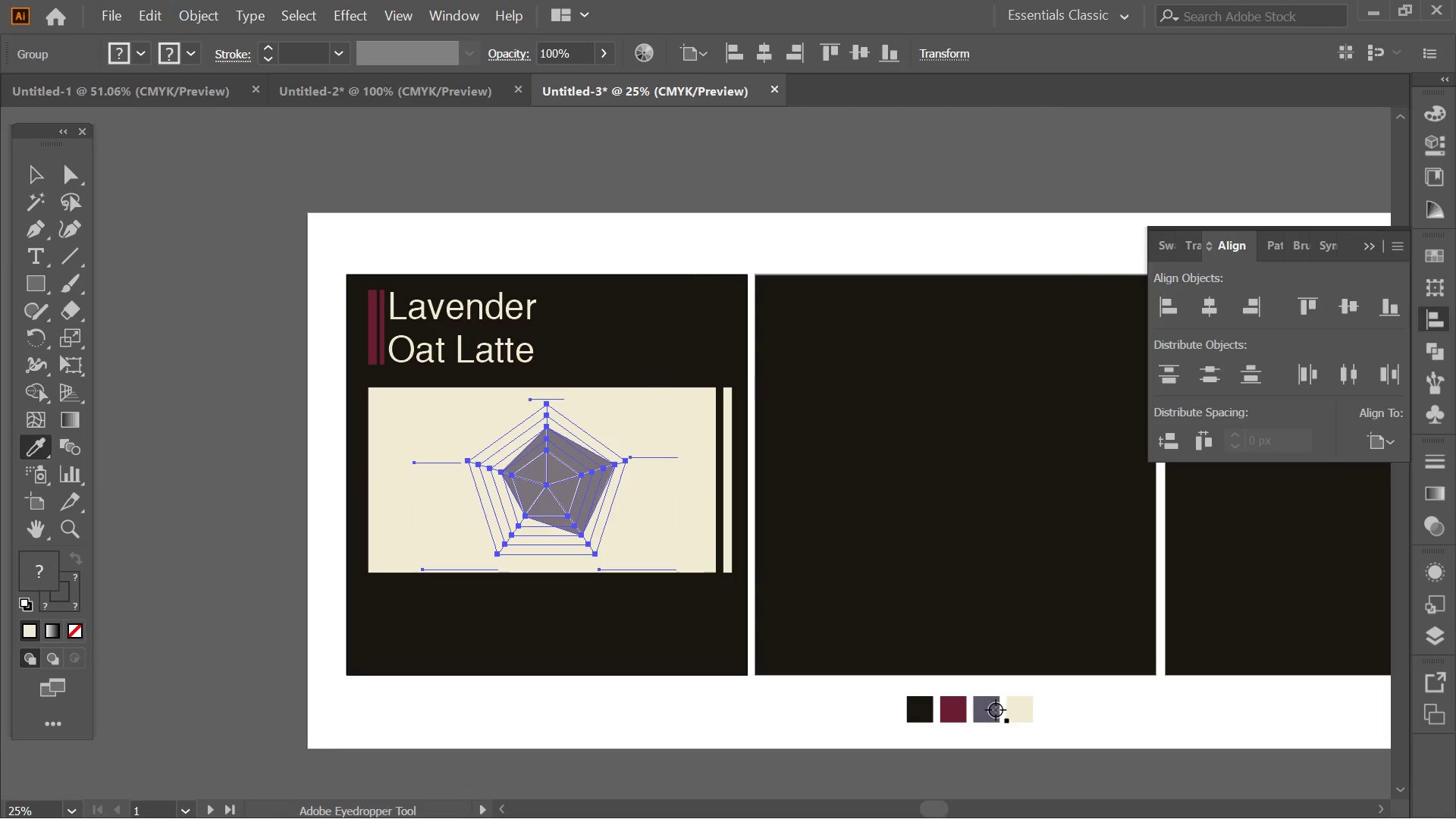 
left_click([986, 710])
 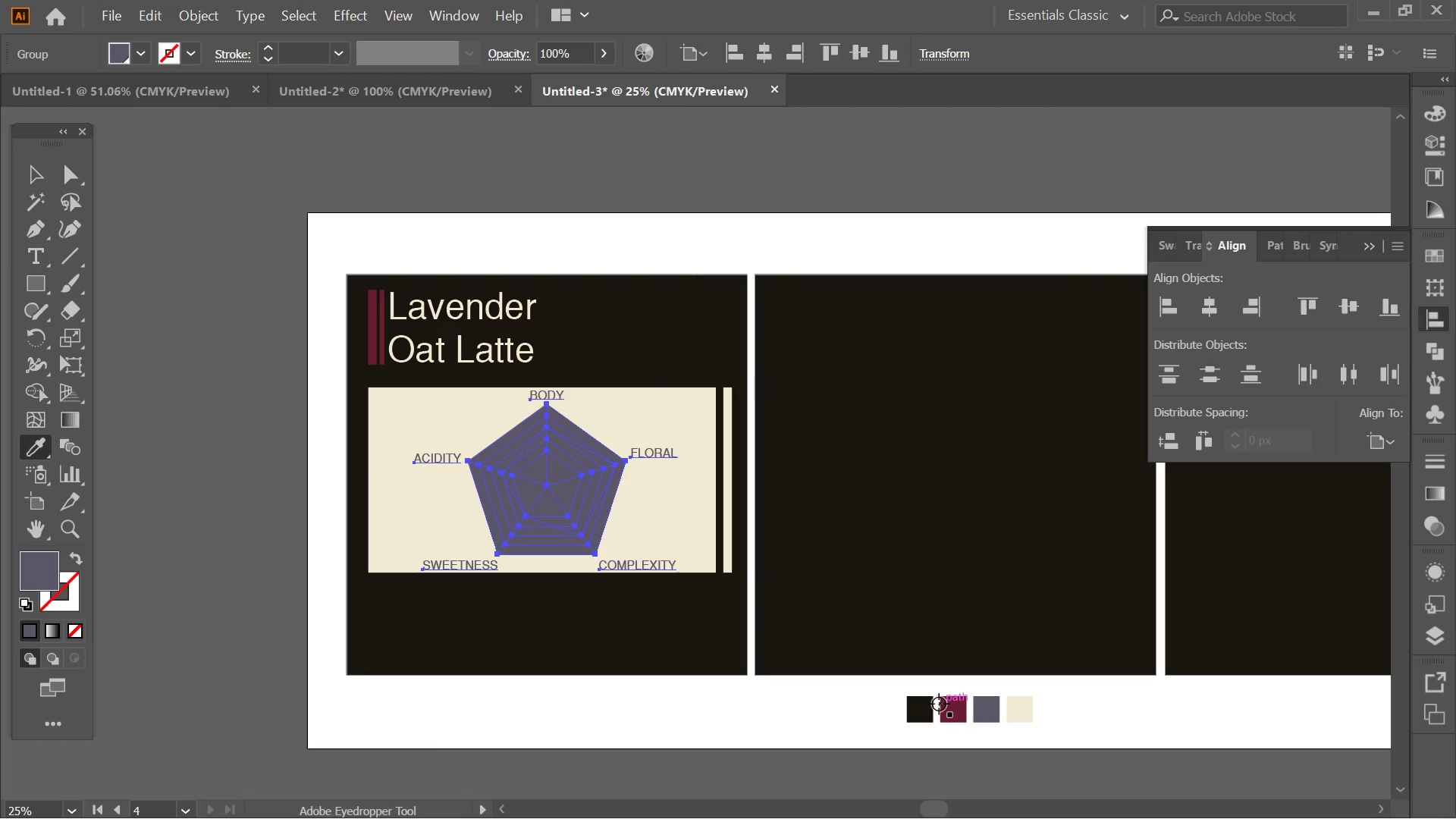 
left_click([946, 702])
 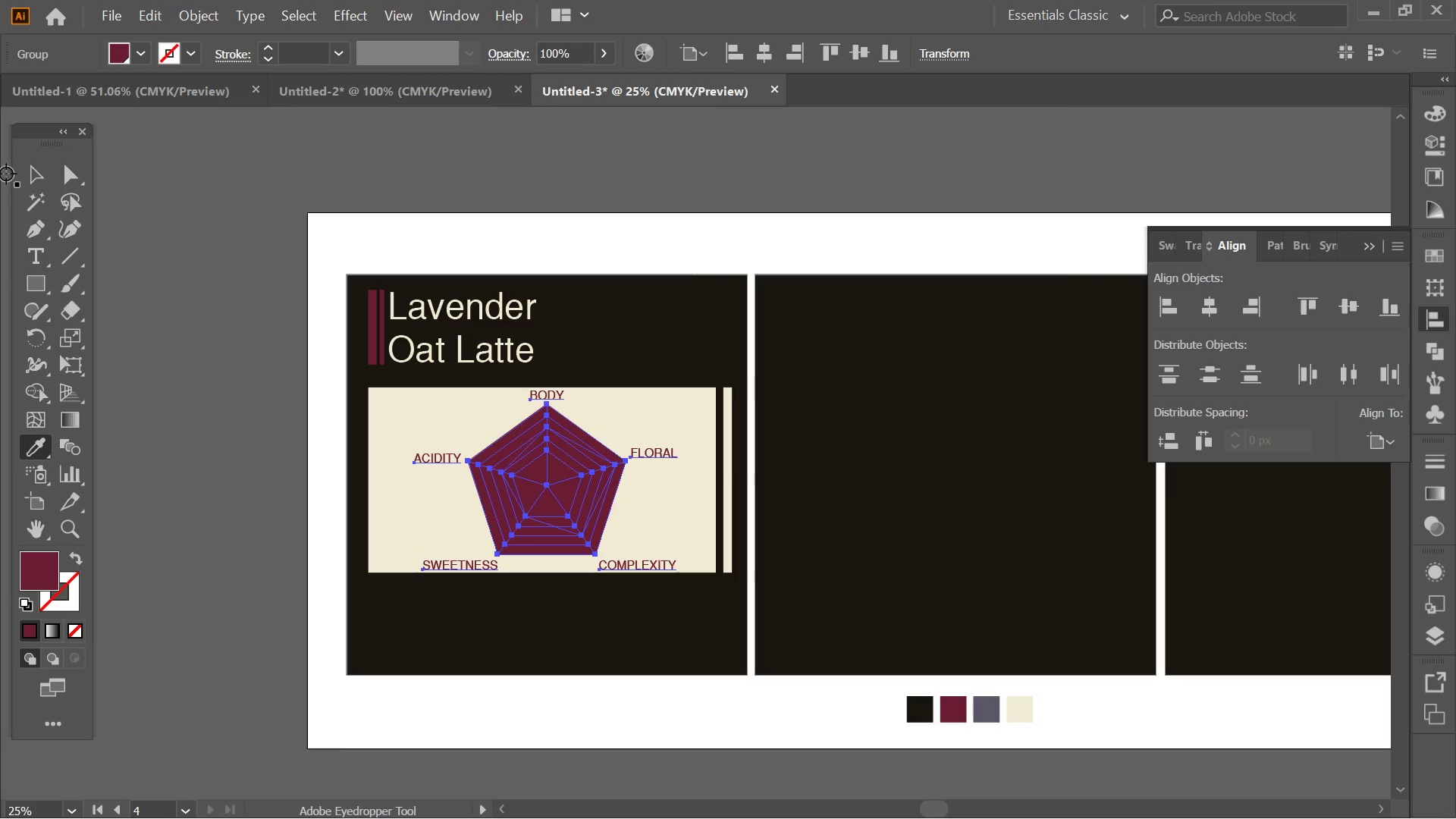 
double_click([201, 426])
 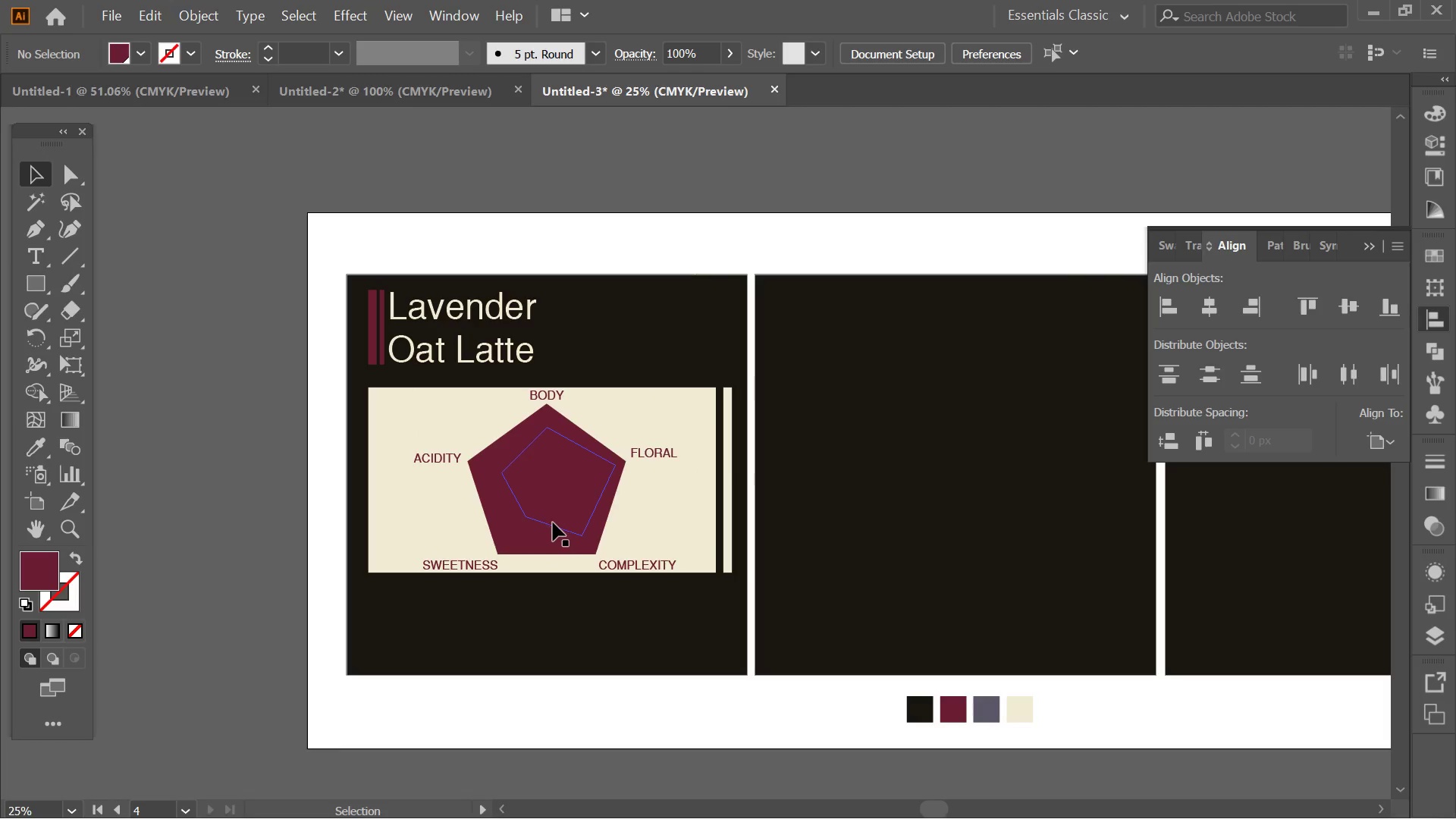 
left_click([553, 522])
 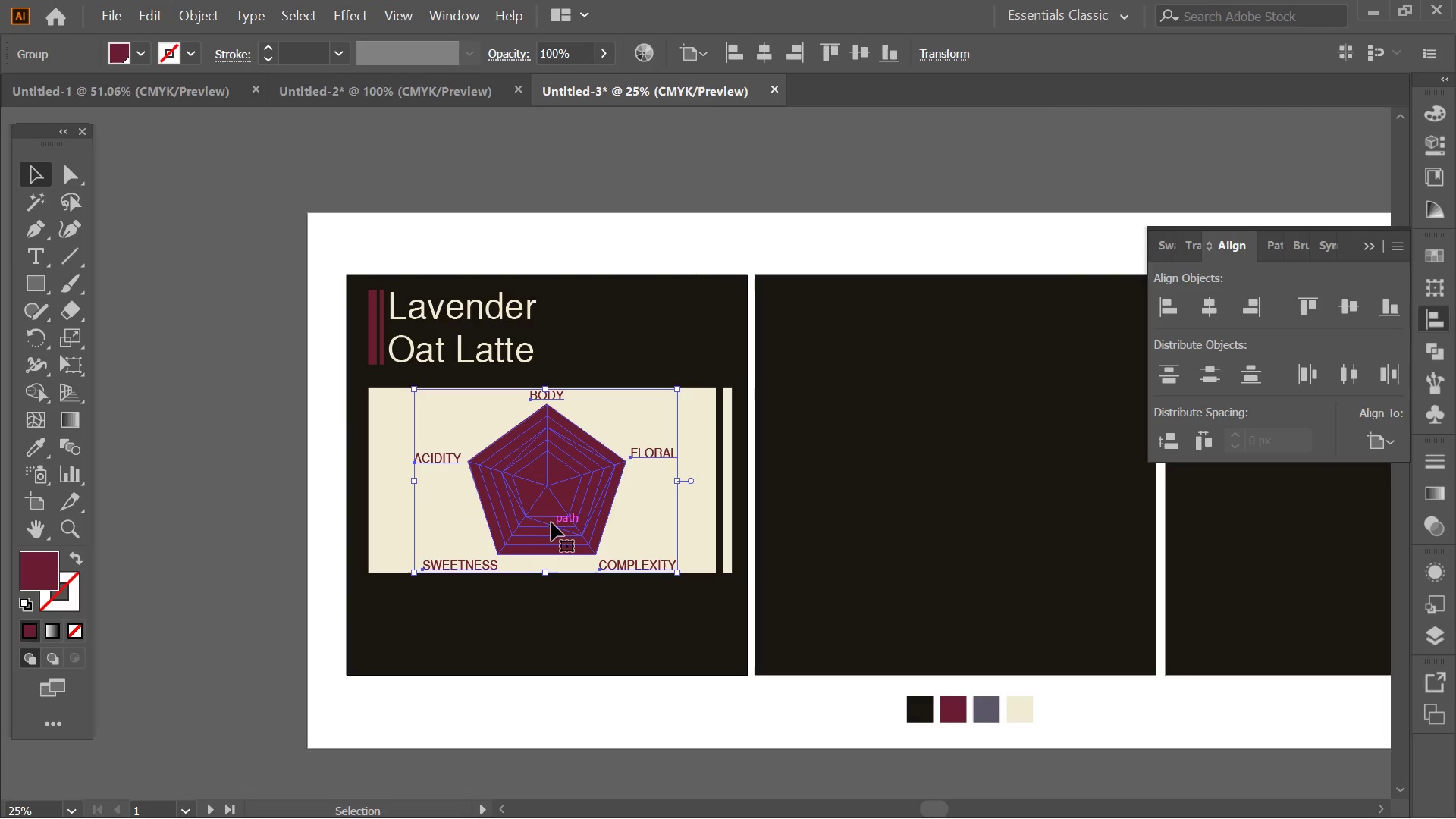 
key(Alt+AltLeft)
 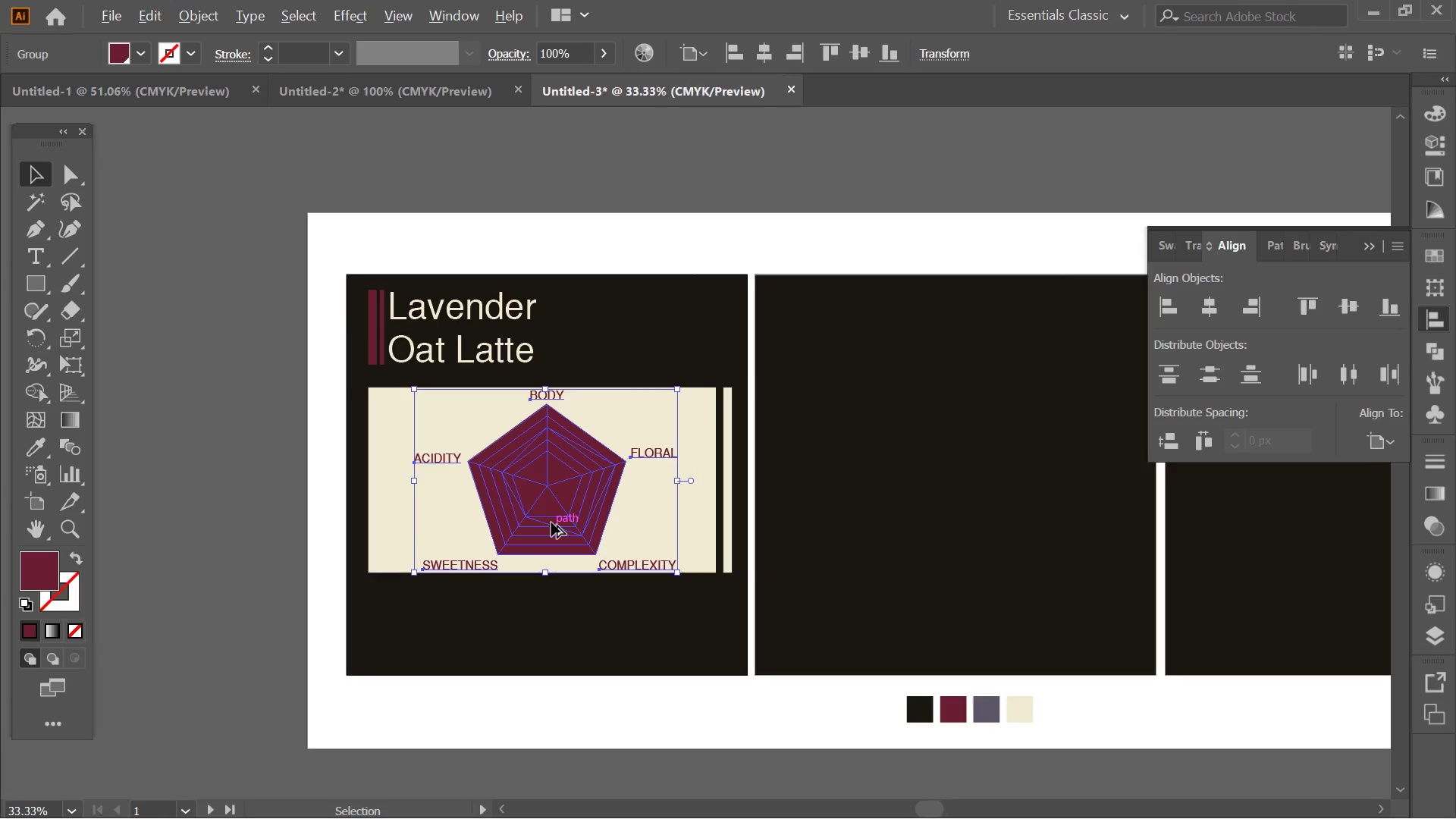 
scroll: coordinate [551, 522], scroll_direction: none, amount: 0.0
 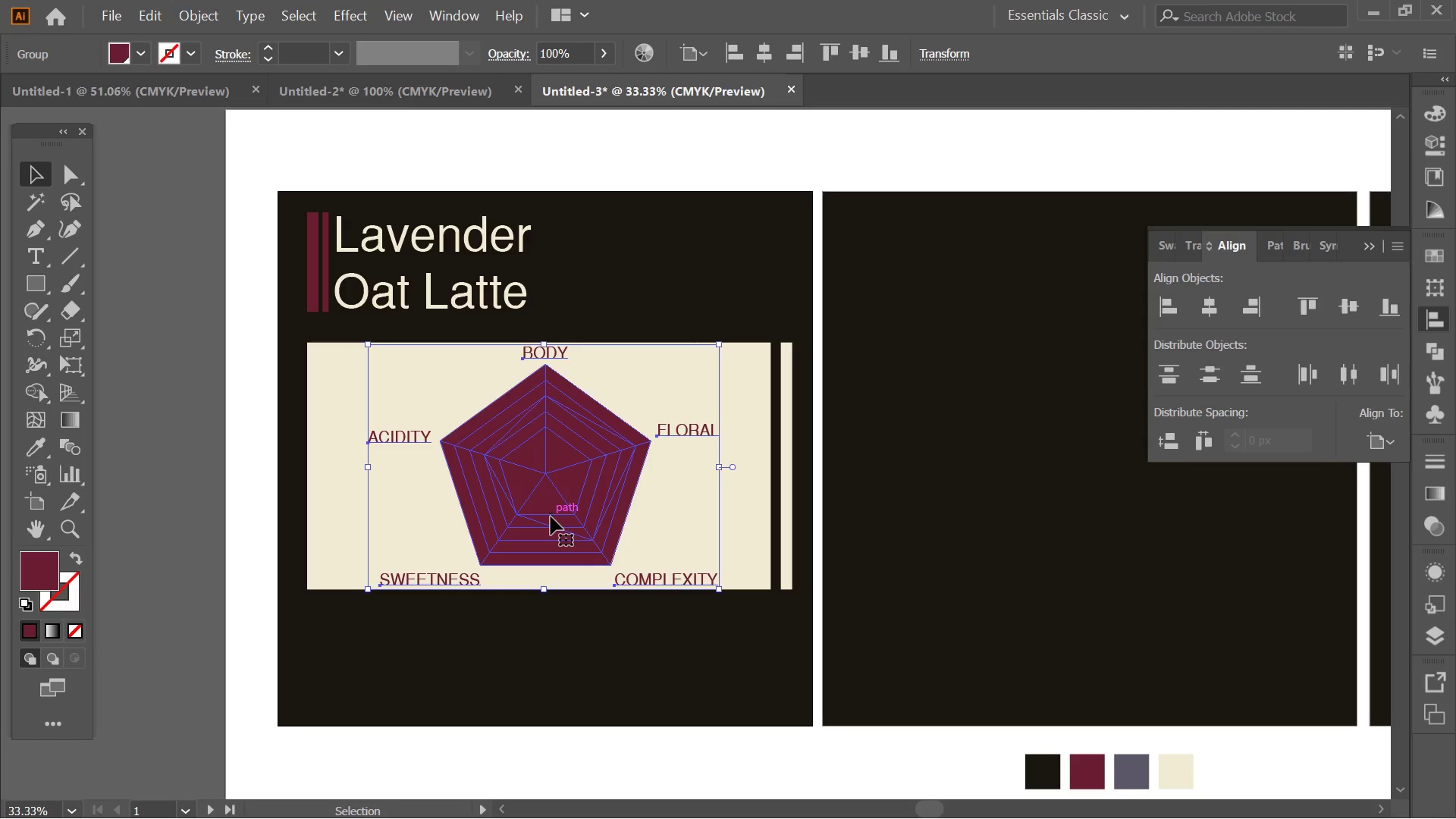 
double_click([551, 516])
 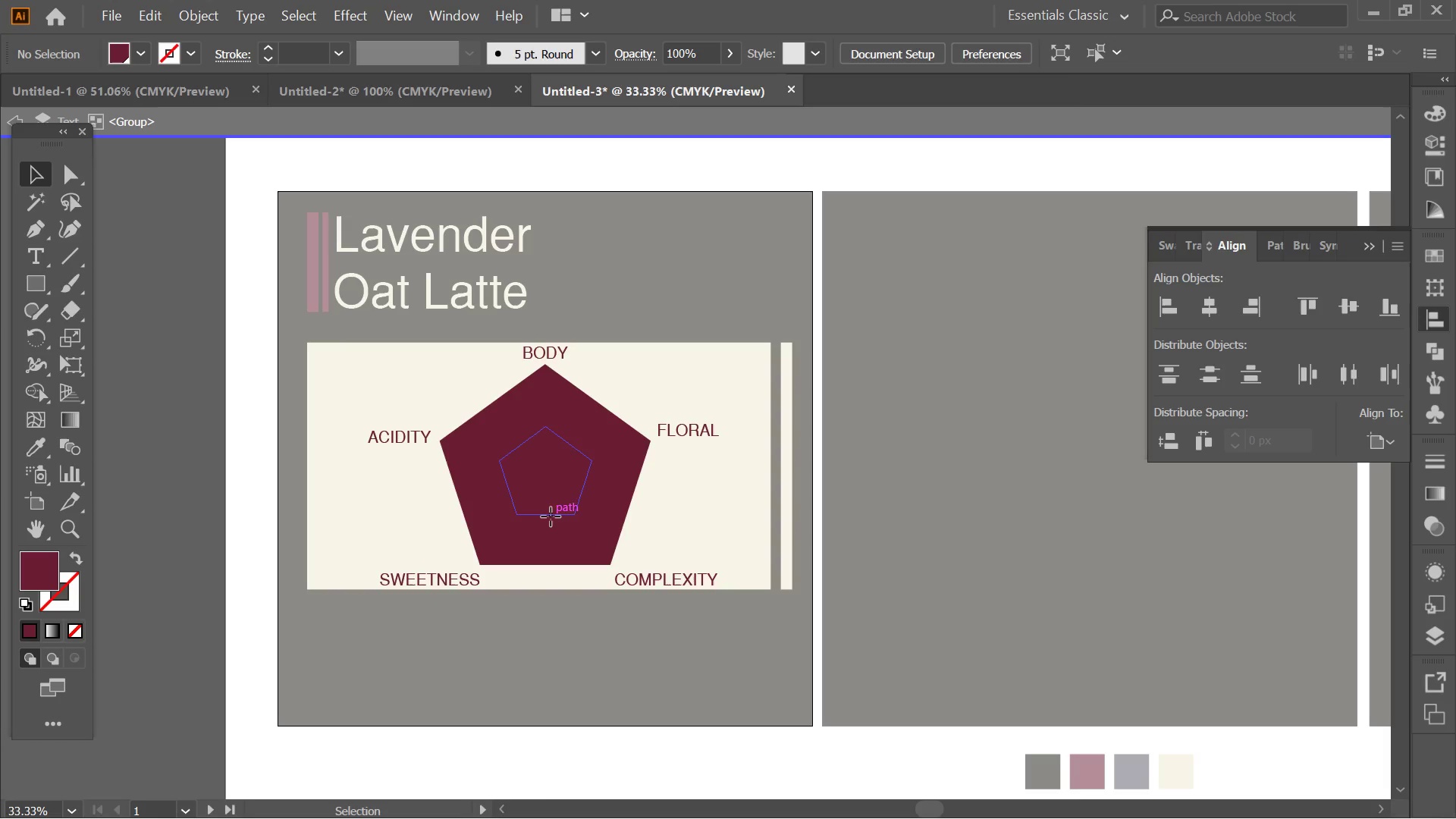 
triple_click([551, 516])
 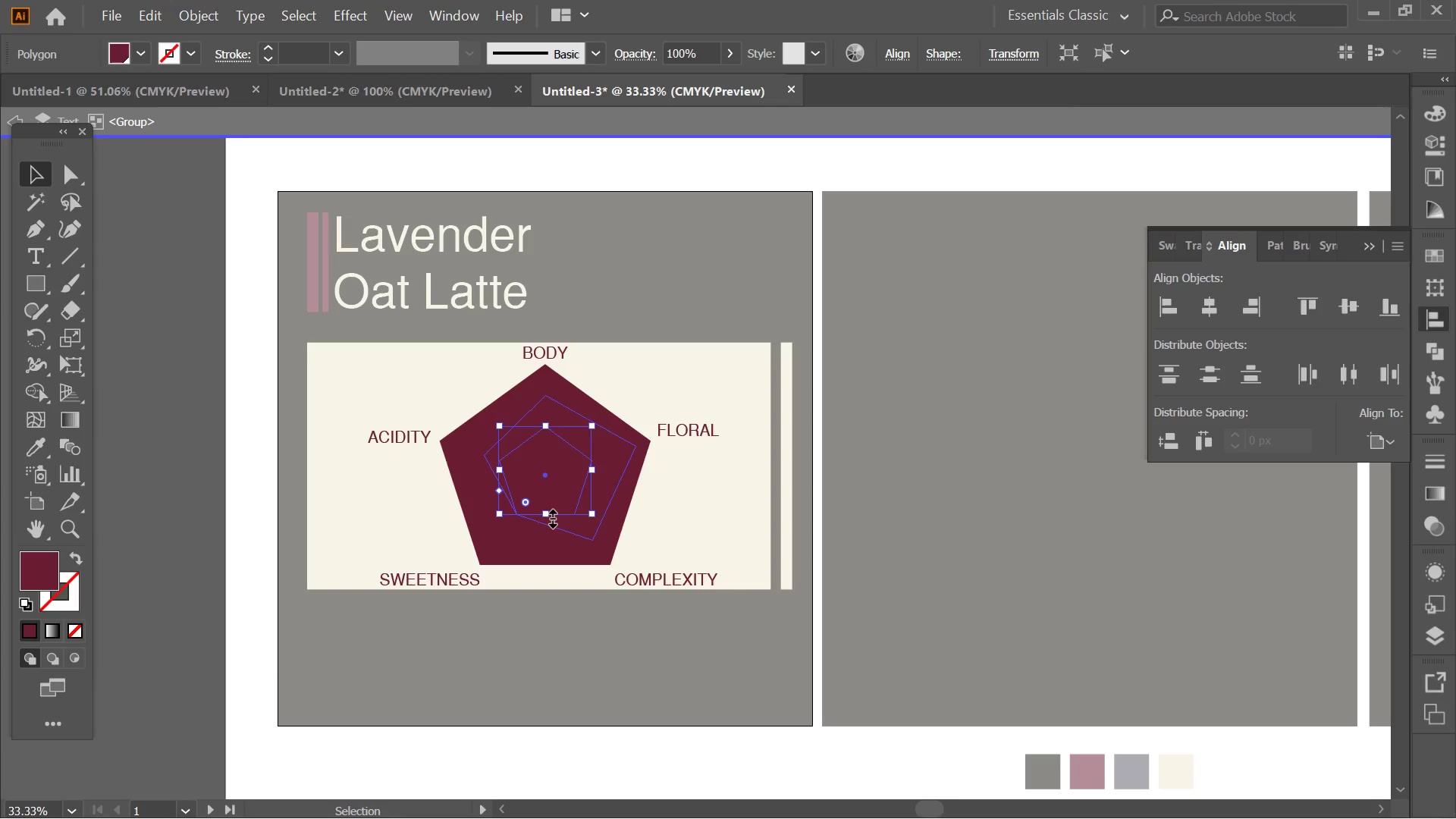 
key(Control+Z)
 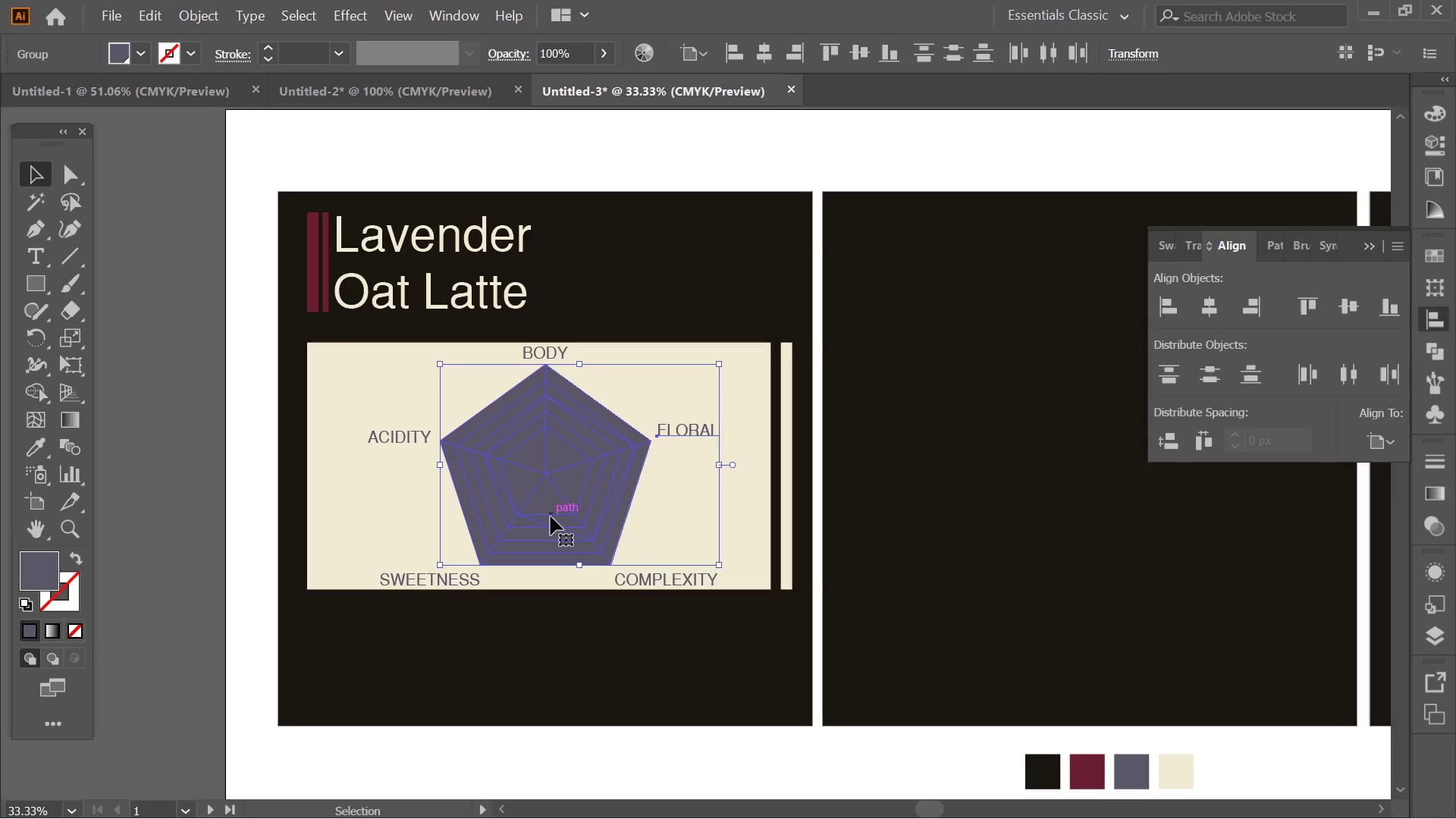 
key(Control+Z)
 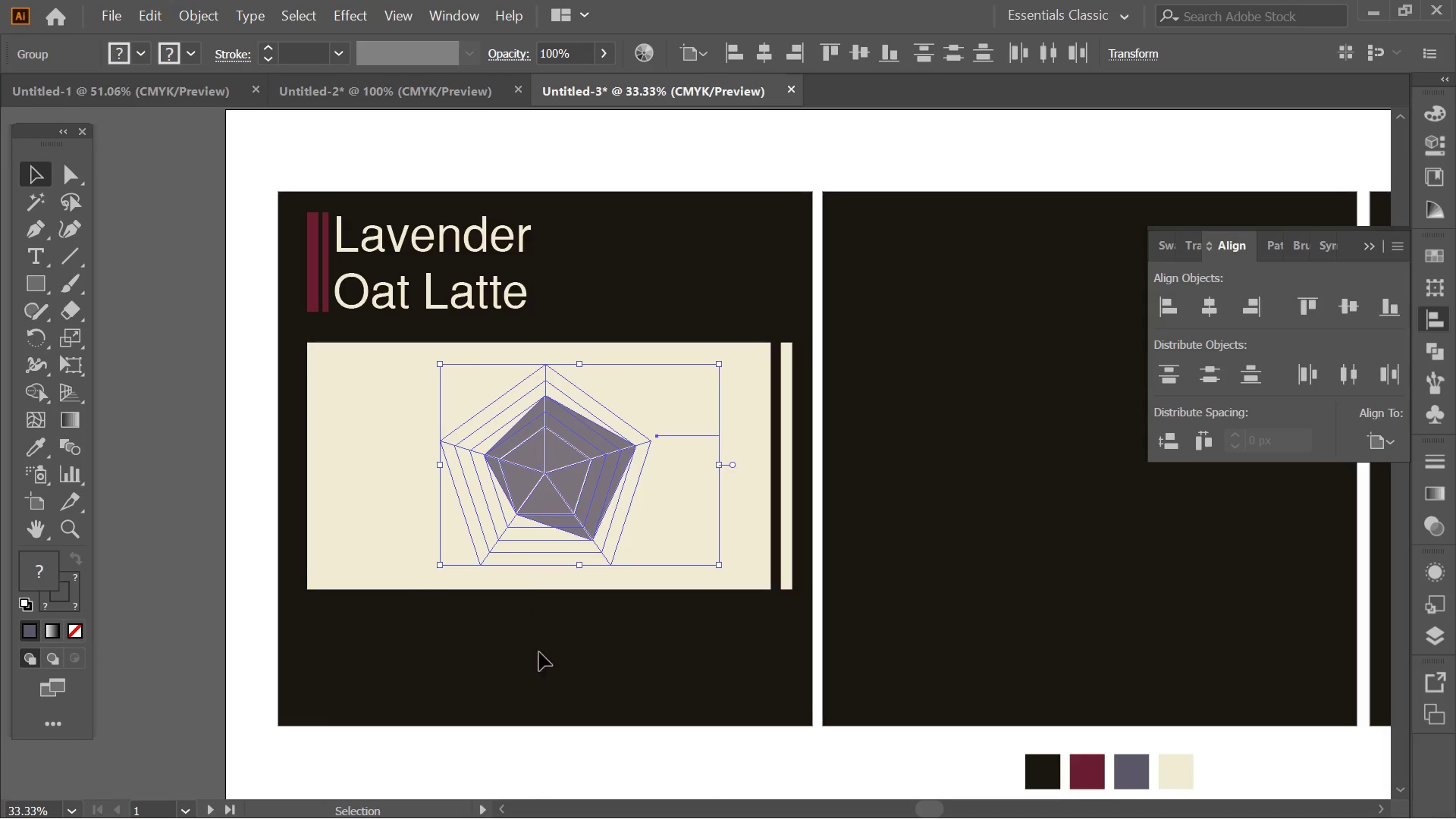 
key(Control+Z)
 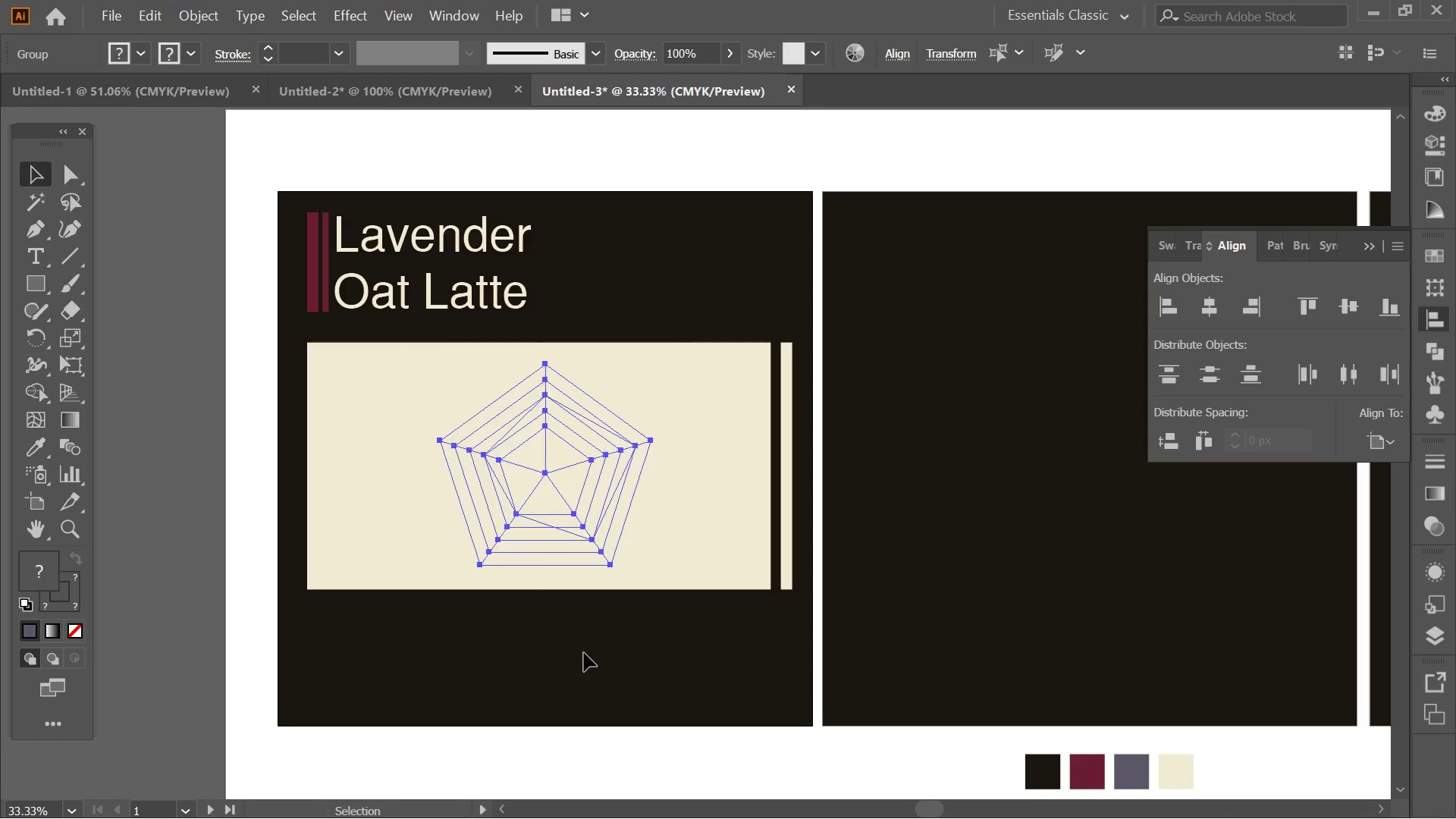 
key(Control+ControlLeft)
 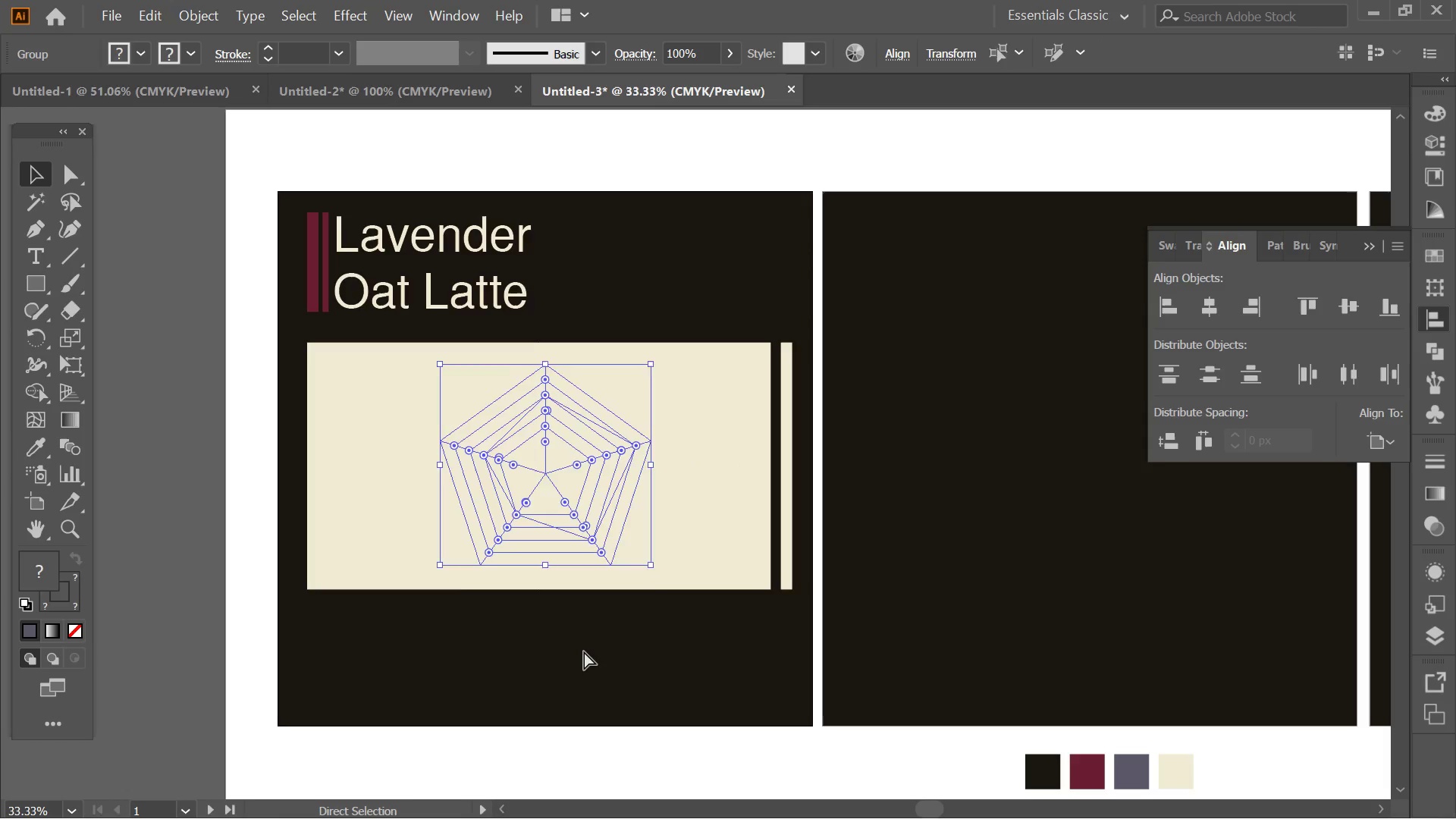 
key(Control+Z)
 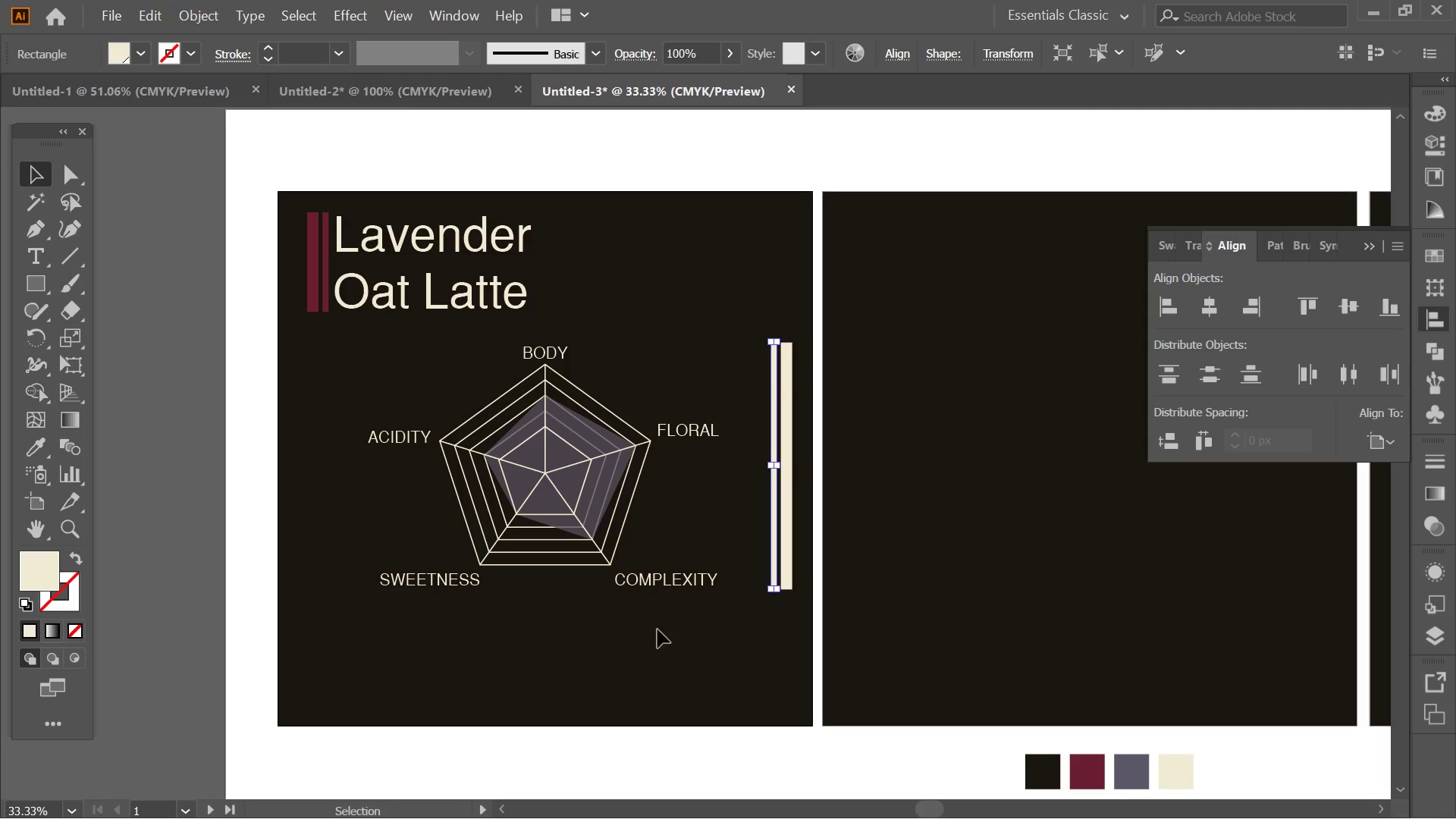 
left_click([729, 767])
 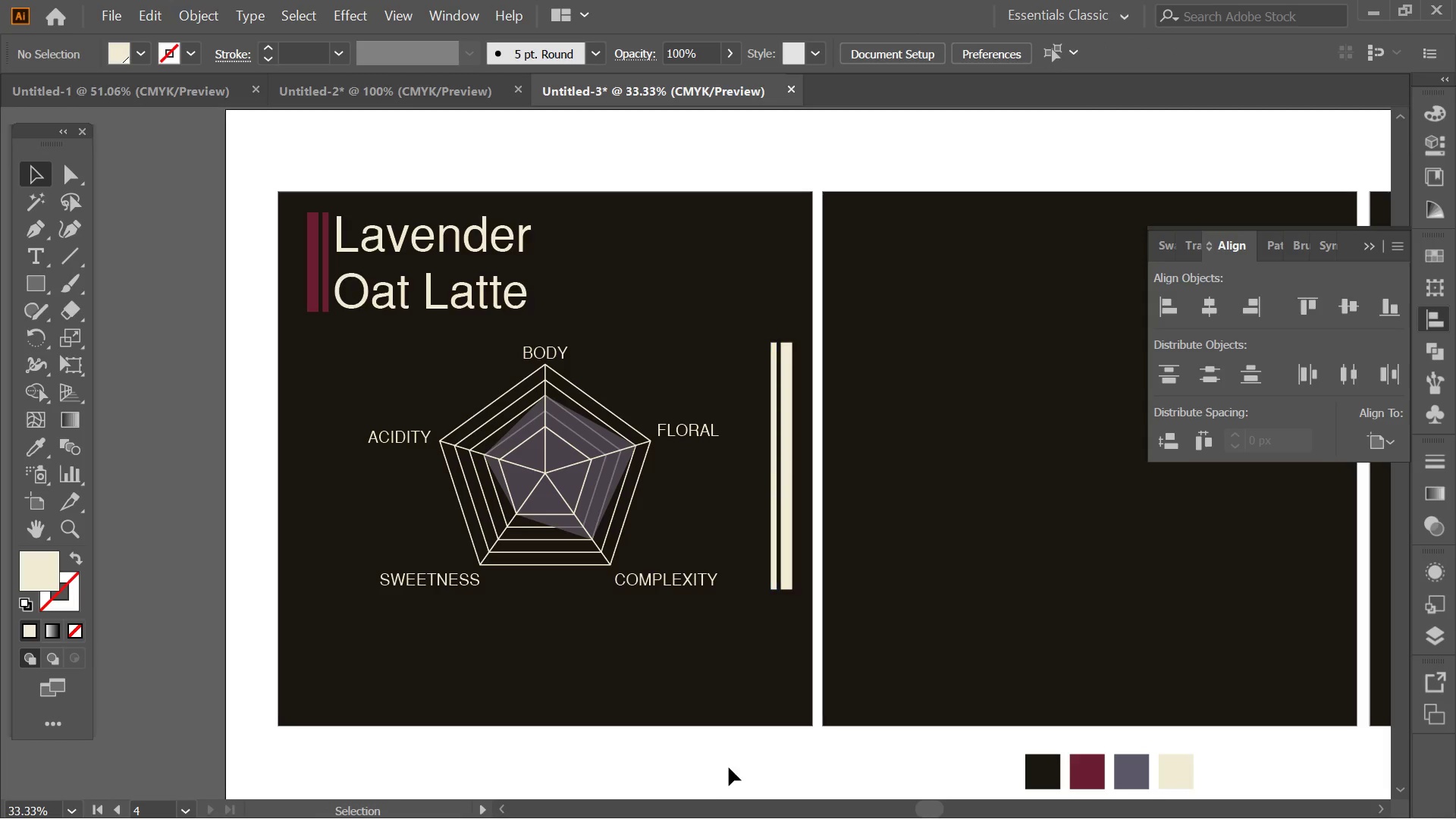 
hold_key(key=Space, duration=1.09)
 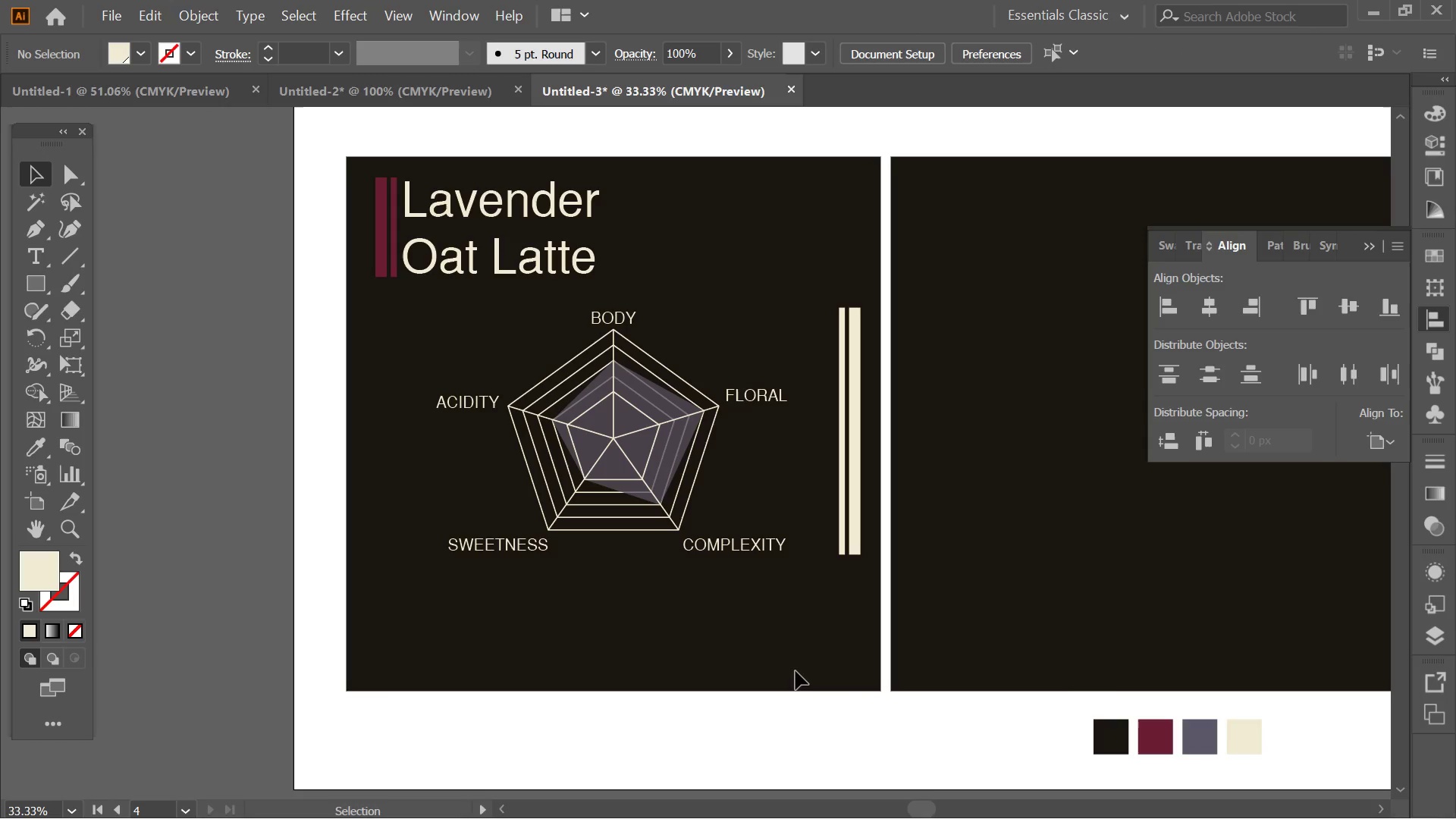 
left_click_drag(start_coordinate=[721, 744], to_coordinate=[786, 711])
 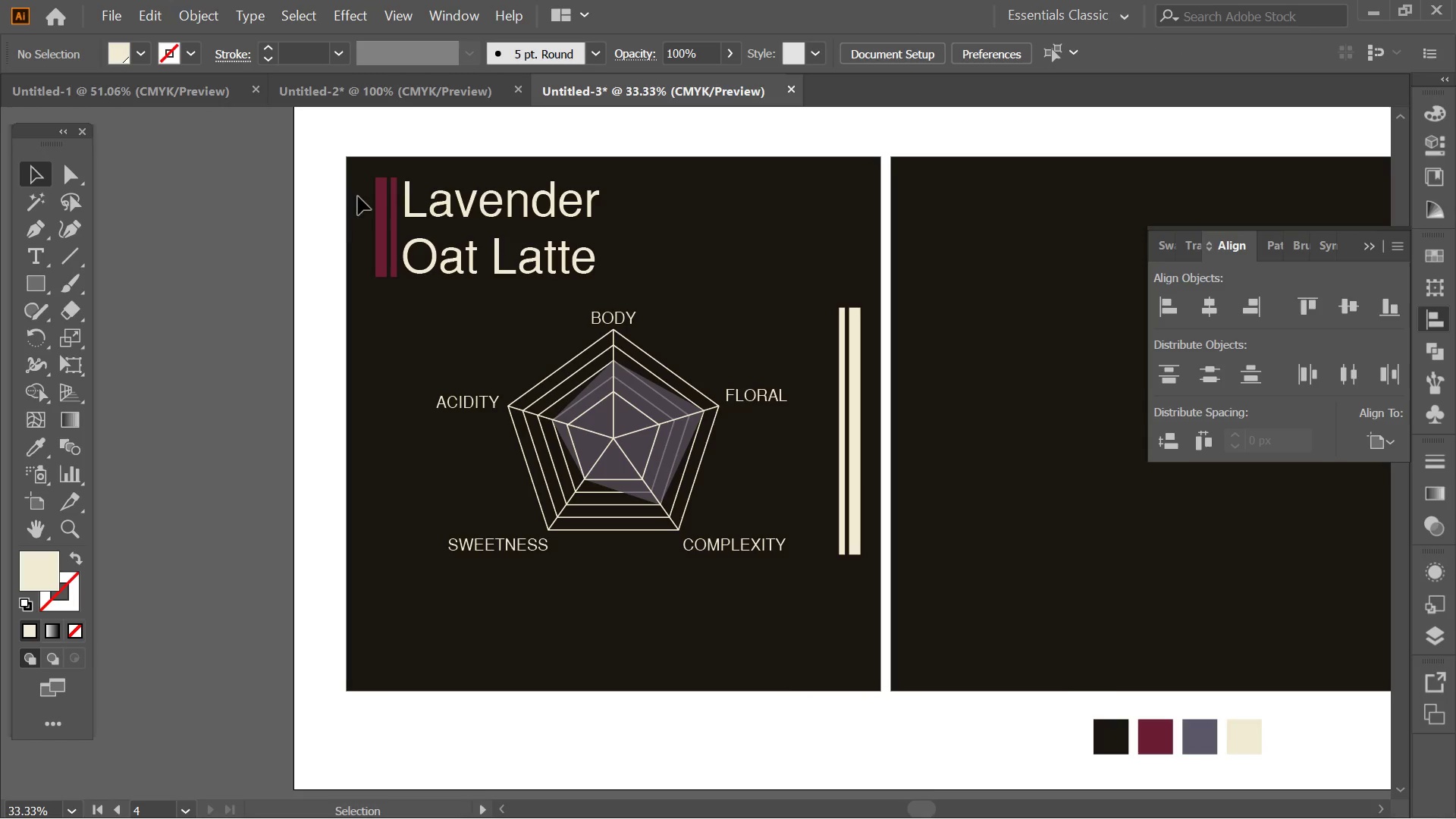 
left_click([392, 195])
 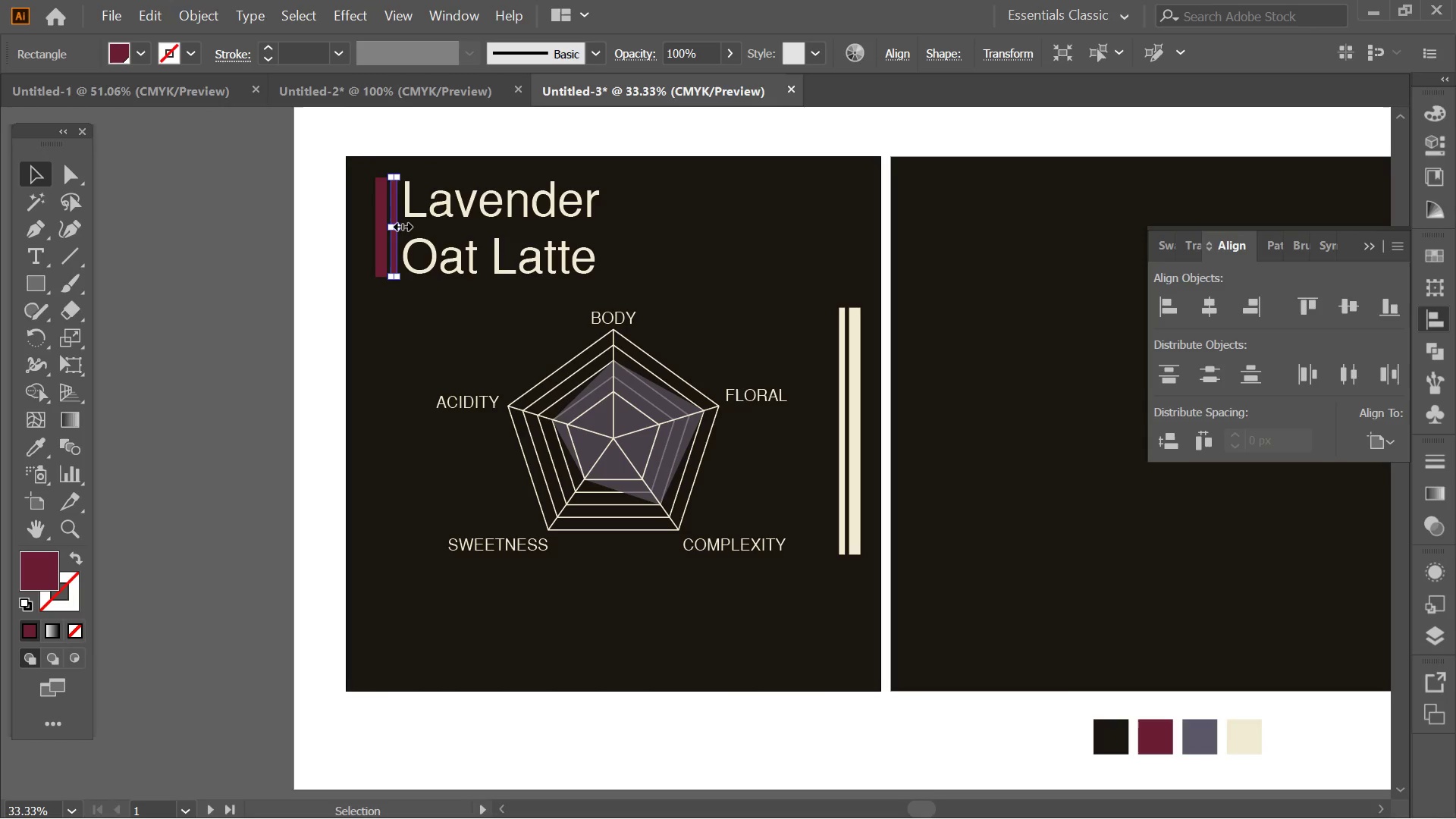 
left_click_drag(start_coordinate=[400, 224], to_coordinate=[643, 231])
 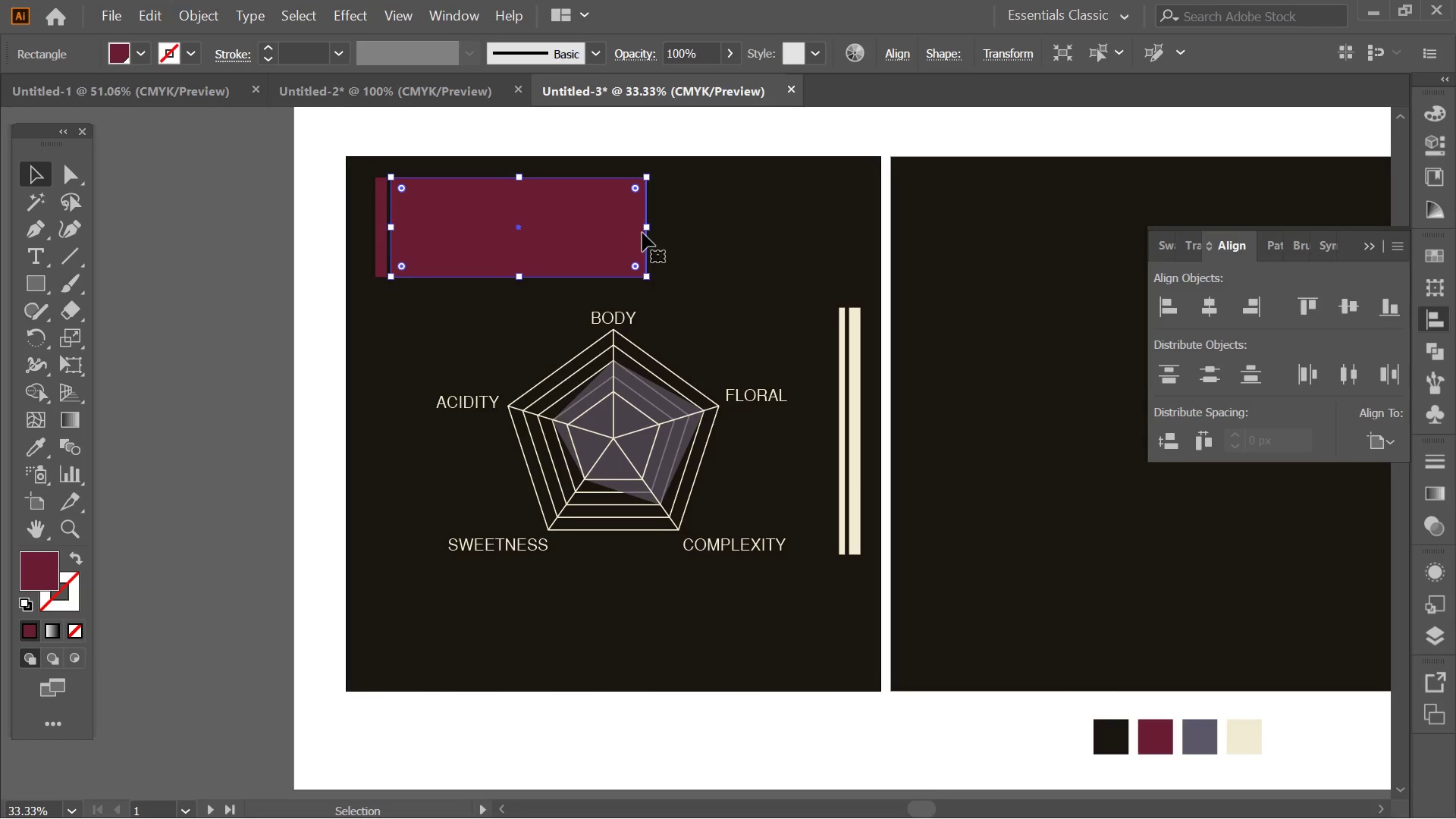 
right_click([590, 234])
 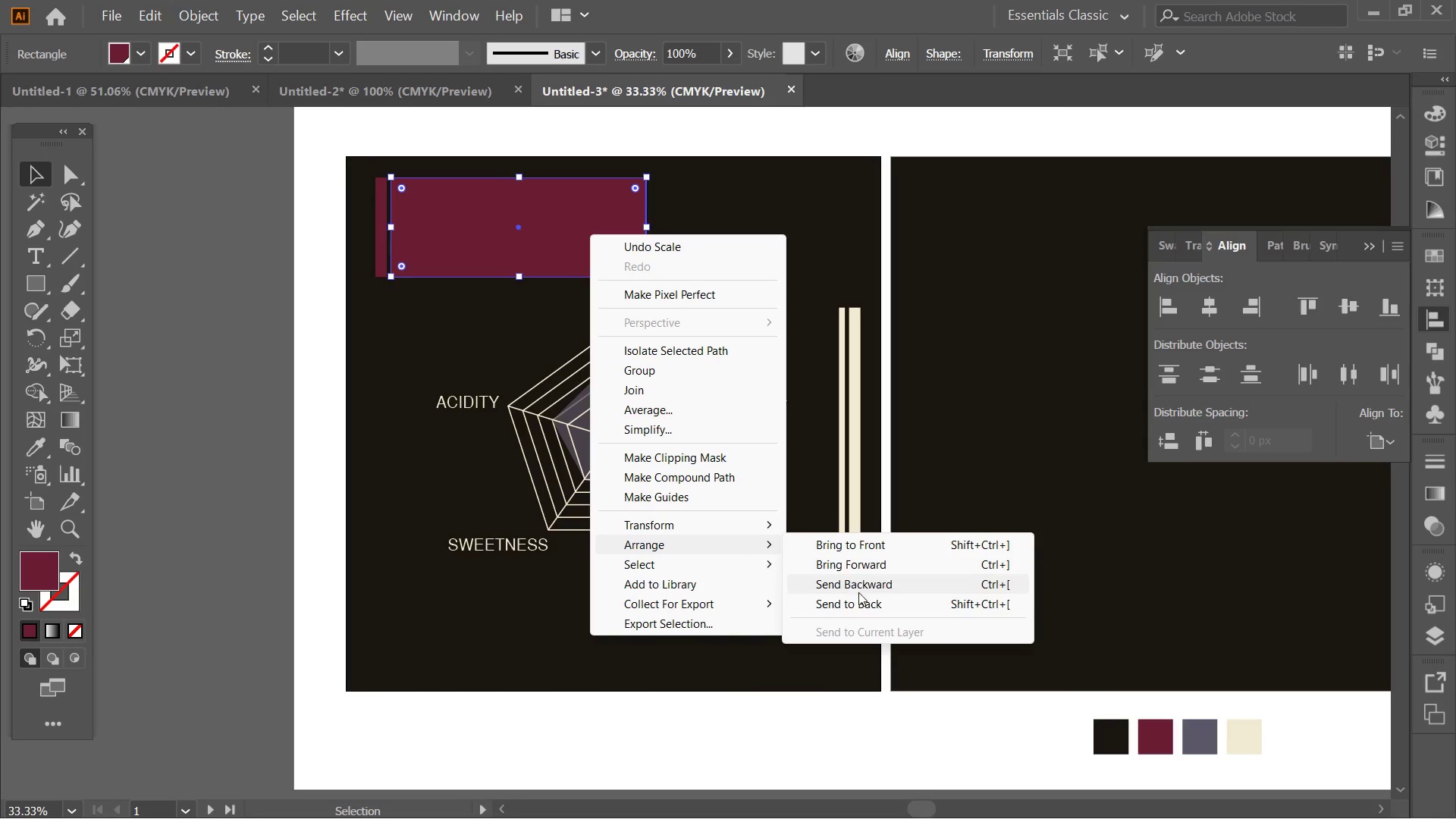 
left_click([858, 602])
 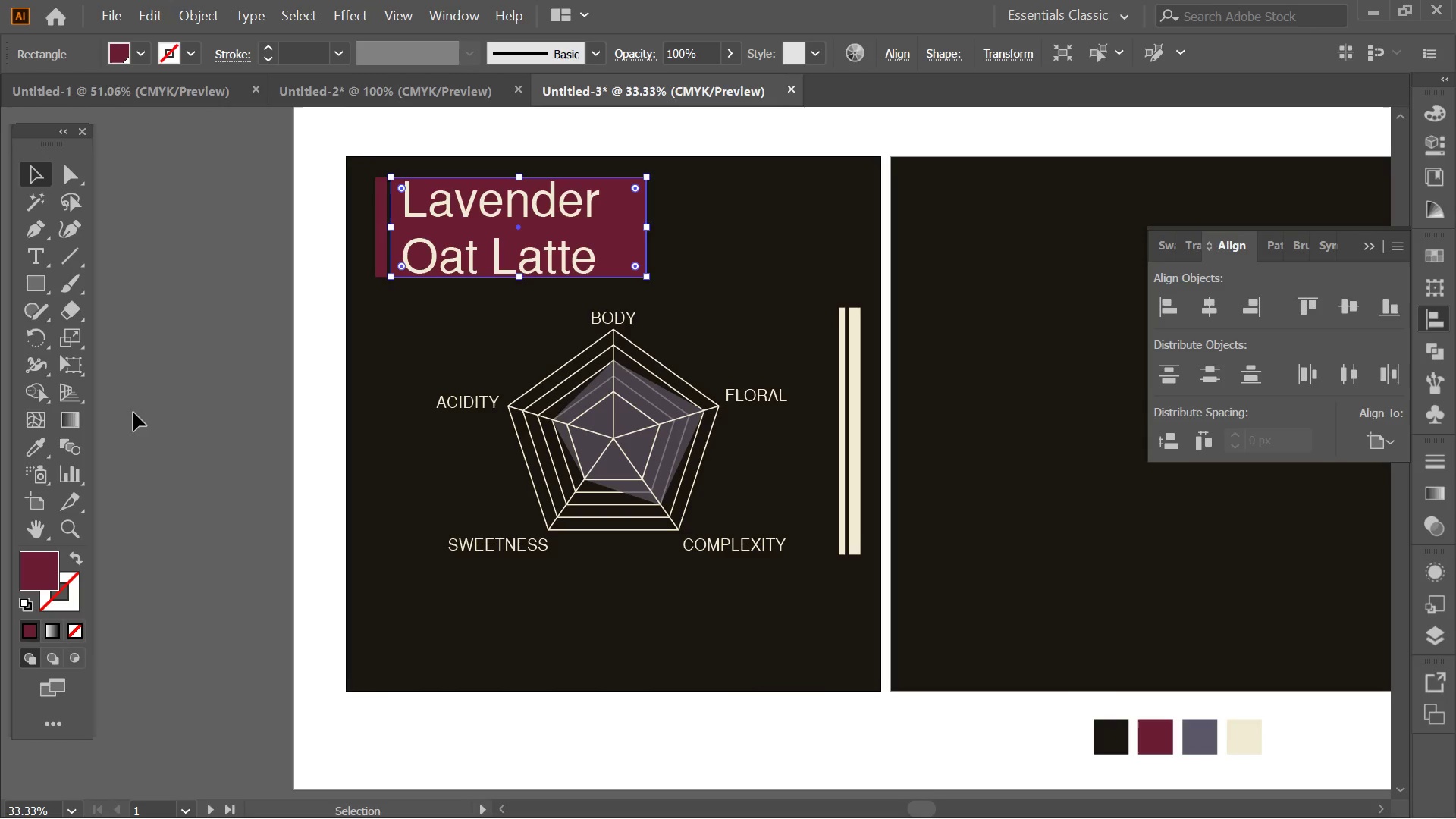 
left_click([133, 413])
 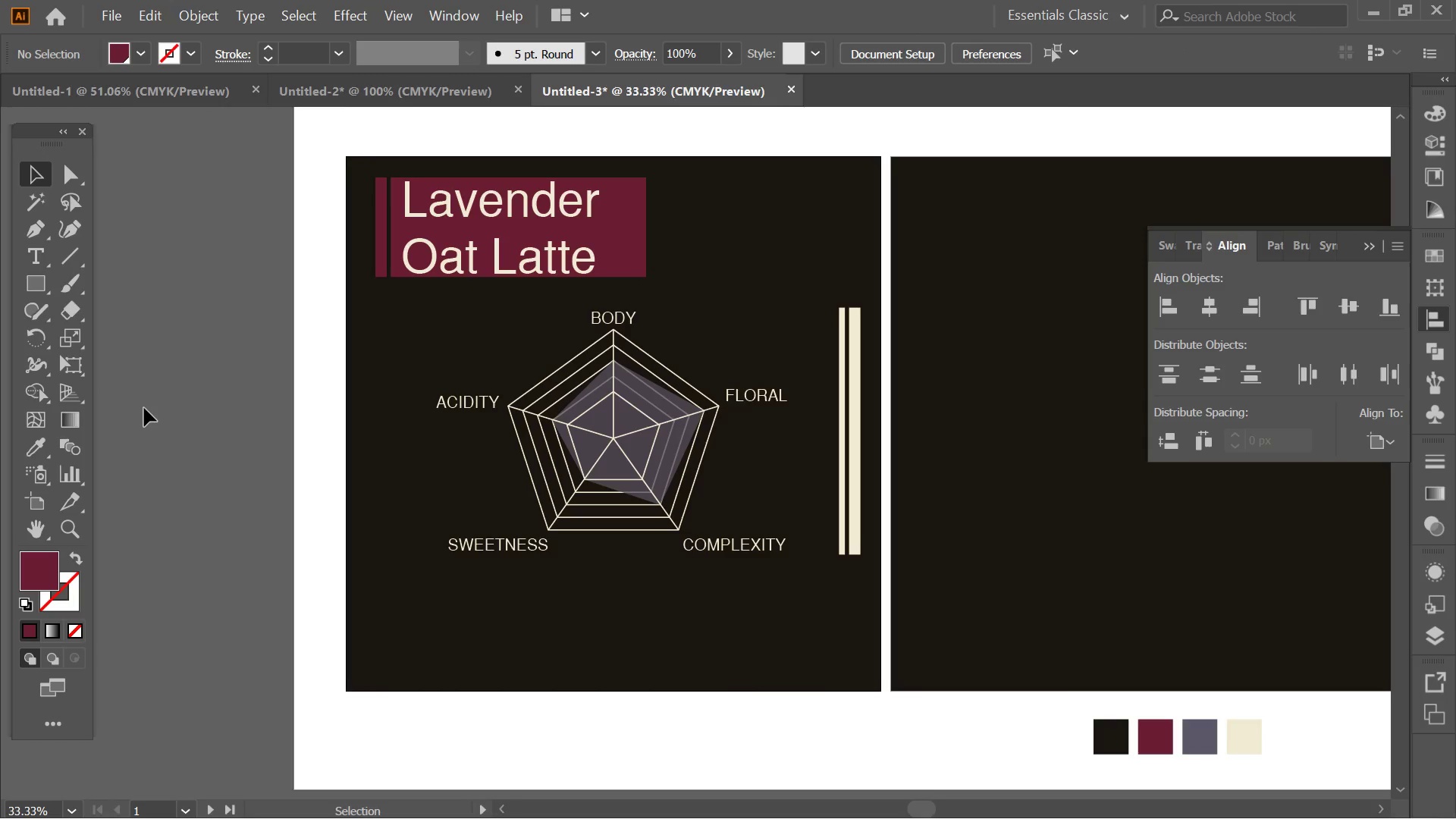 
key(Control+ControlLeft)
 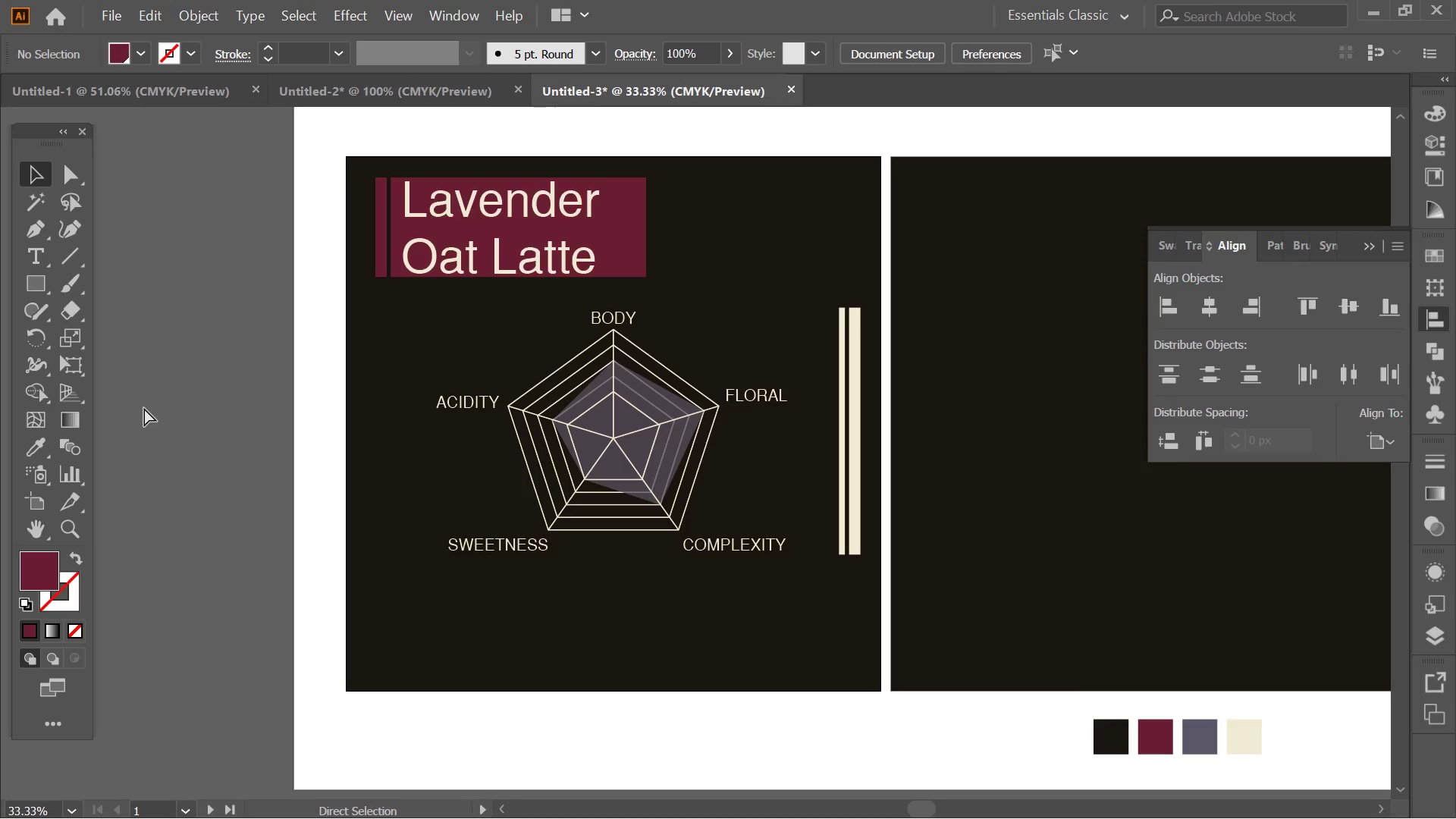 
key(Control+Z)
 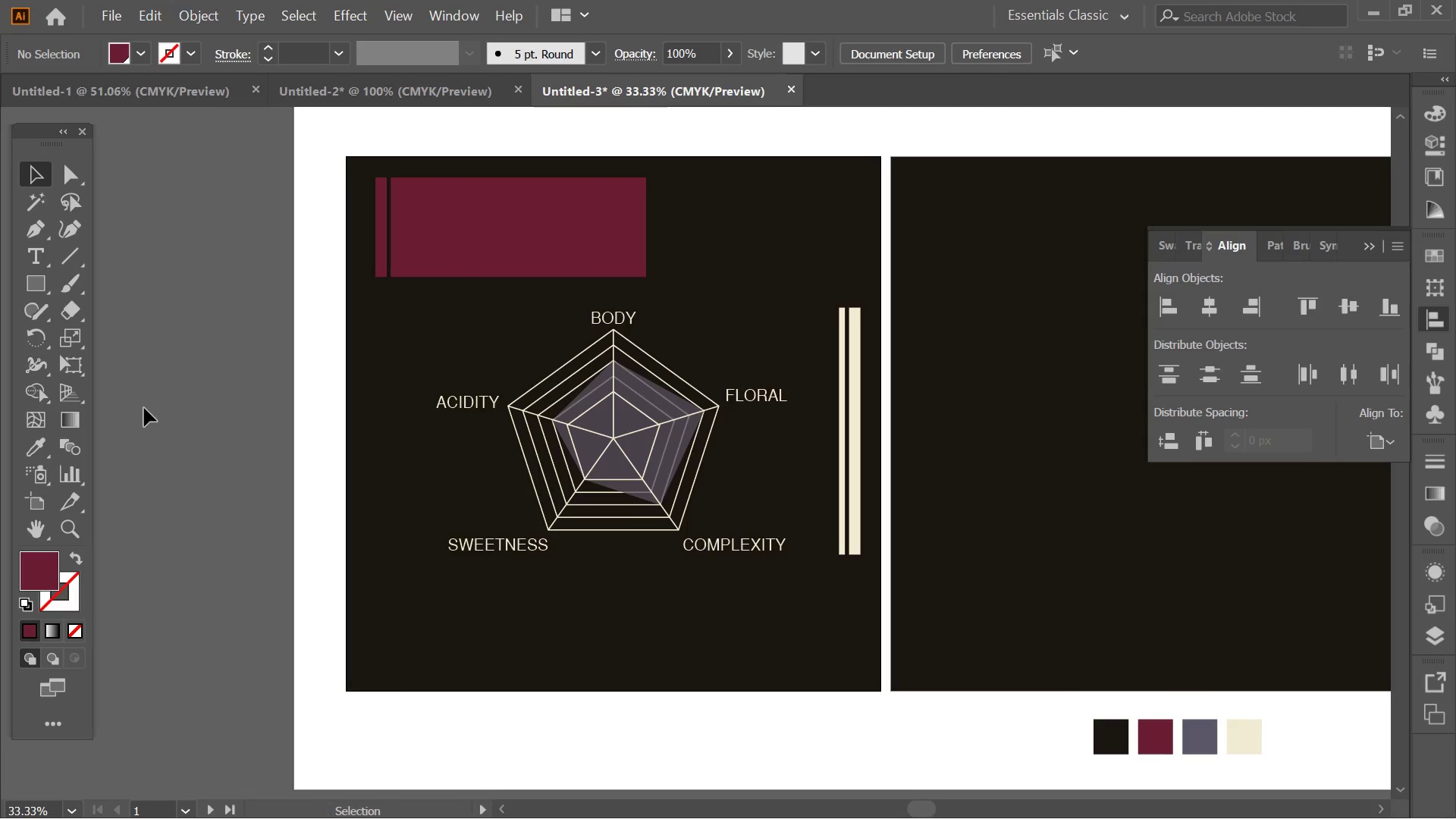 
key(Control+ControlLeft)
 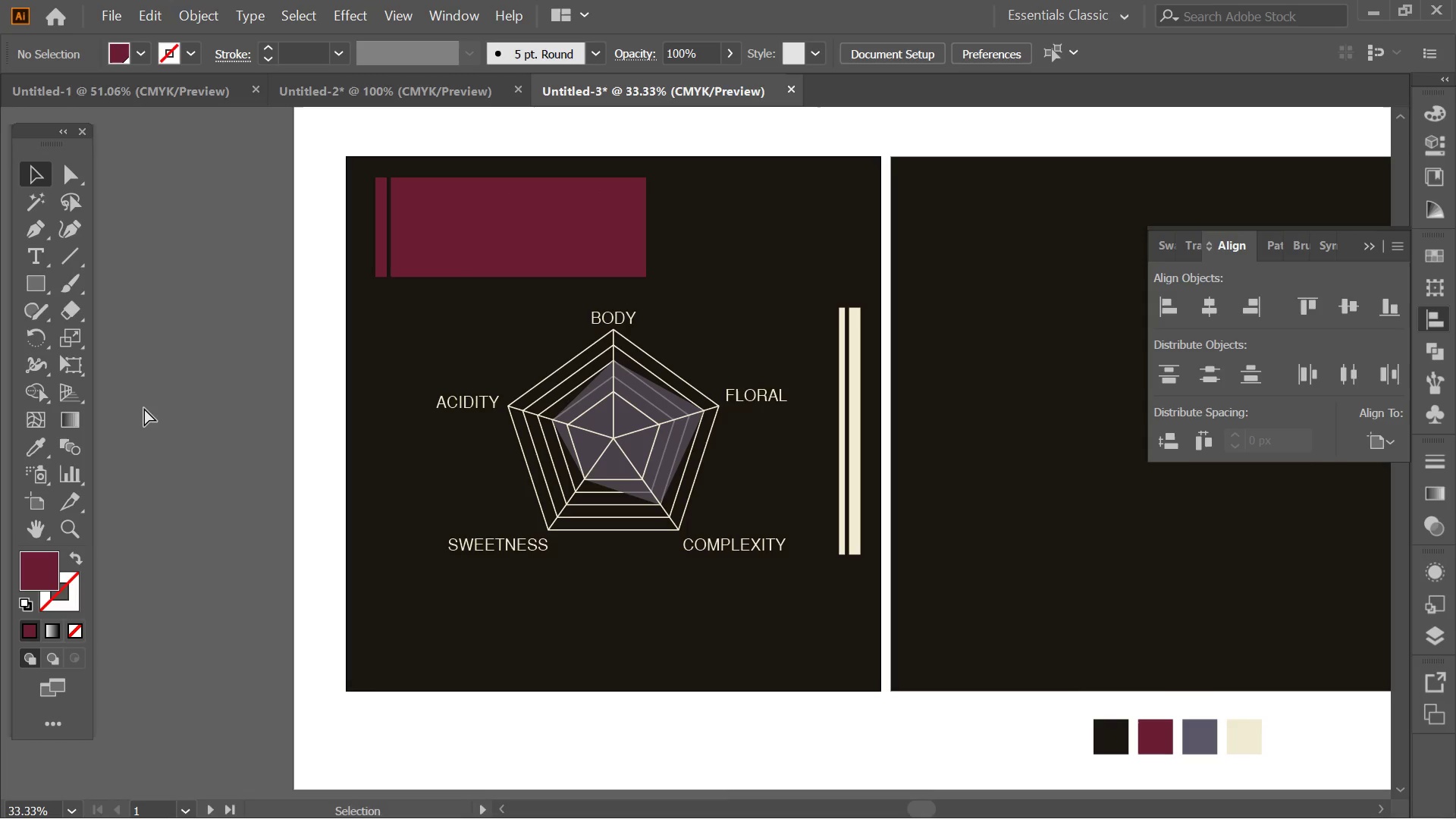 
key(Control+Z)
 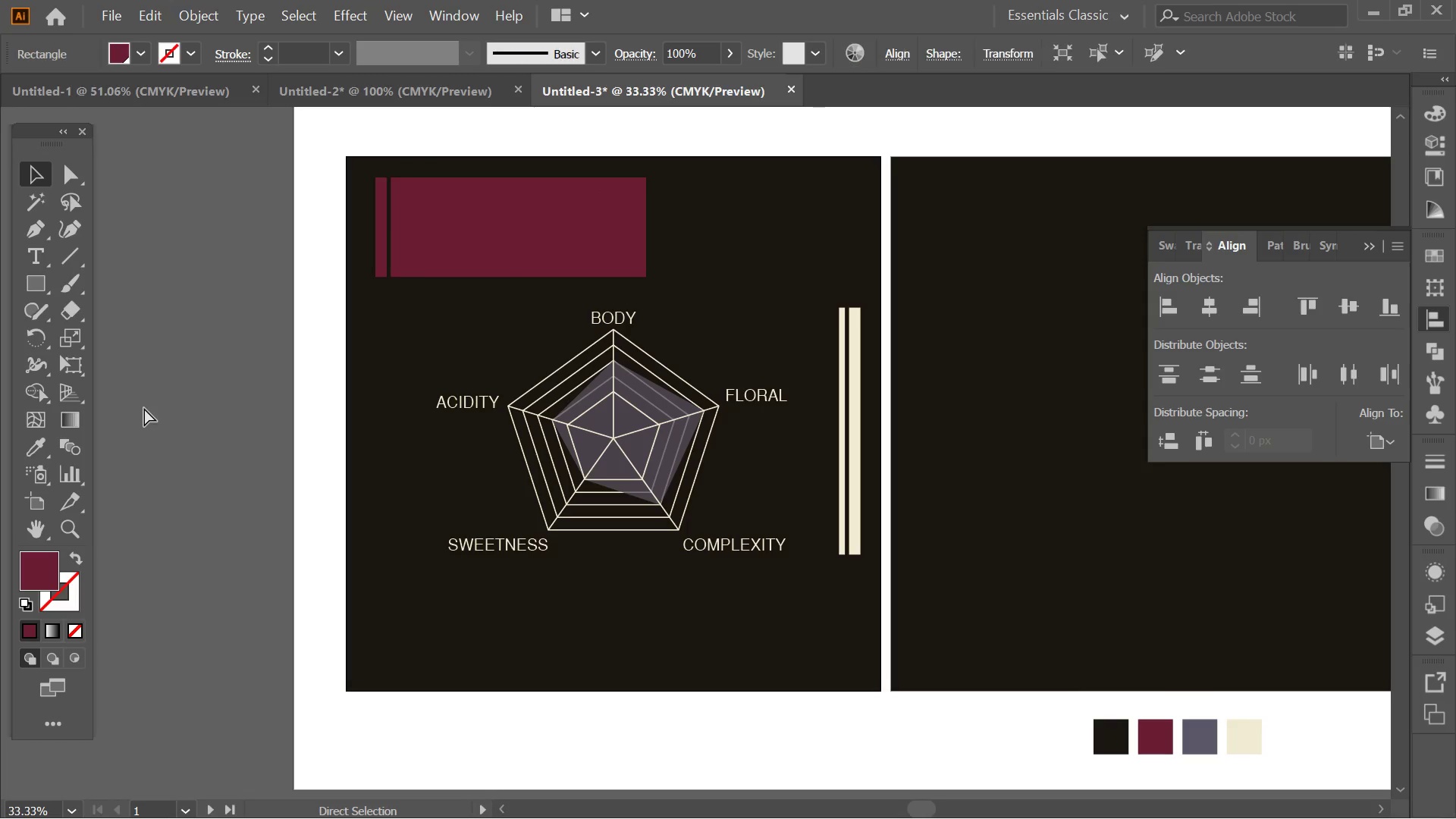 
key(Control+ControlLeft)
 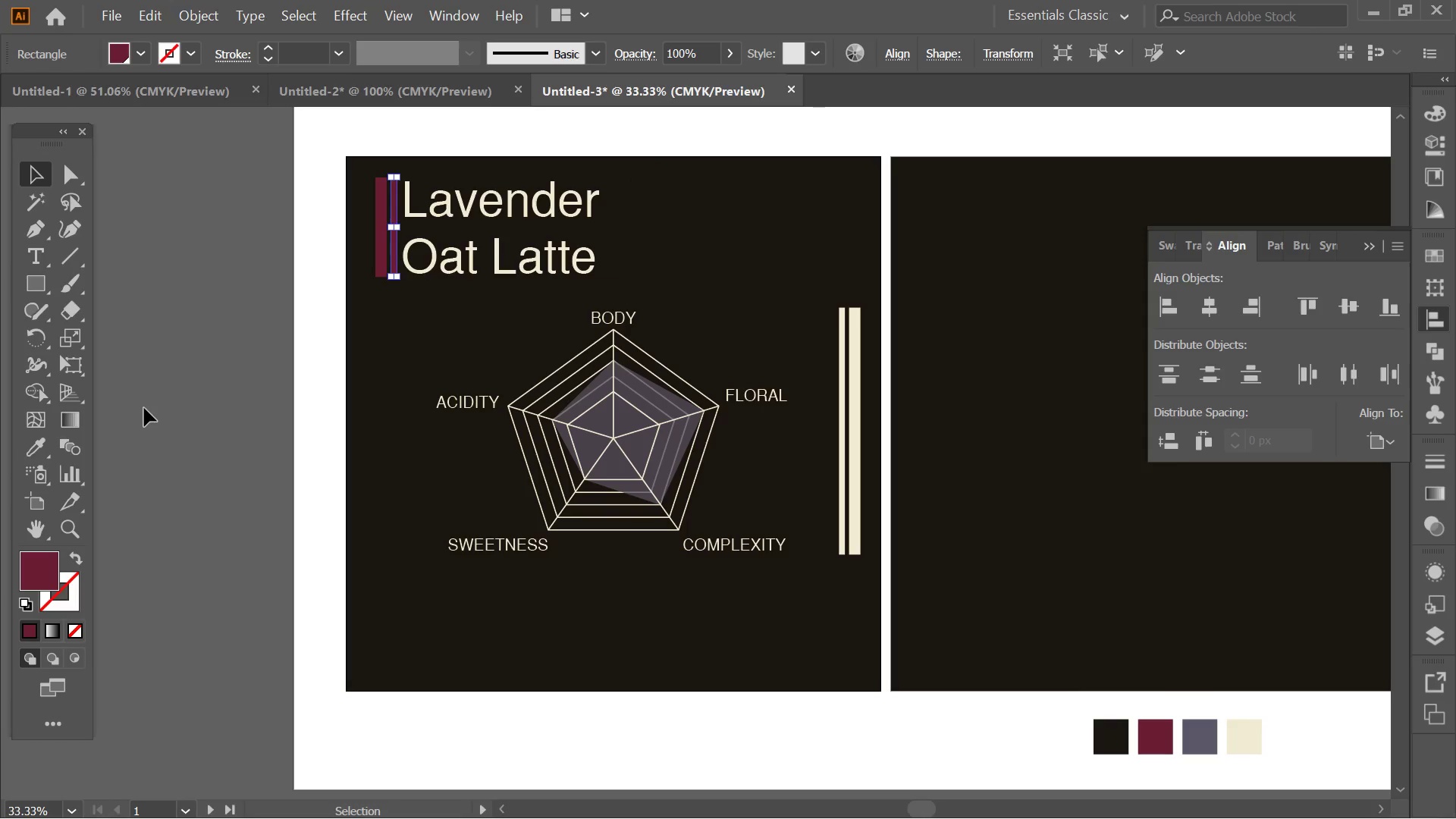 
left_click([144, 408])
 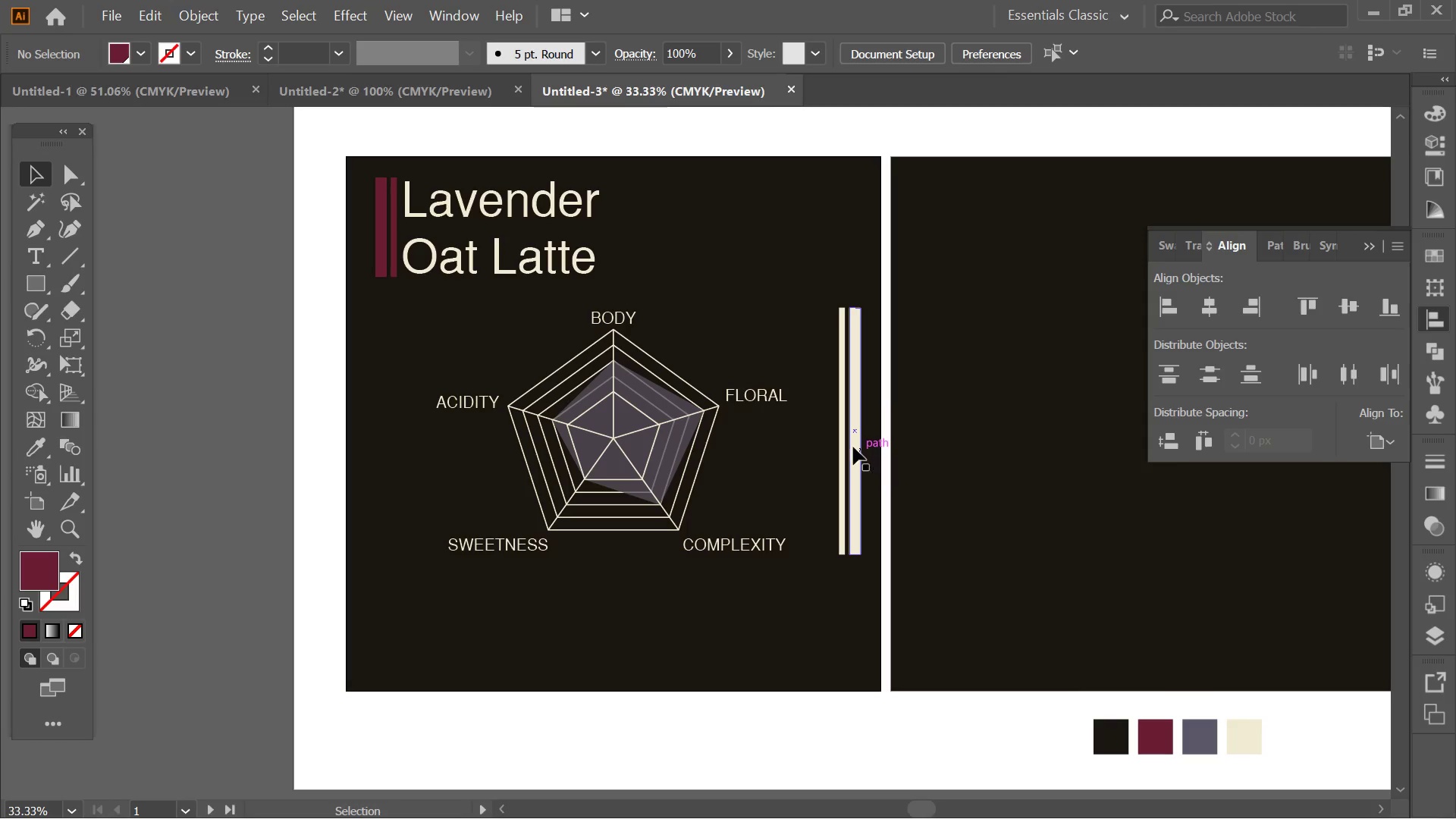 
left_click([843, 441])
 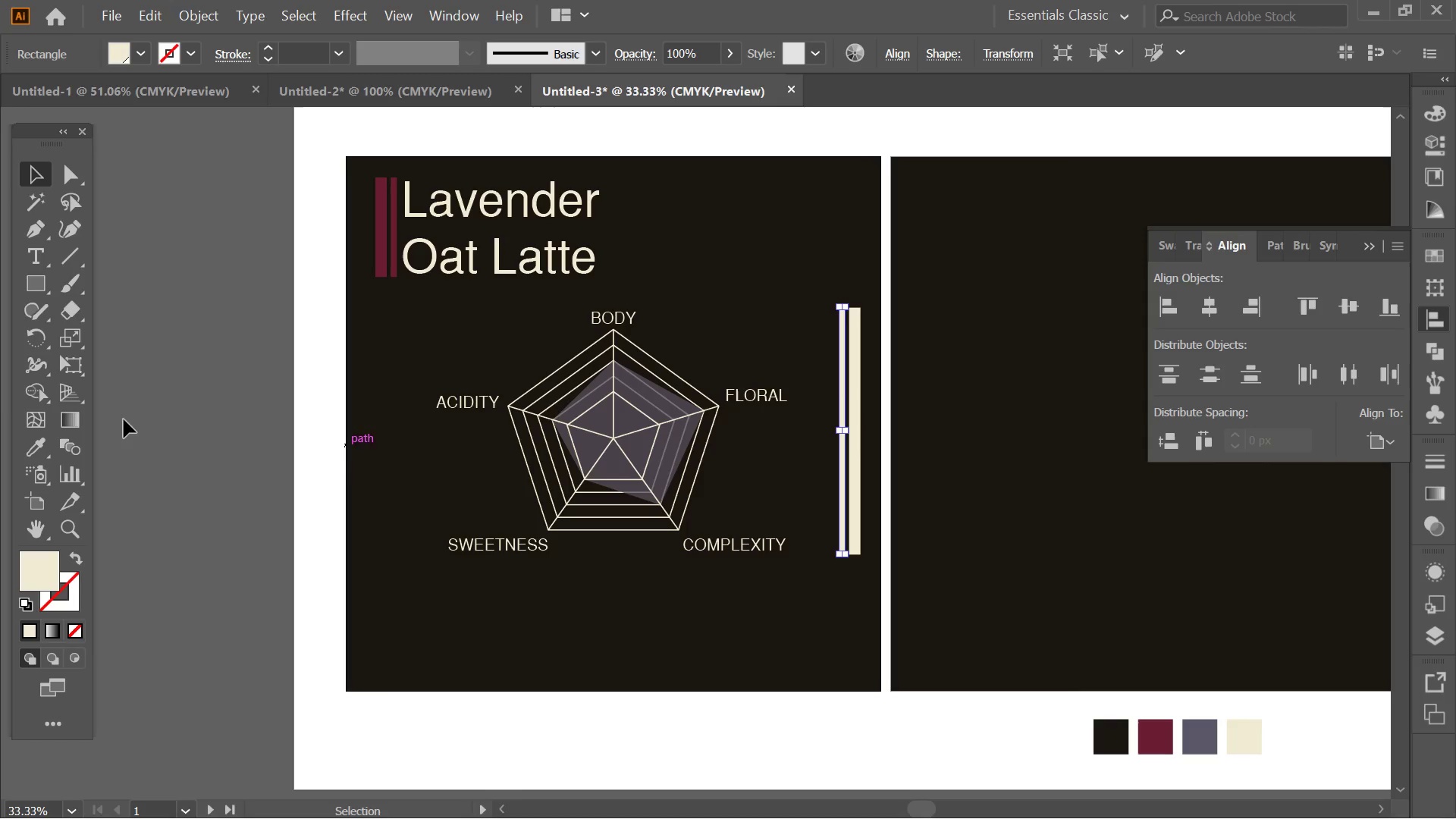 
left_click([29, 454])
 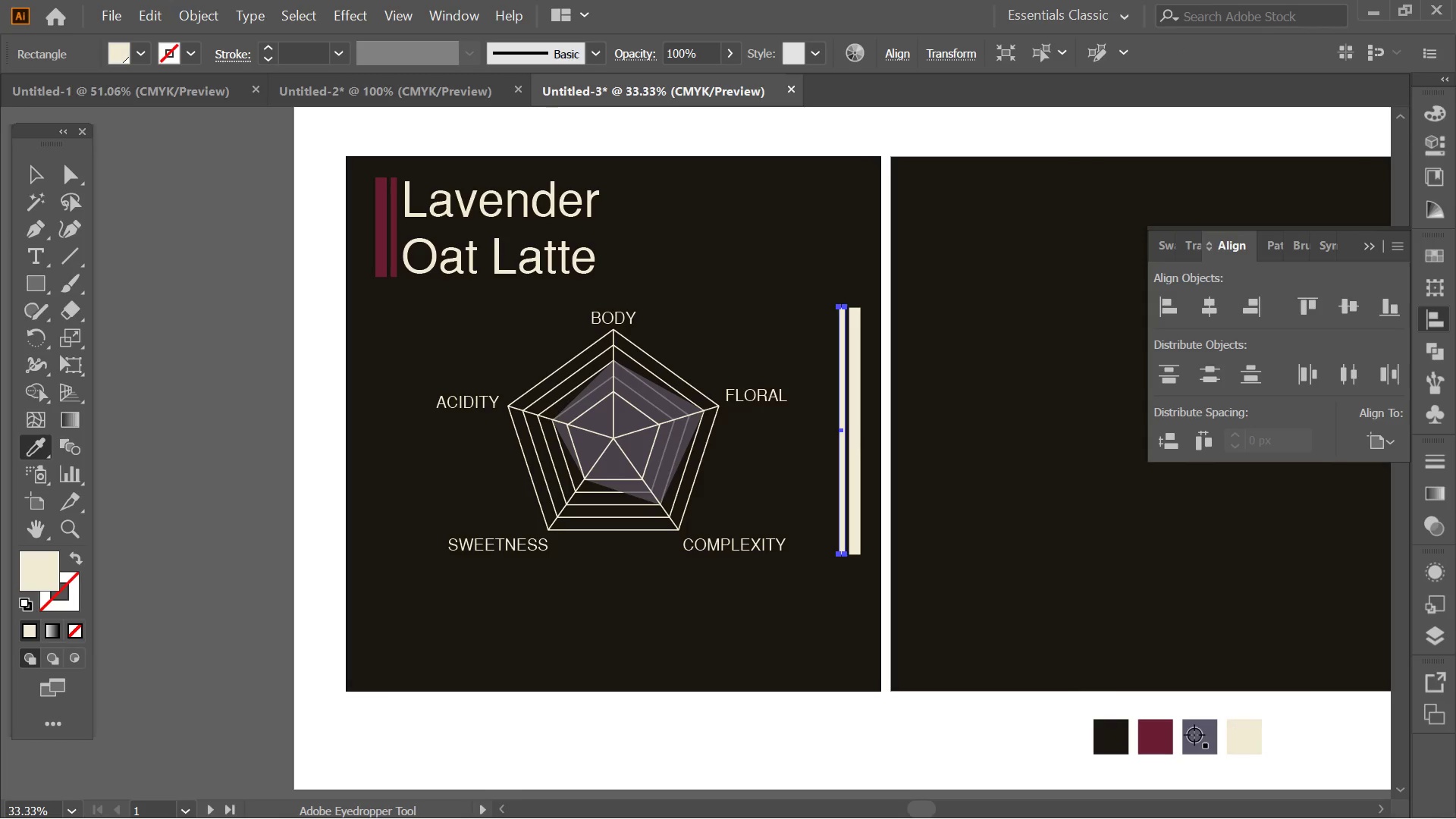 
left_click([1194, 735])
 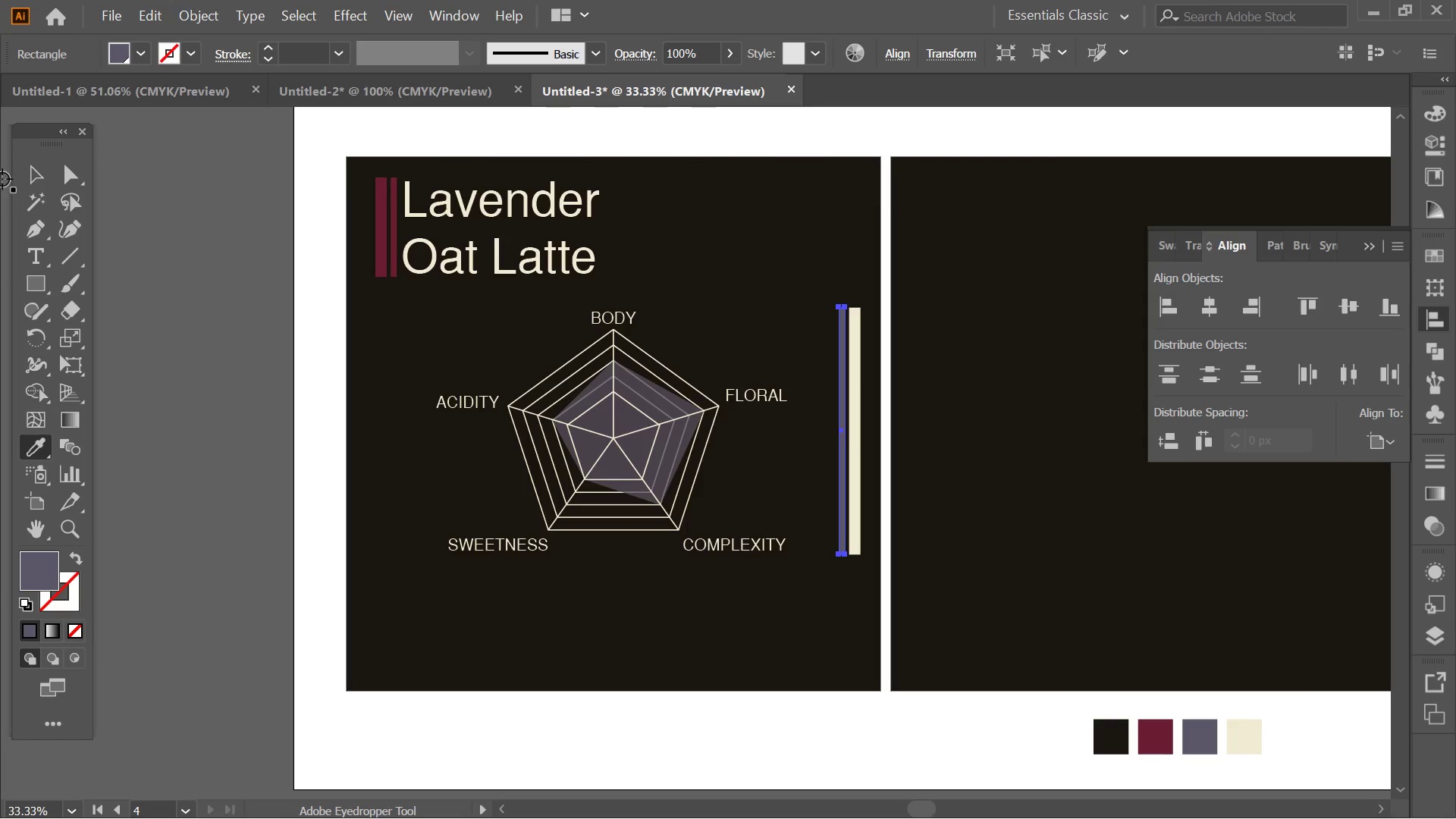 
left_click([22, 177])
 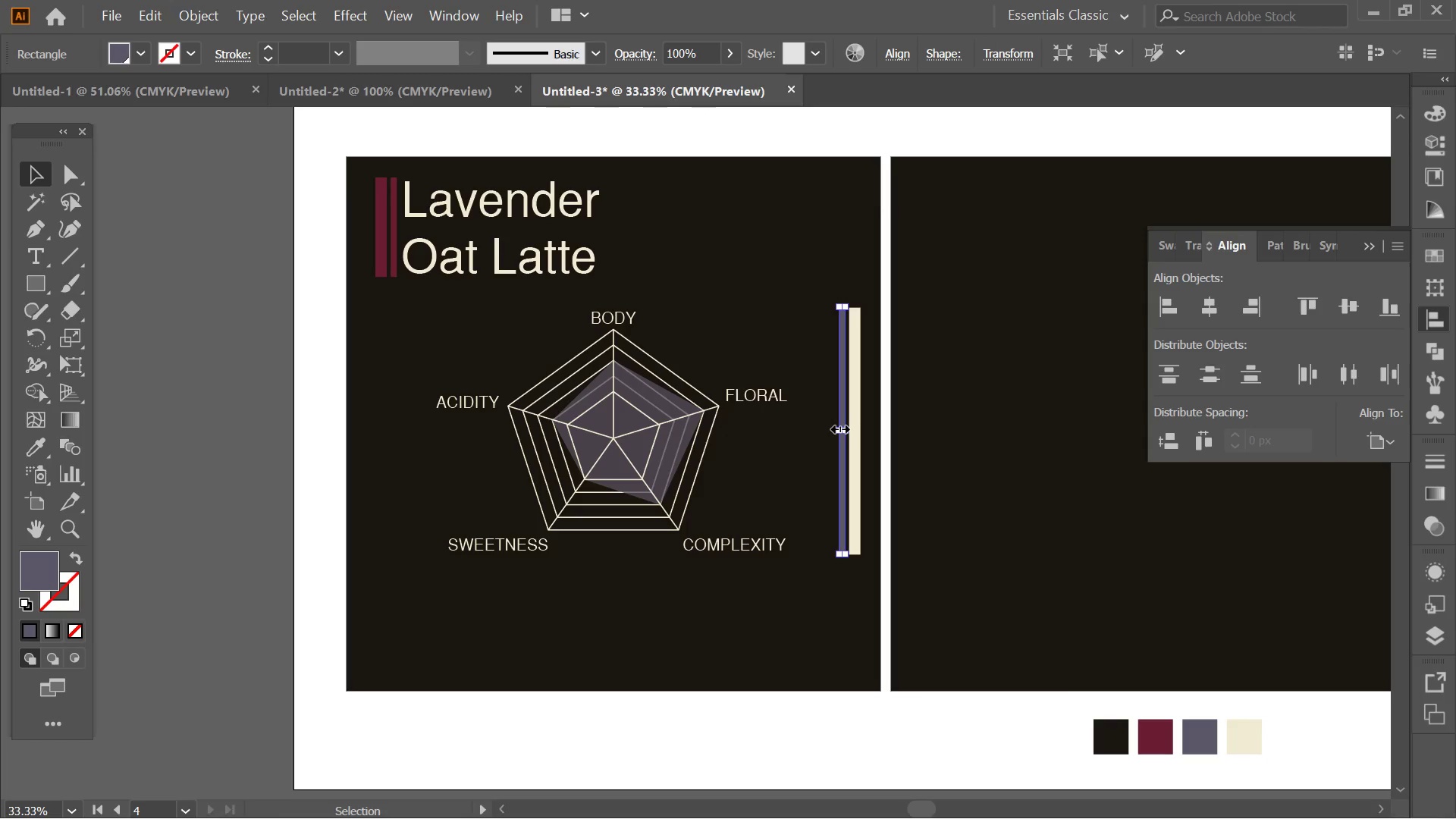 
left_click_drag(start_coordinate=[838, 427], to_coordinate=[375, 400])
 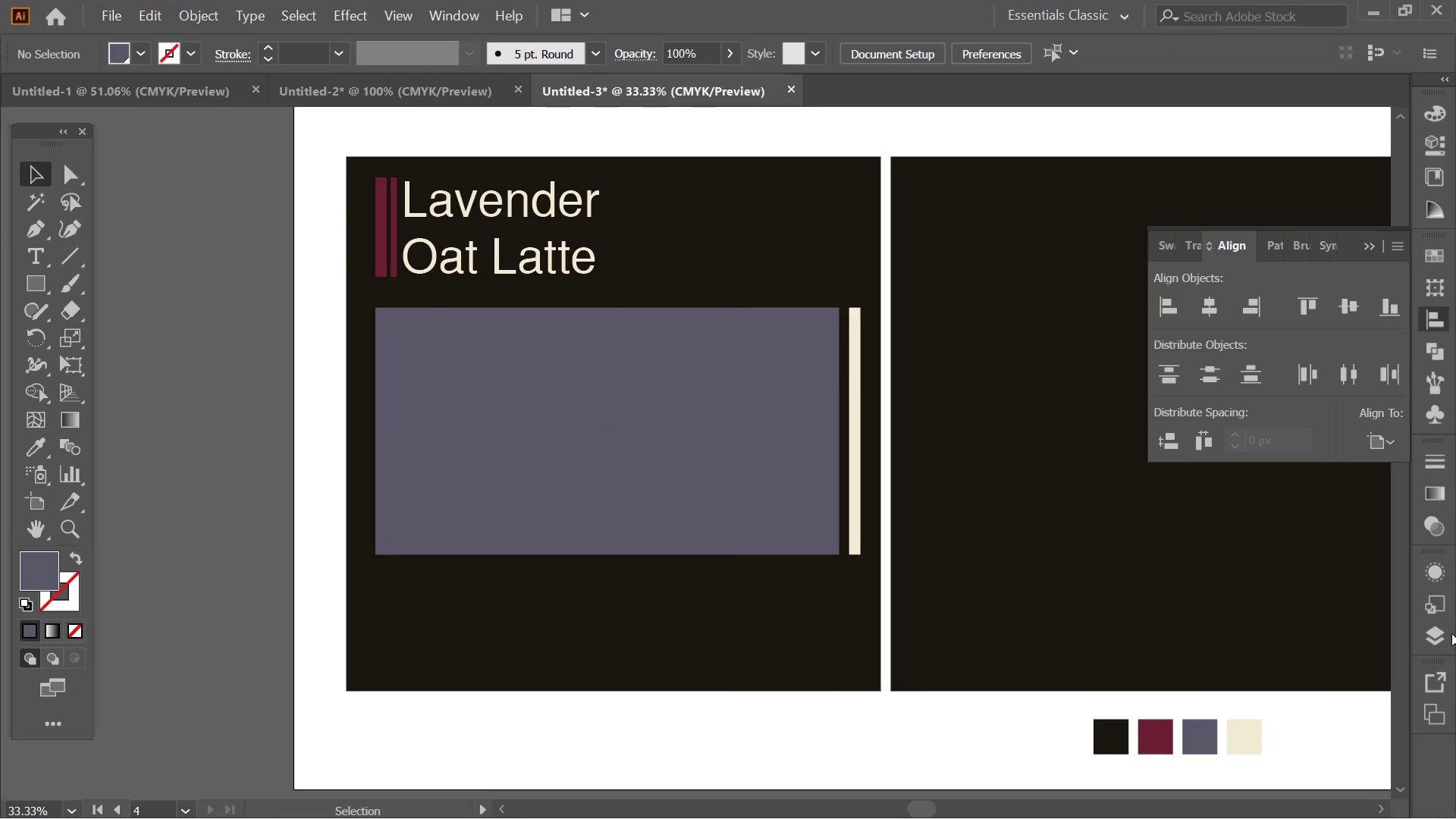 
left_click([1446, 632])
 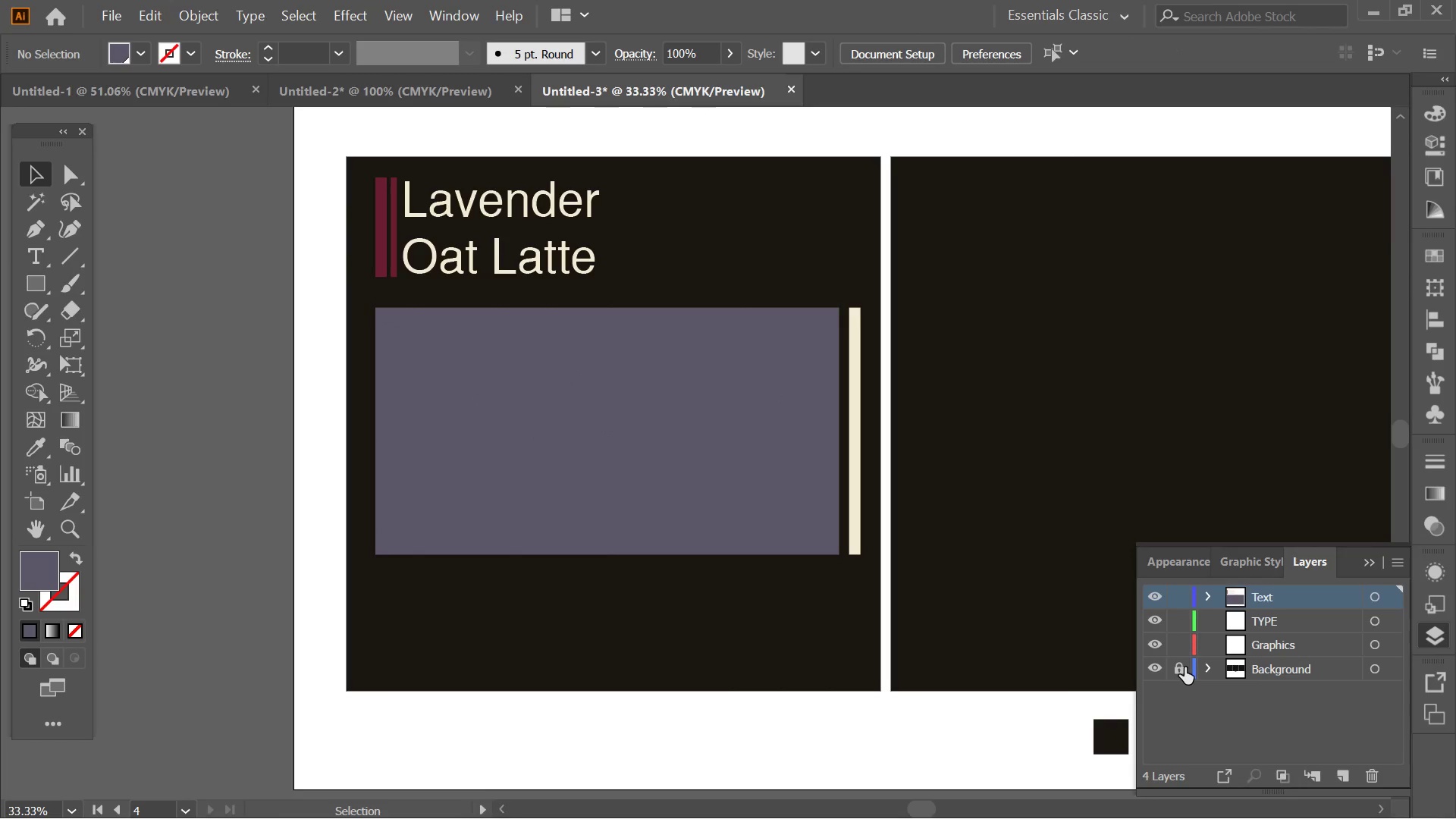 
left_click([1178, 672])
 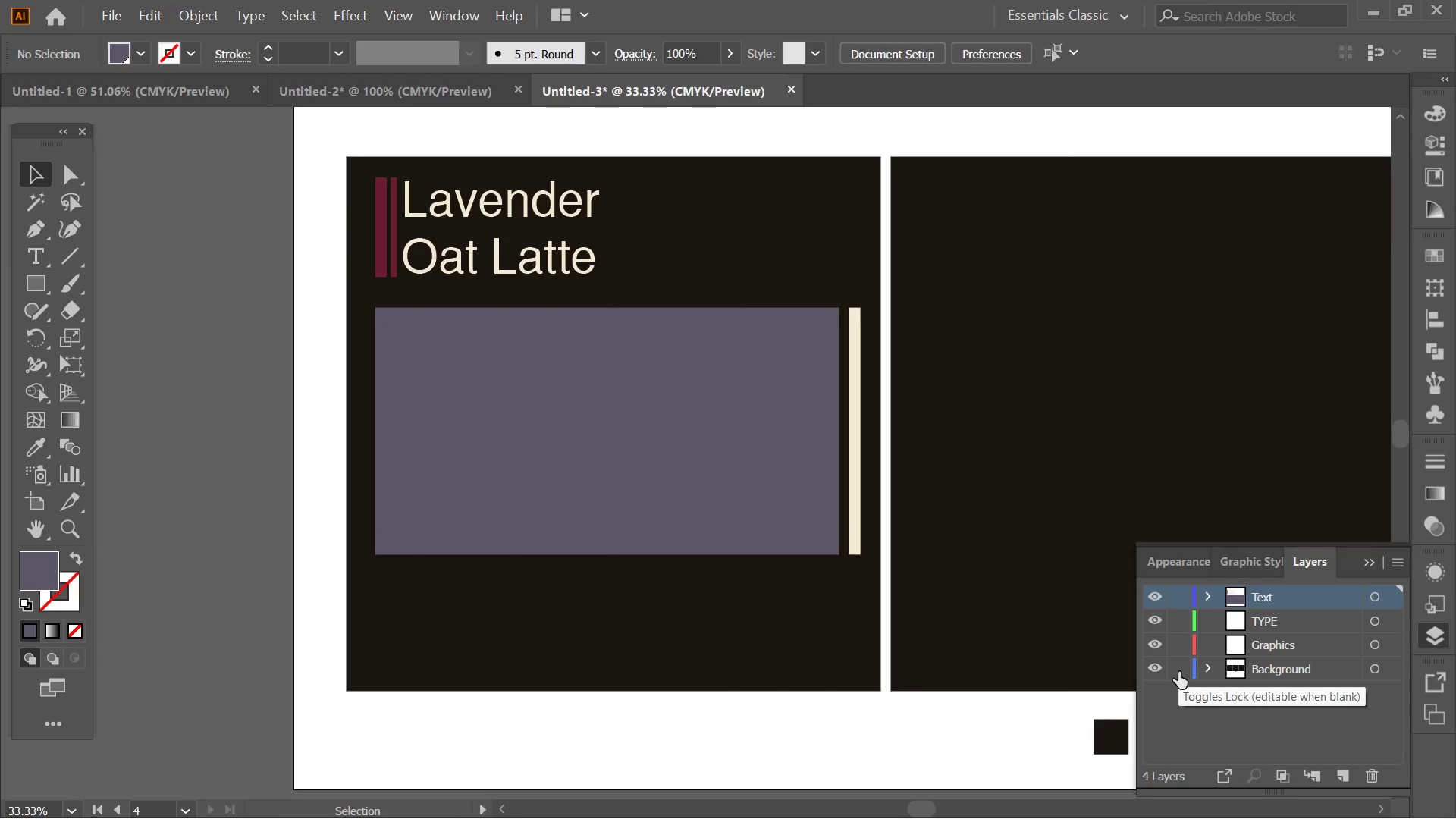 
left_click([604, 460])
 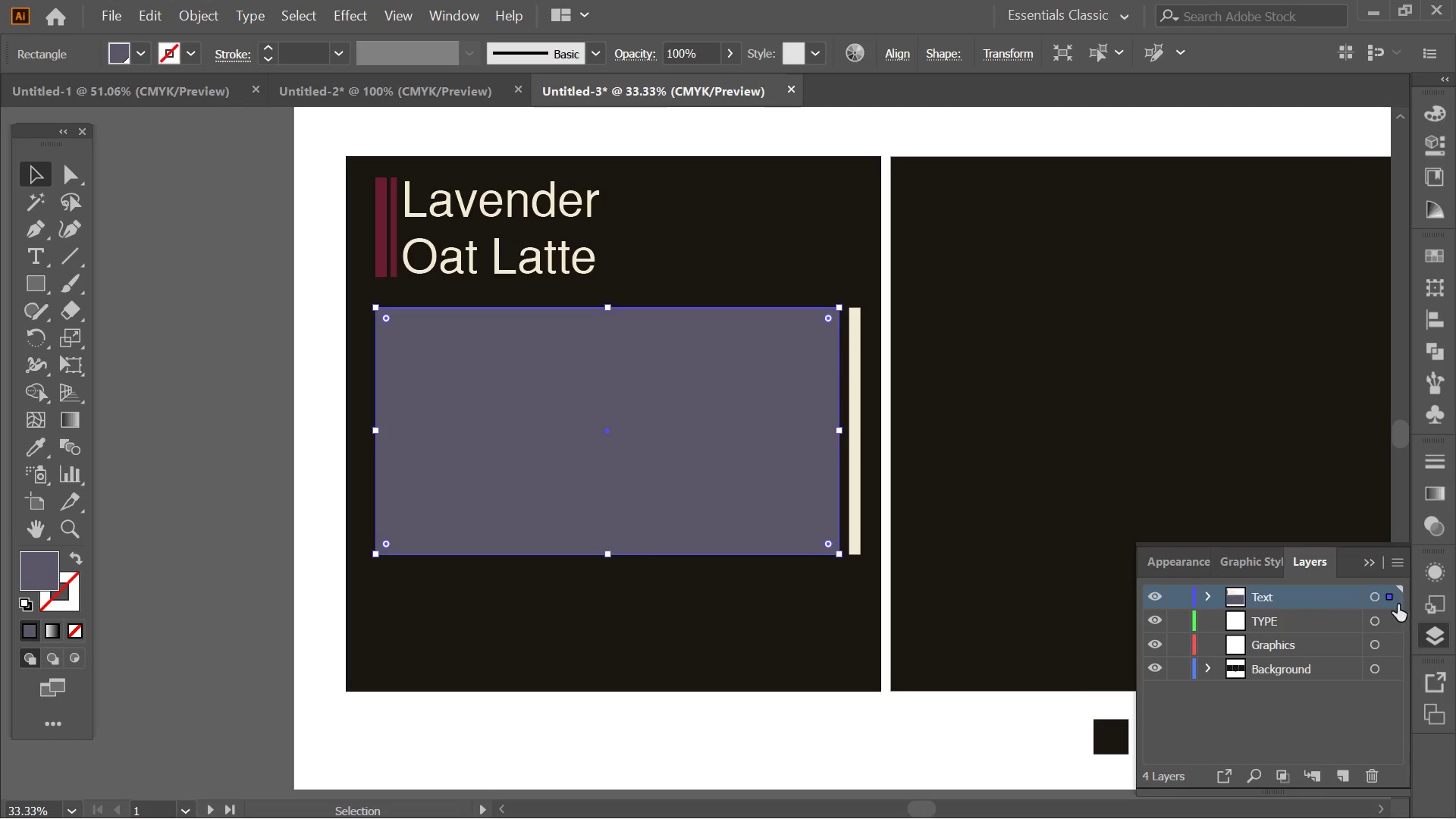 
left_click_drag(start_coordinate=[1388, 598], to_coordinate=[1393, 672])
 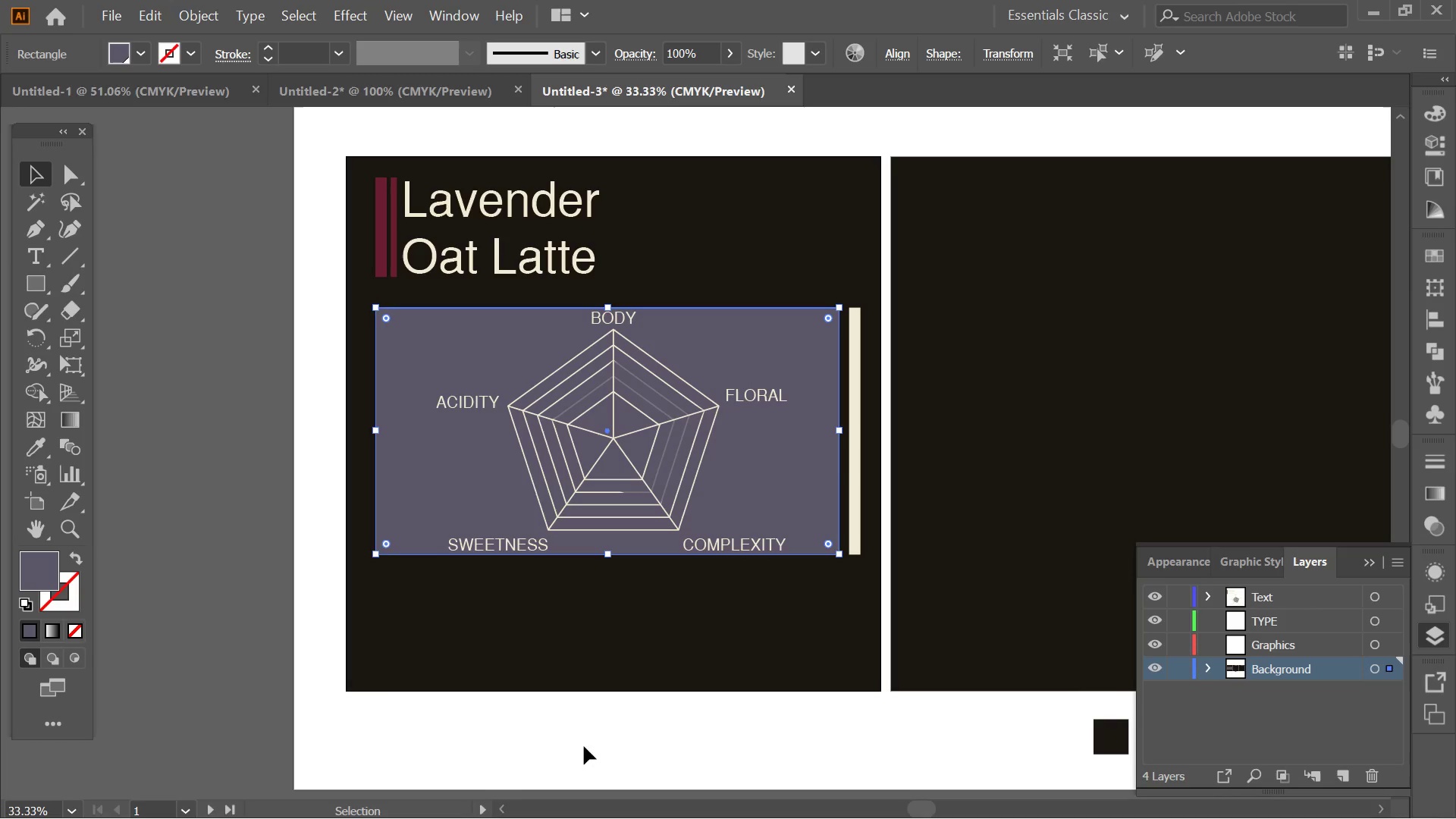 
left_click([598, 769])
 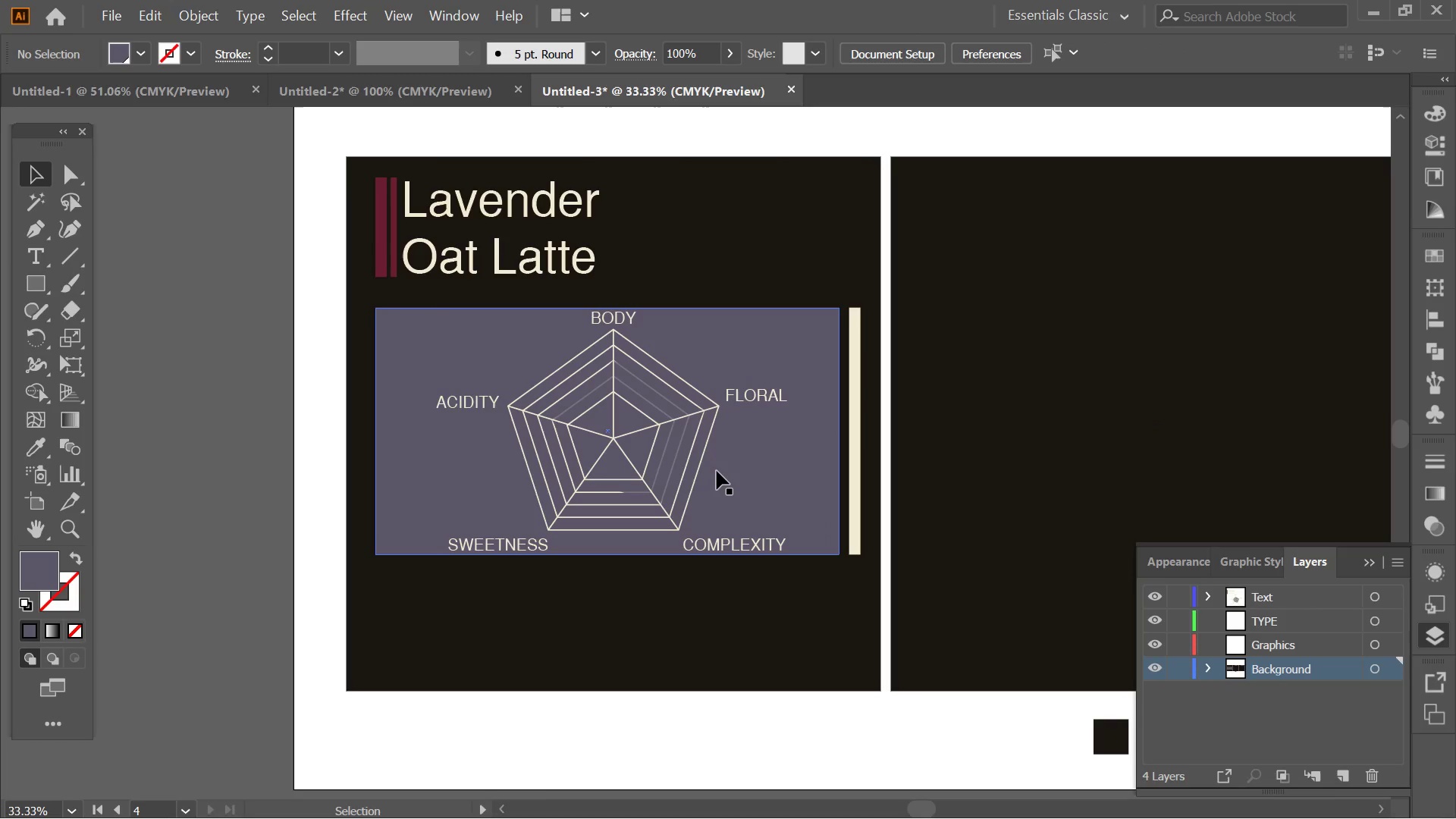 
left_click([702, 455])
 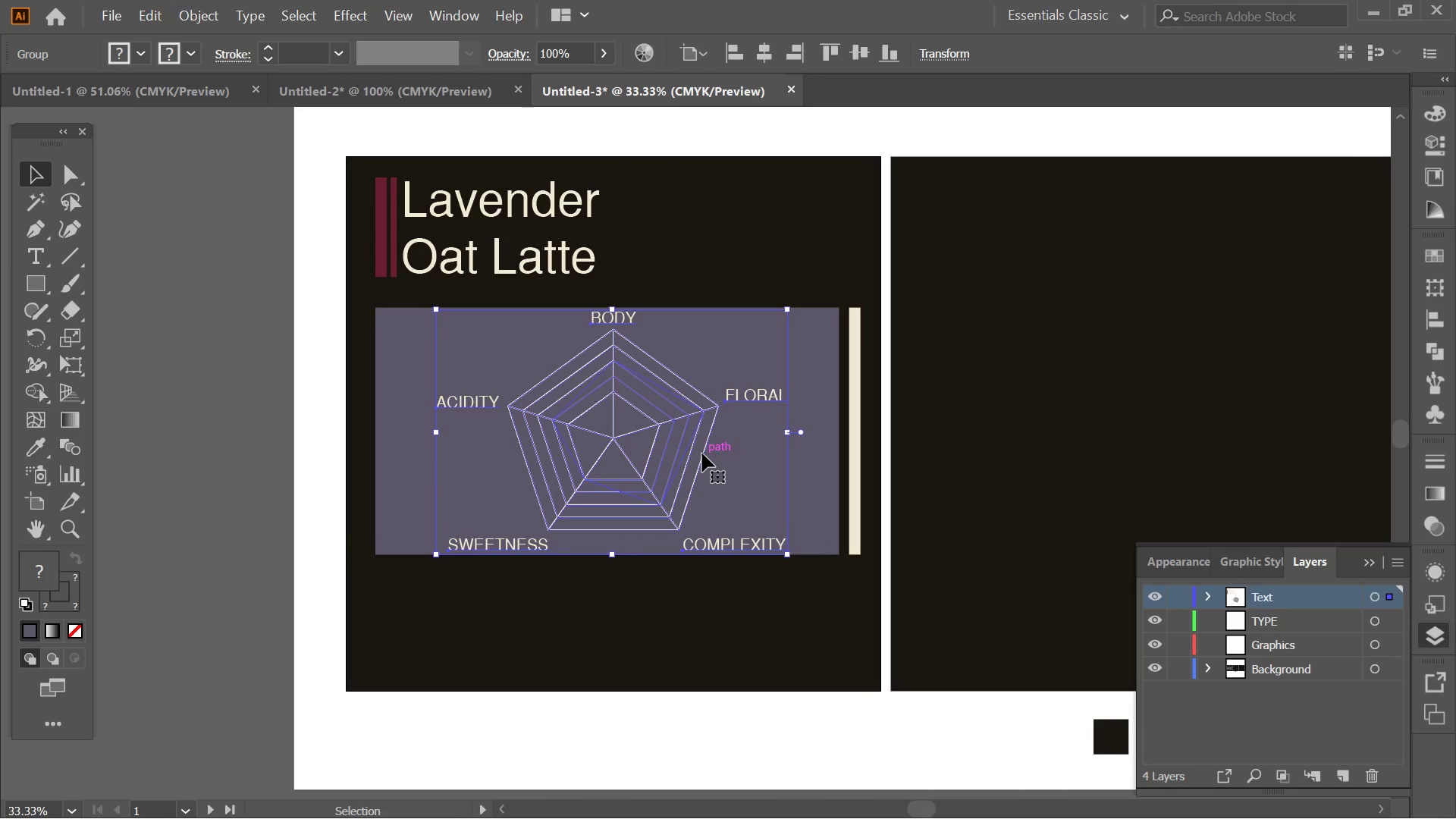 
double_click([702, 453])
 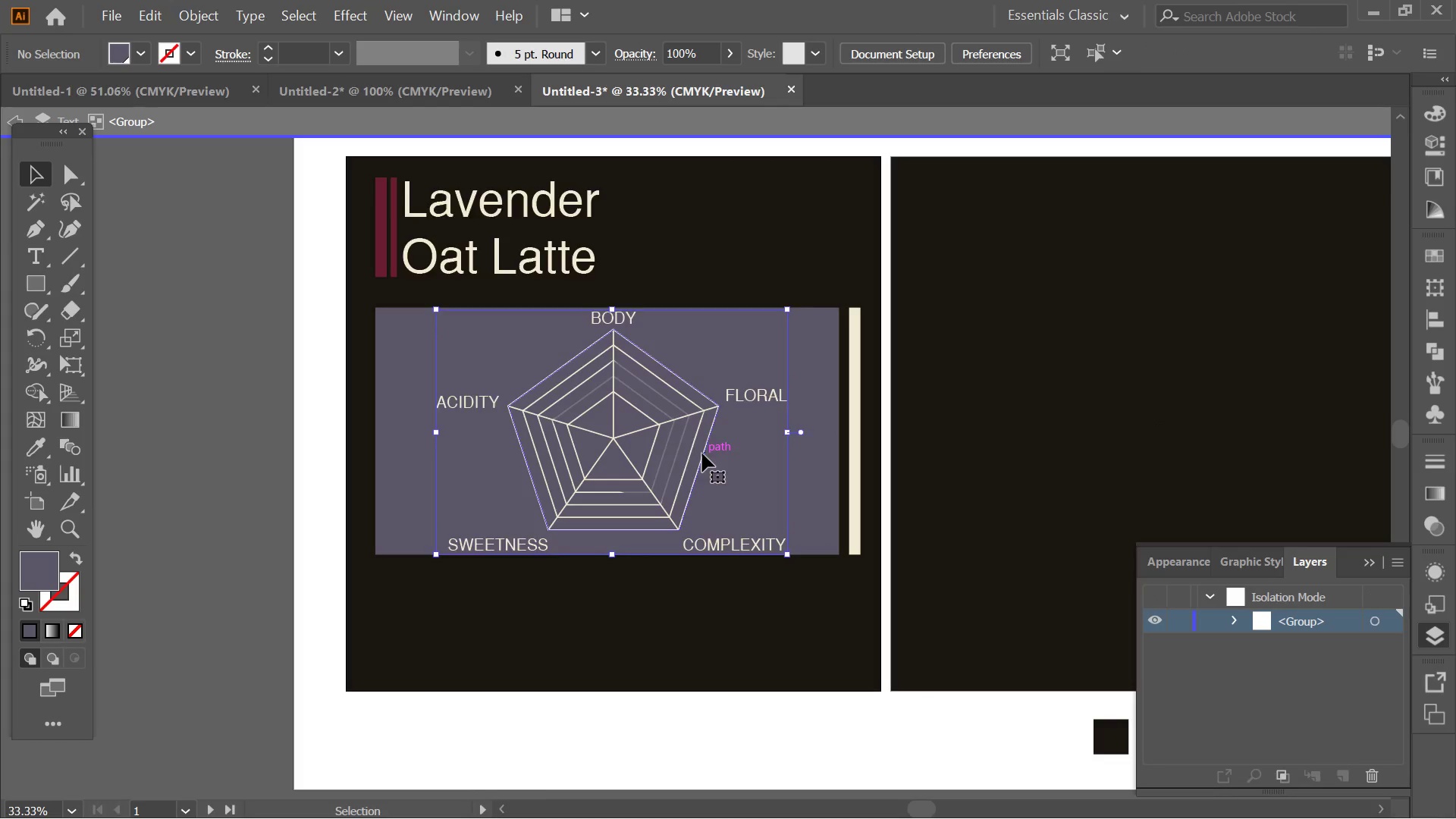 
triple_click([702, 453])
 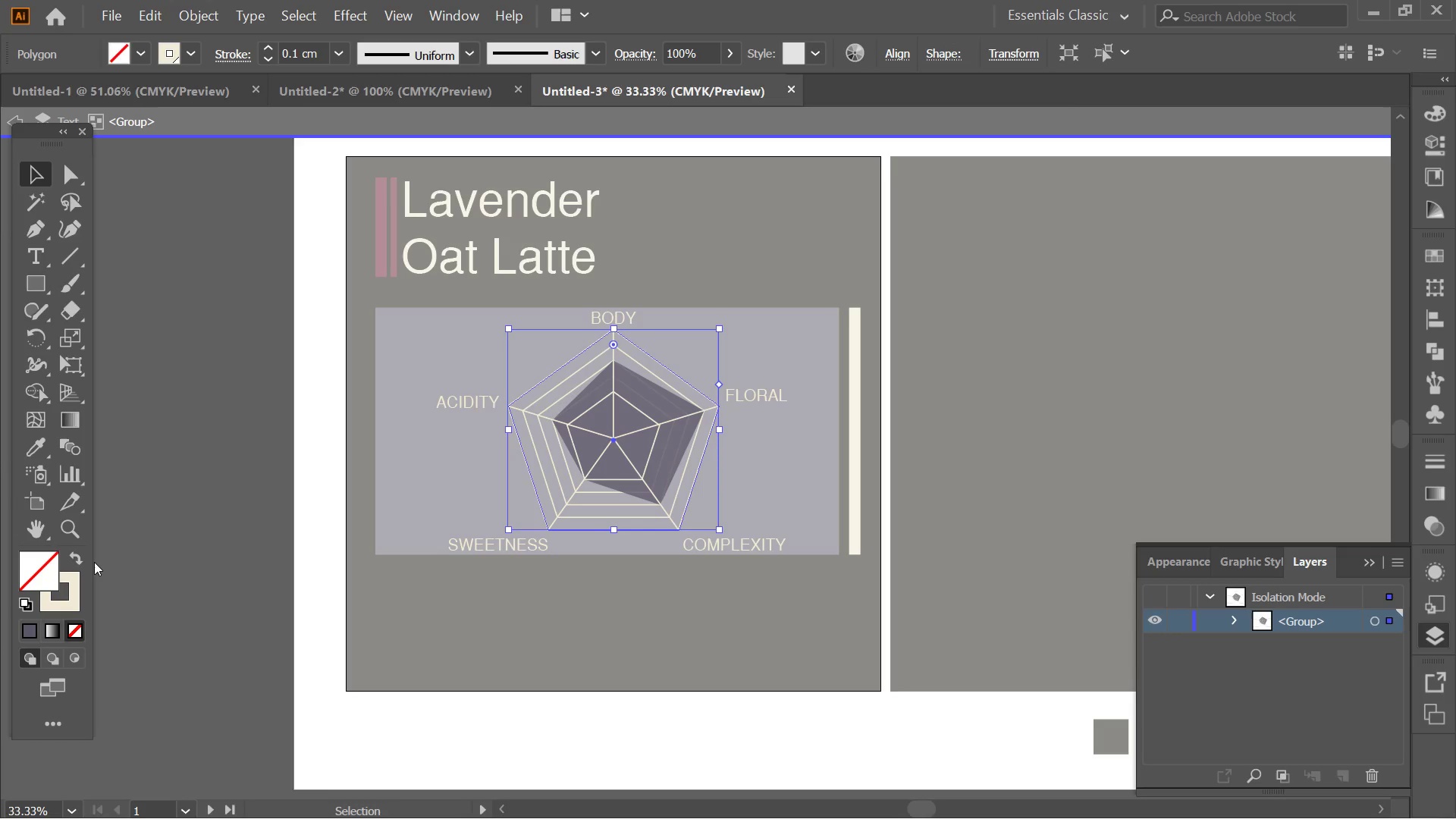 
left_click([30, 441])
 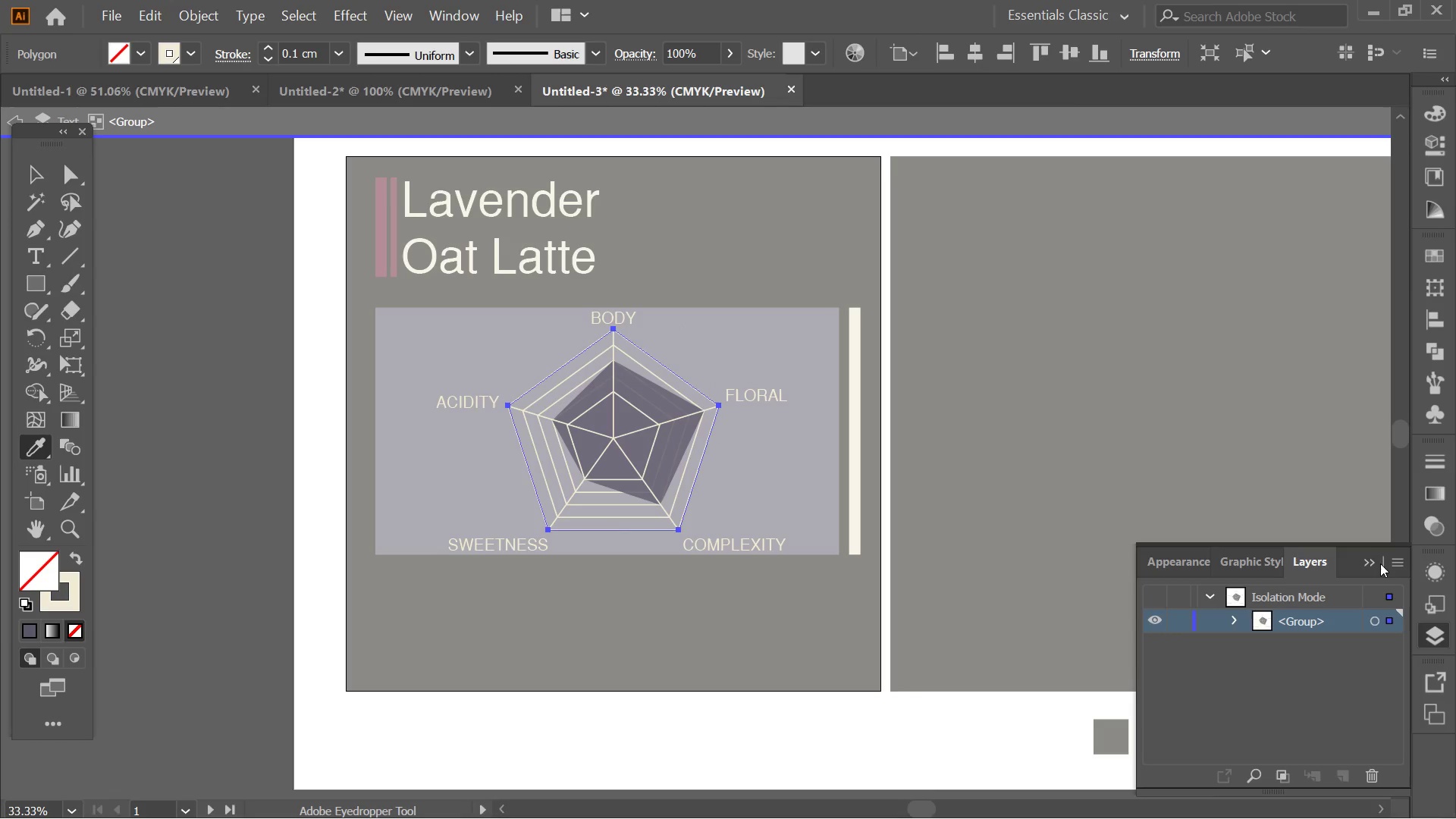 
left_click([1375, 563])
 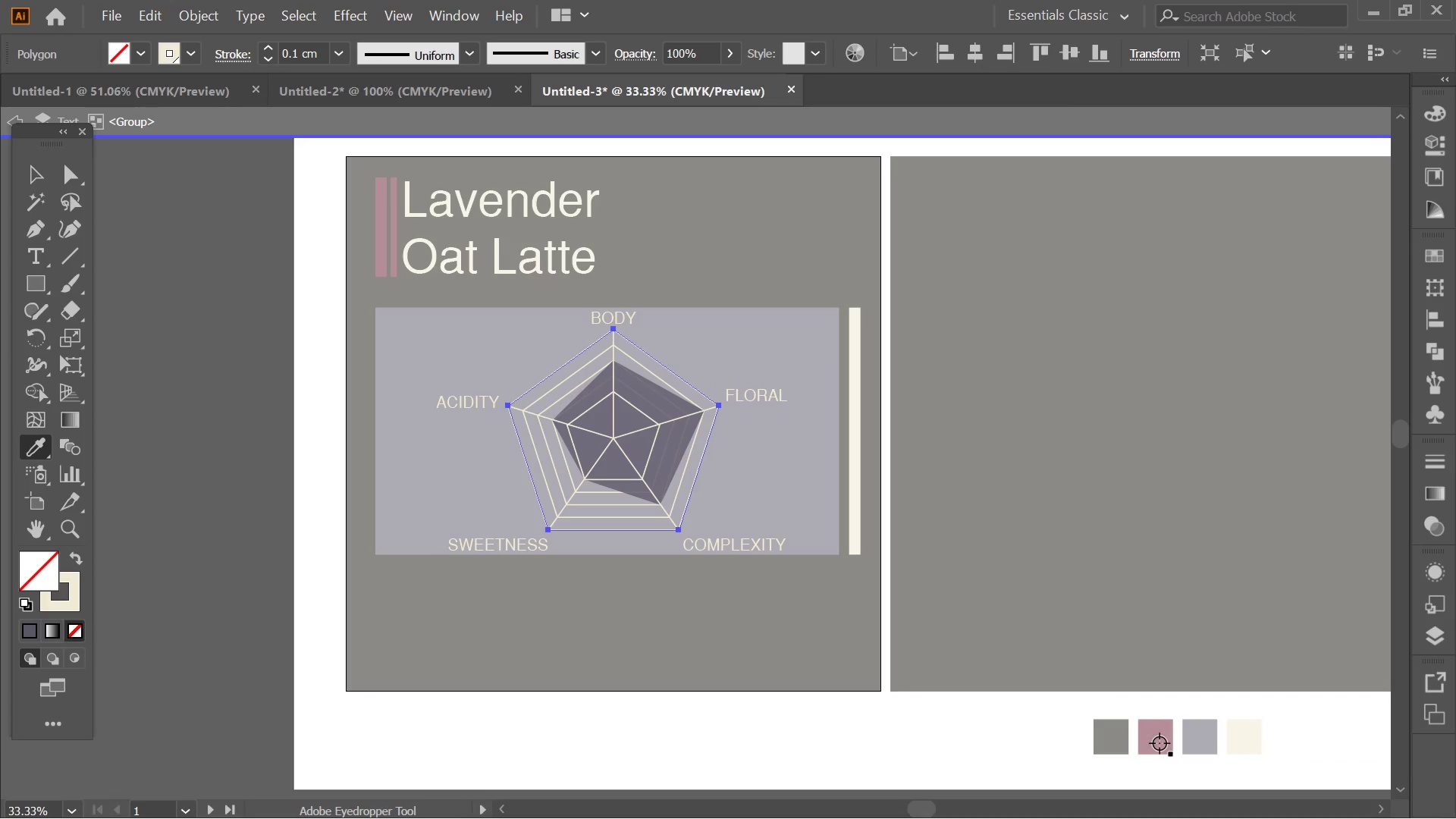 
left_click([1159, 745])
 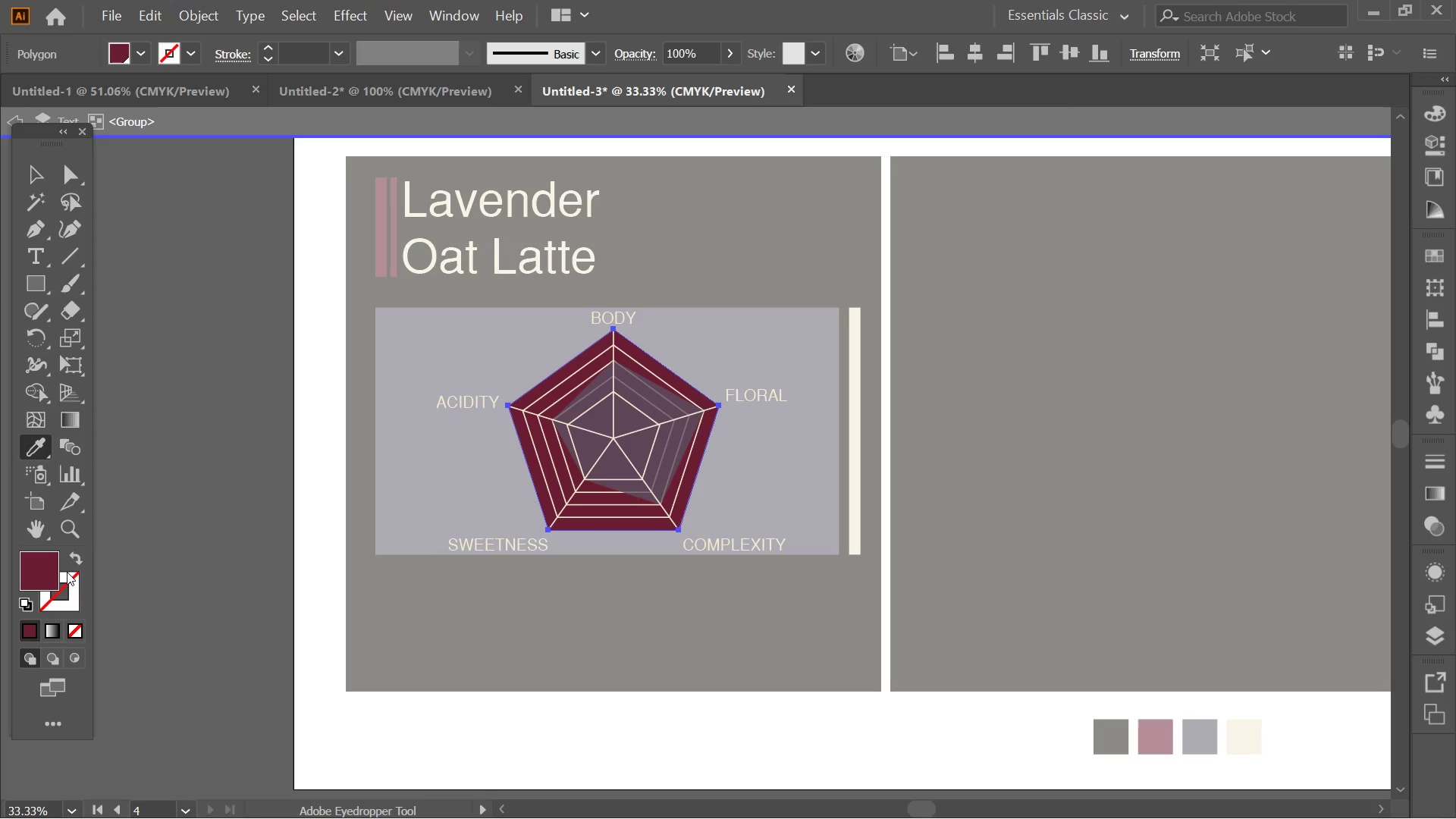 
left_click([73, 560])
 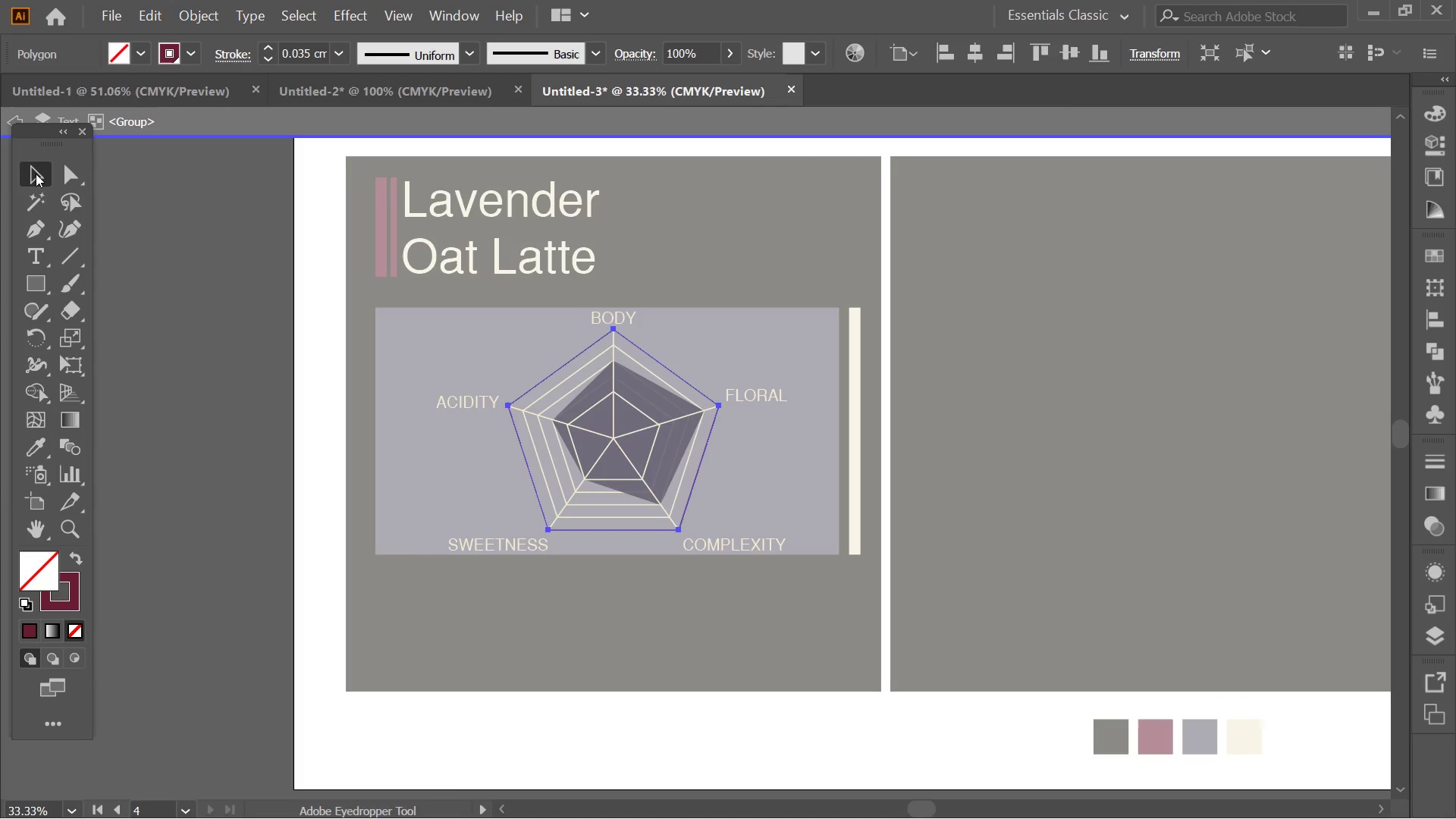 
double_click([178, 329])
 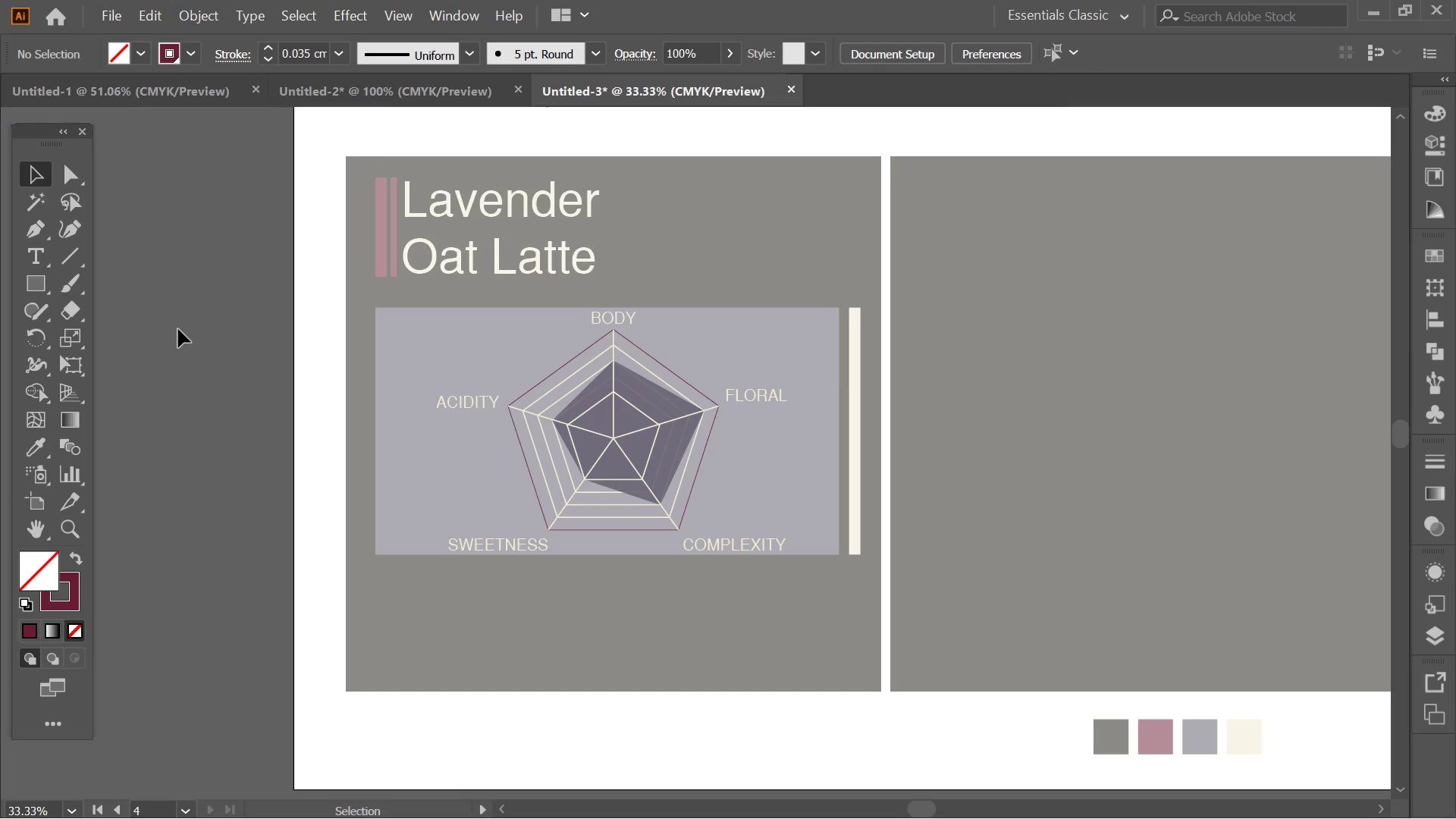 
triple_click([178, 329])
 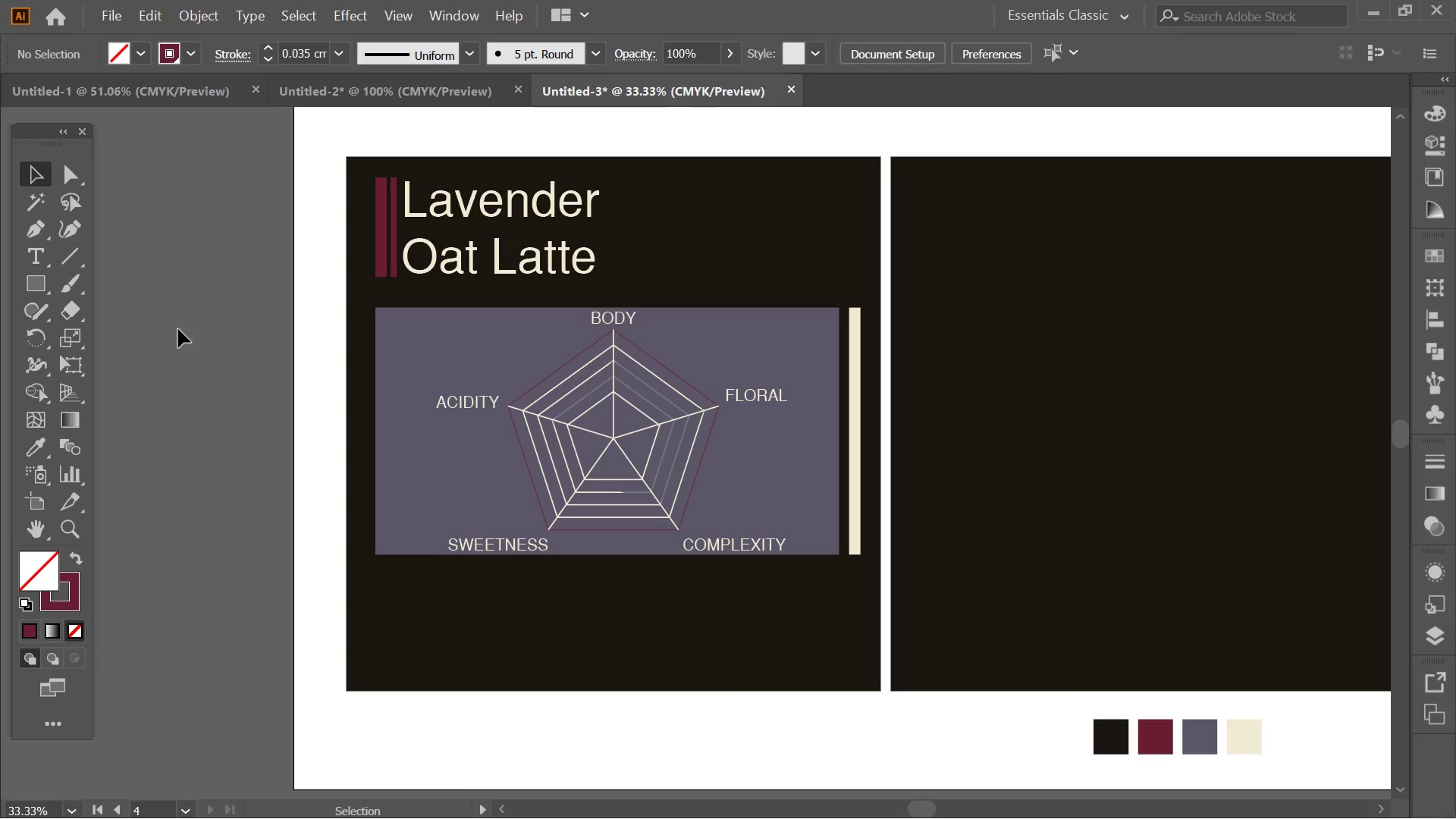 
triple_click([178, 329])
 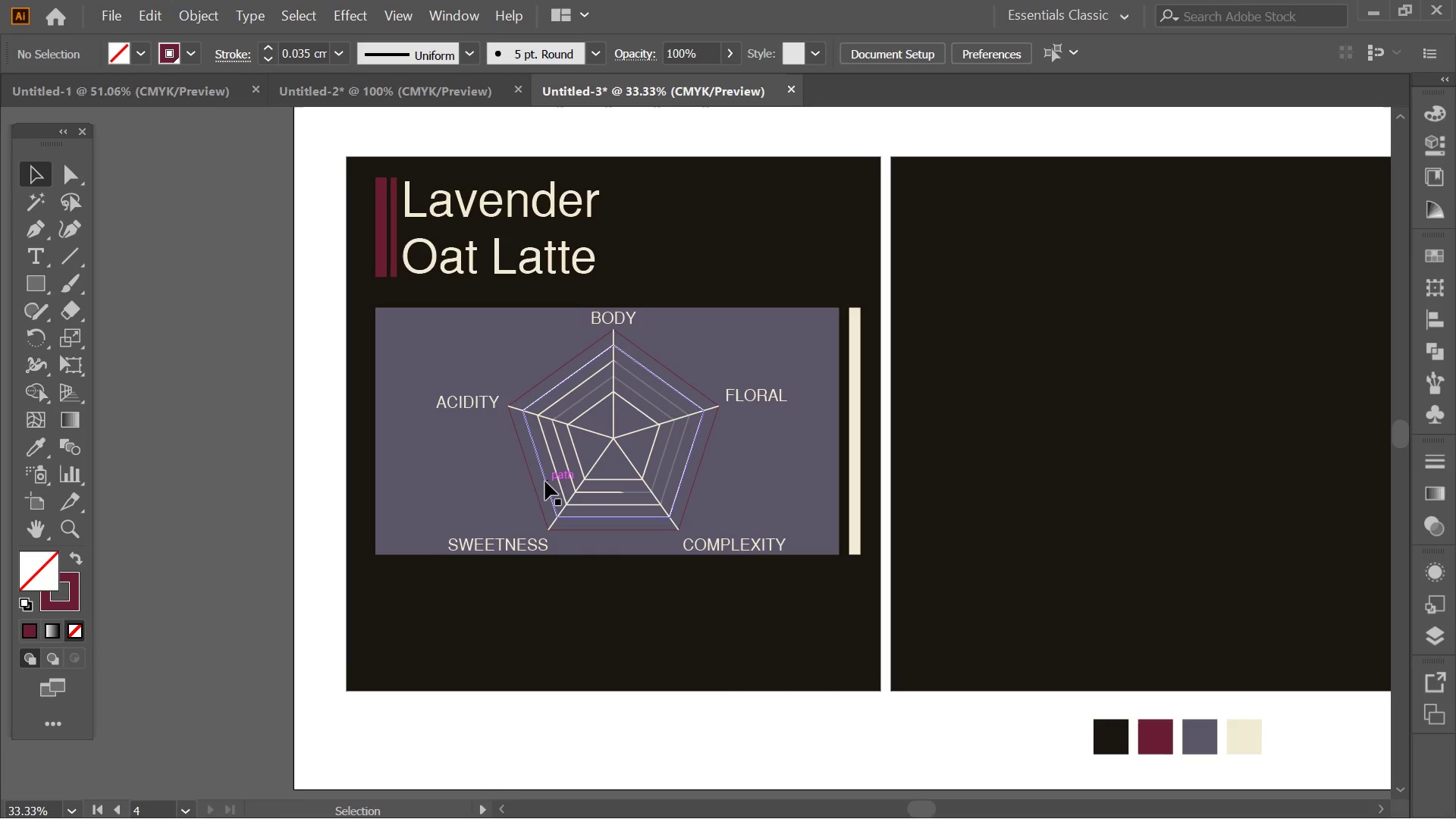 
left_click([545, 482])
 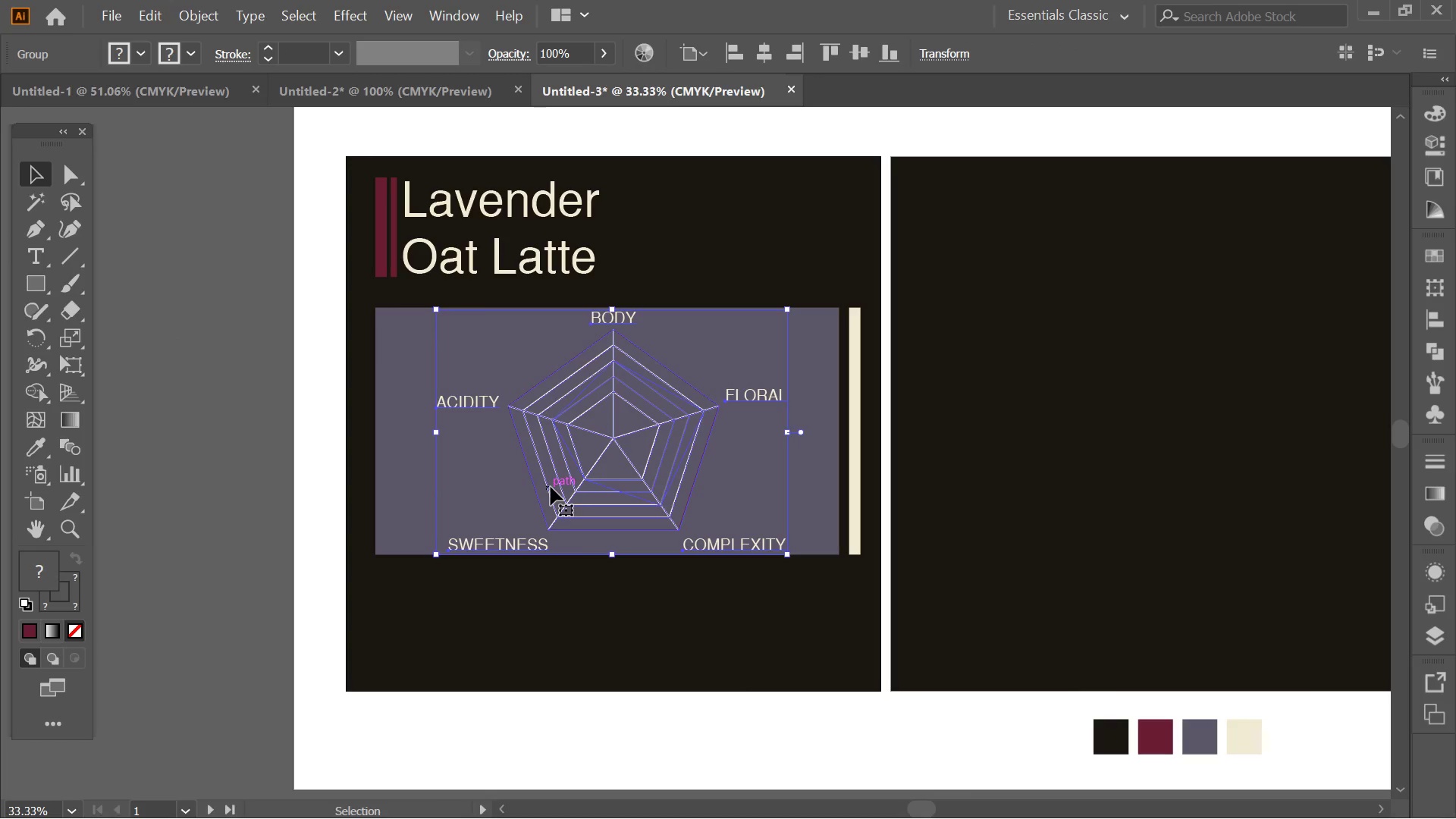 
double_click([551, 487])
 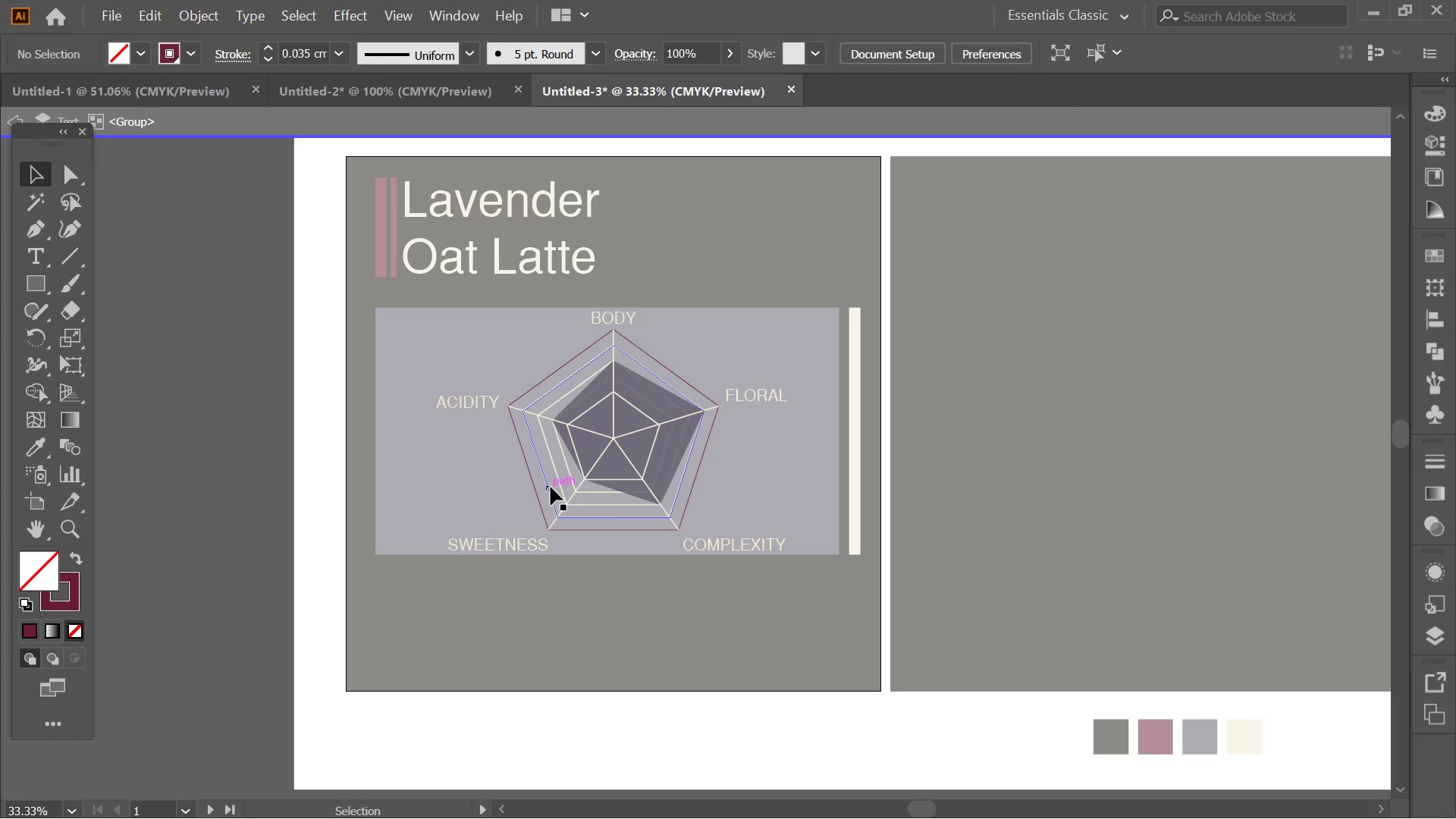 
left_click([551, 487])
 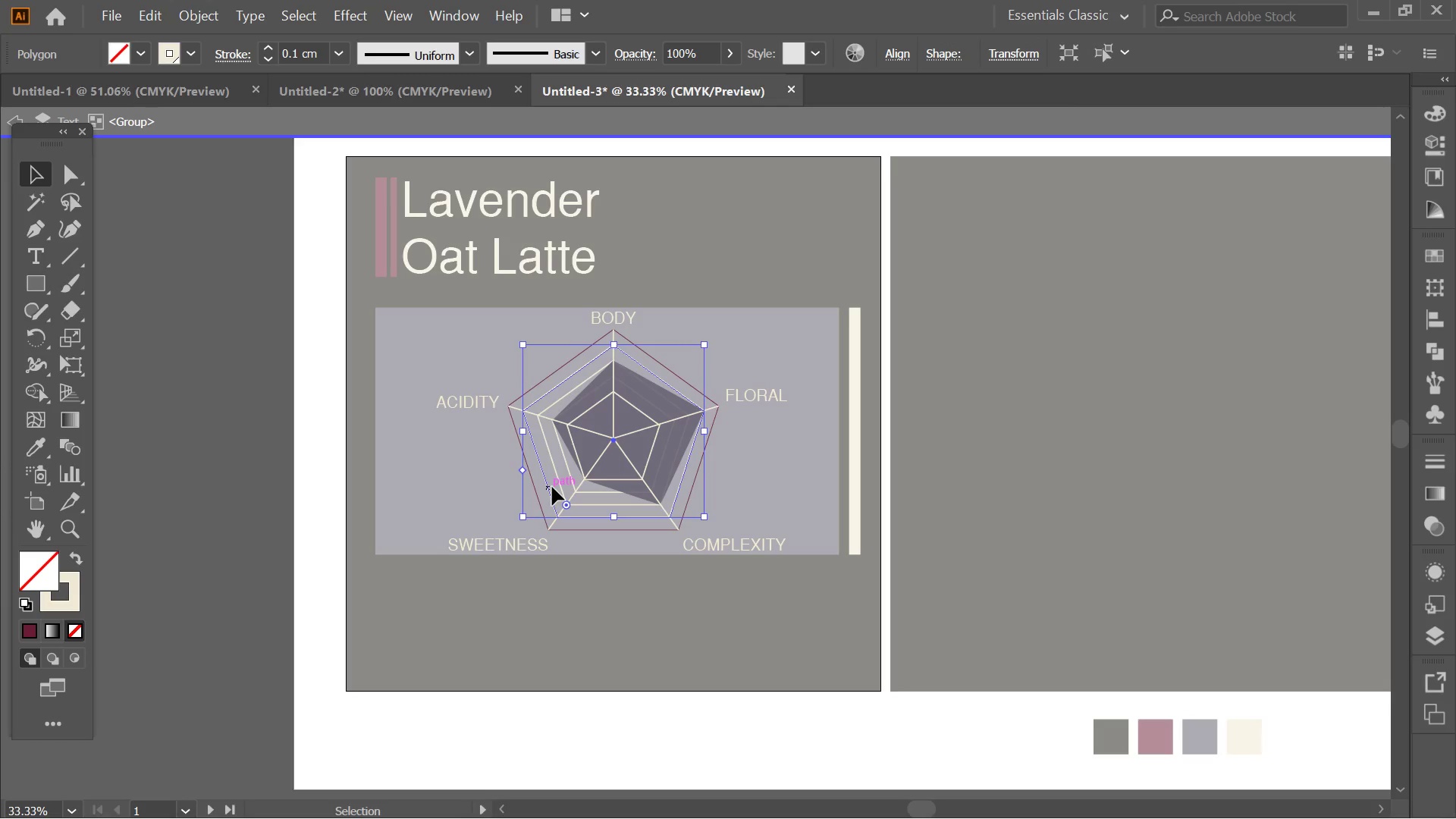 
hold_key(key=ControlLeft, duration=0.83)
left_click([560, 490])
 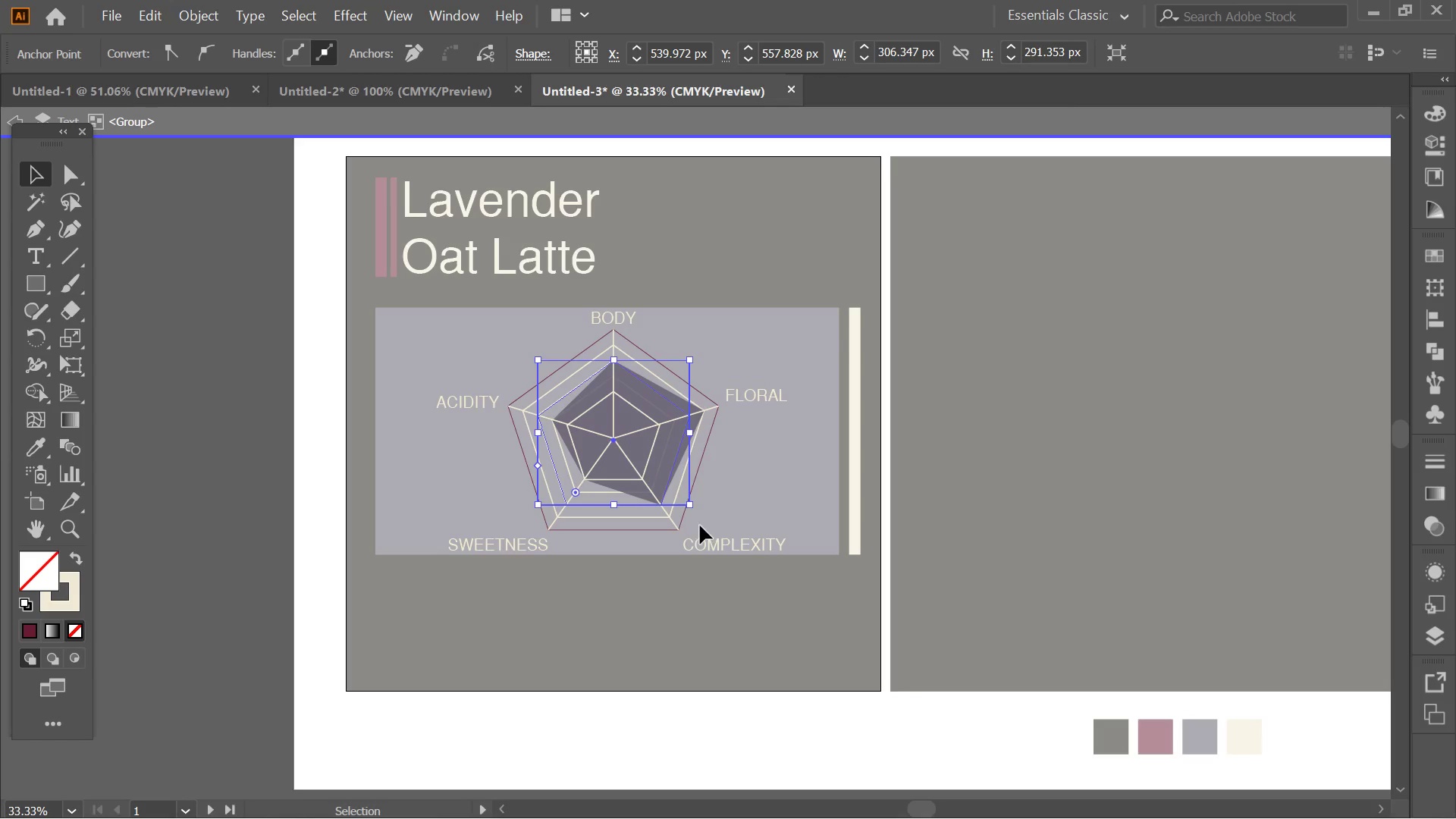 
left_click_drag(start_coordinate=[745, 532], to_coordinate=[463, 304])
 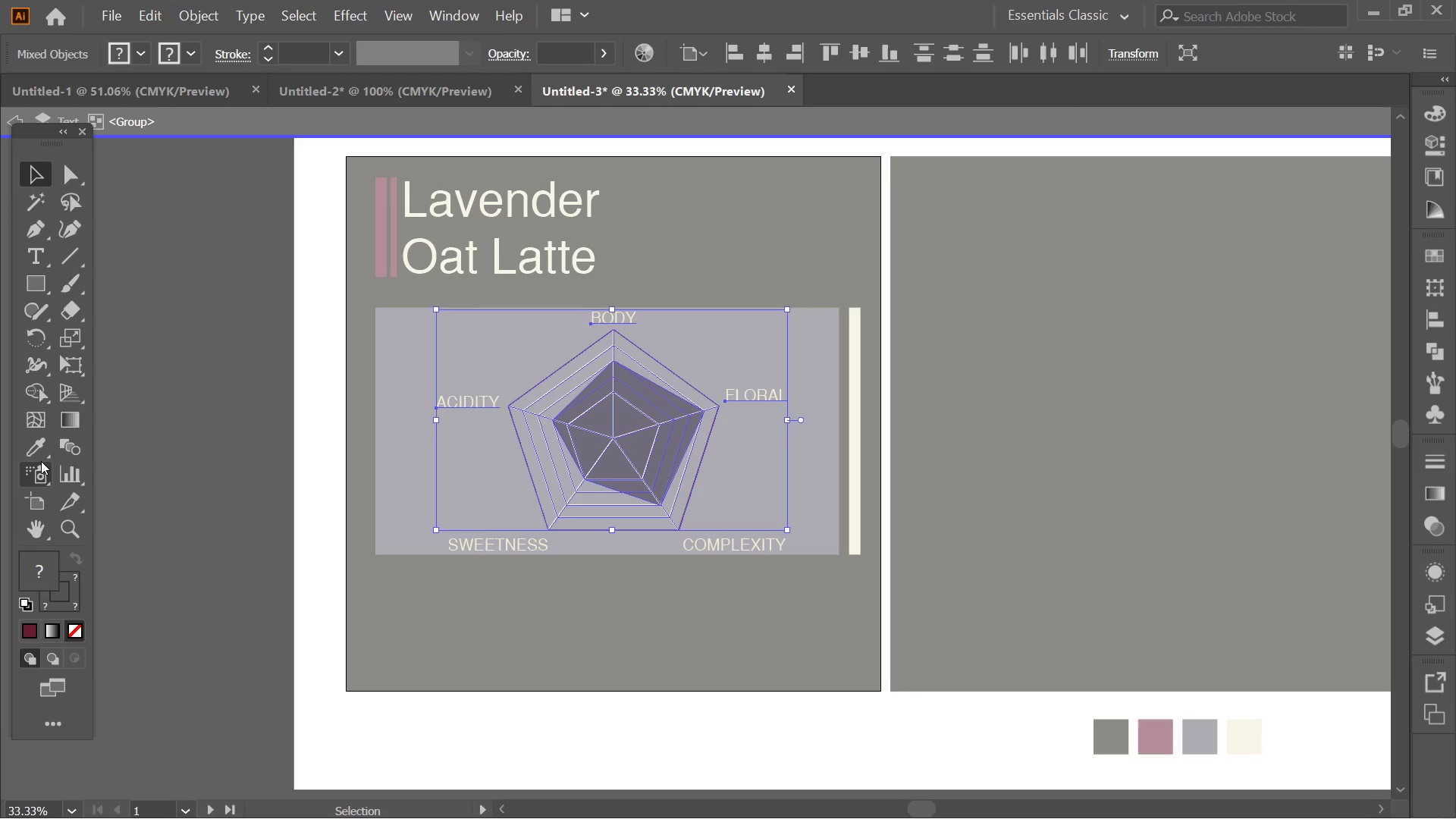 
double_click([41, 450])
 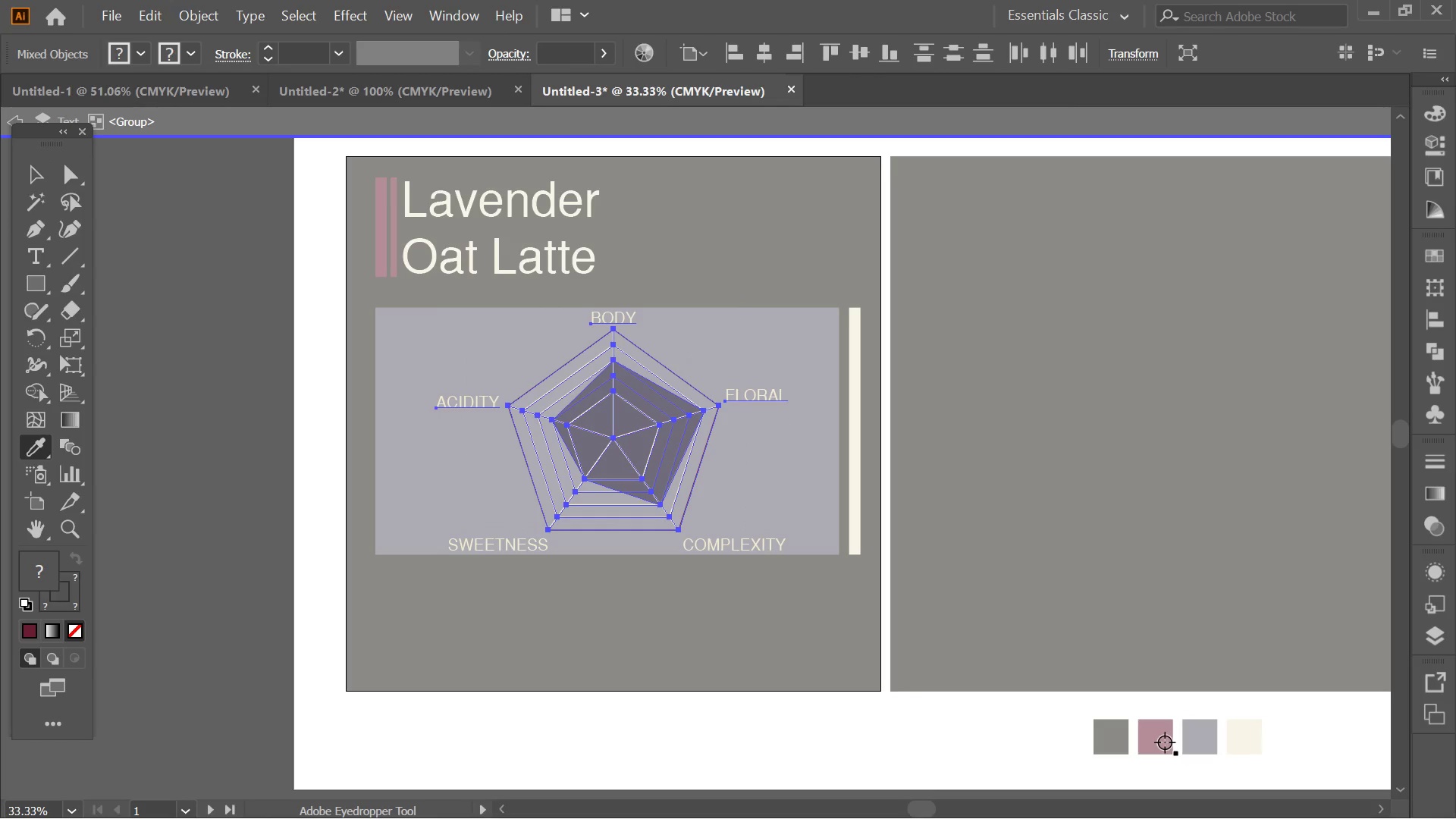 
left_click([1169, 742])
 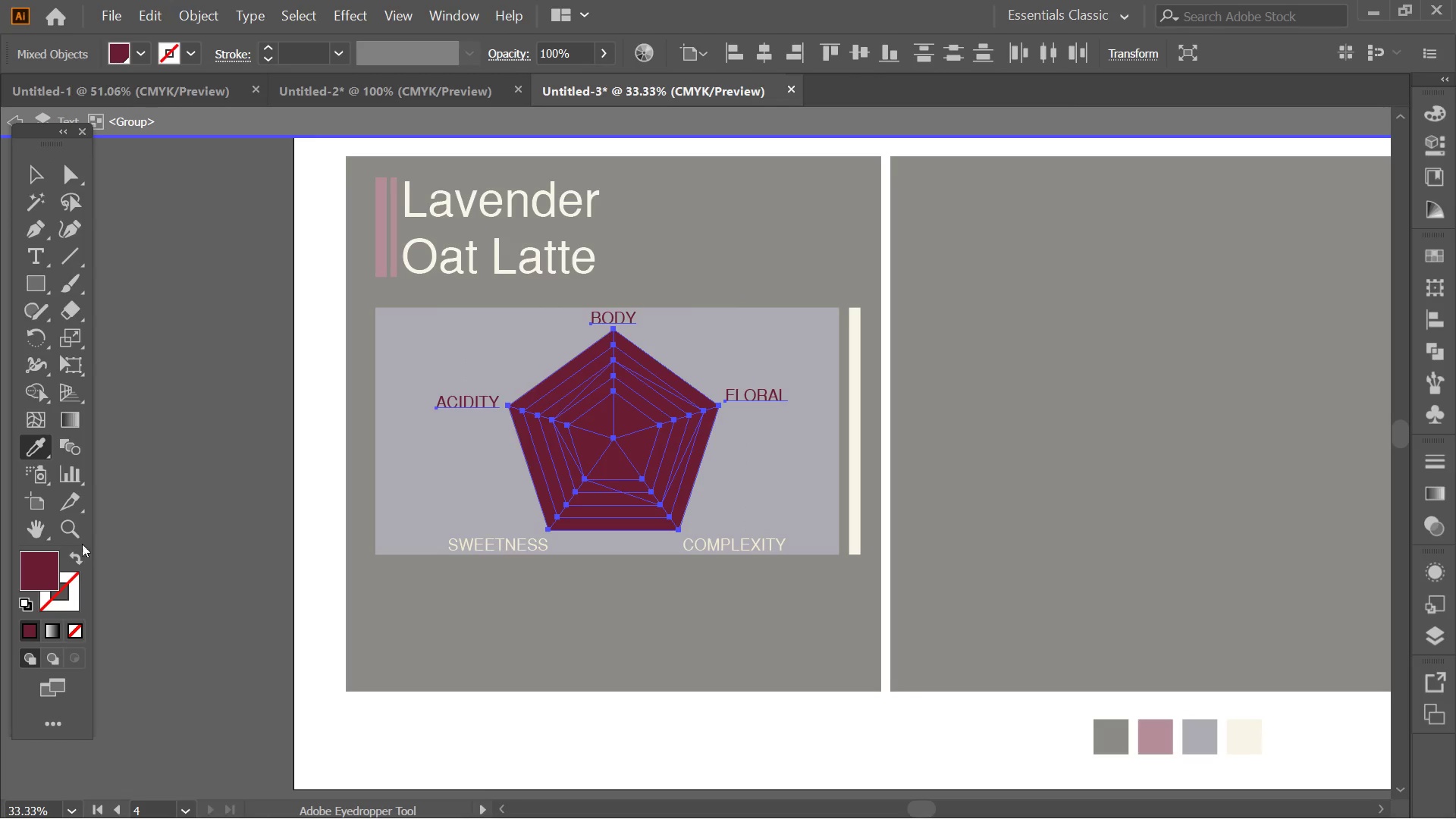 
left_click([71, 554])
 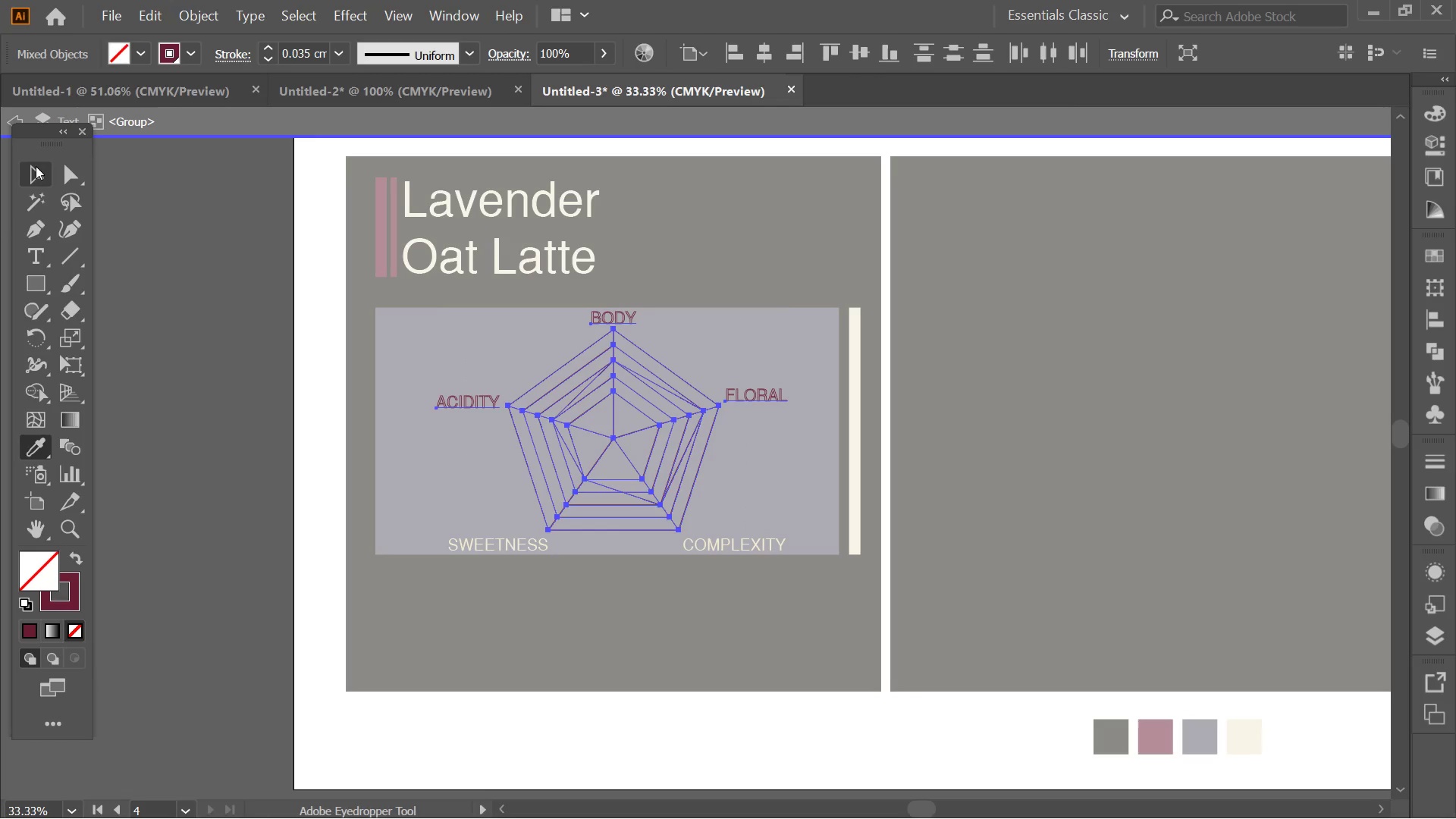 
double_click([226, 413])
 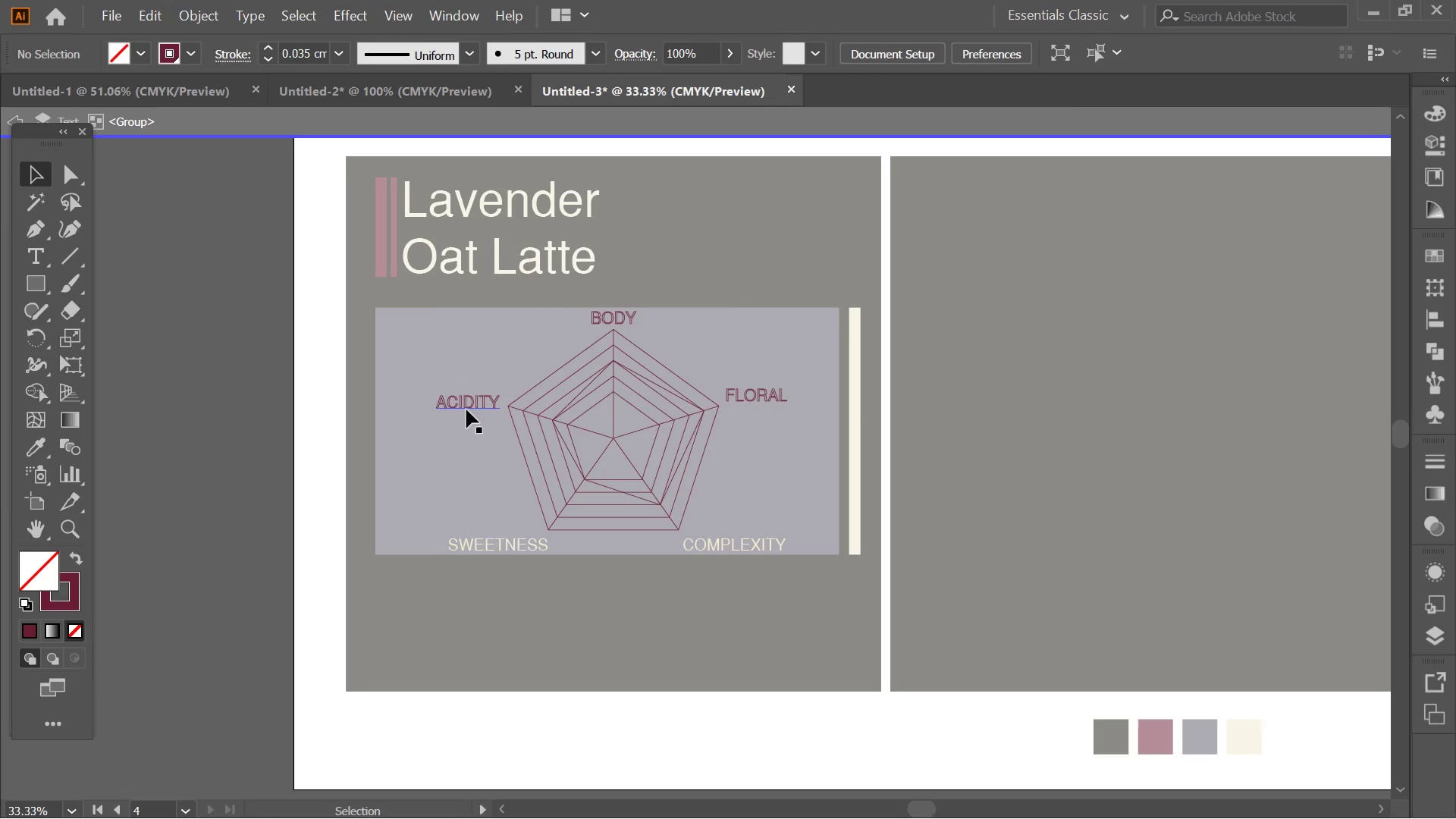 
left_click([466, 410])
 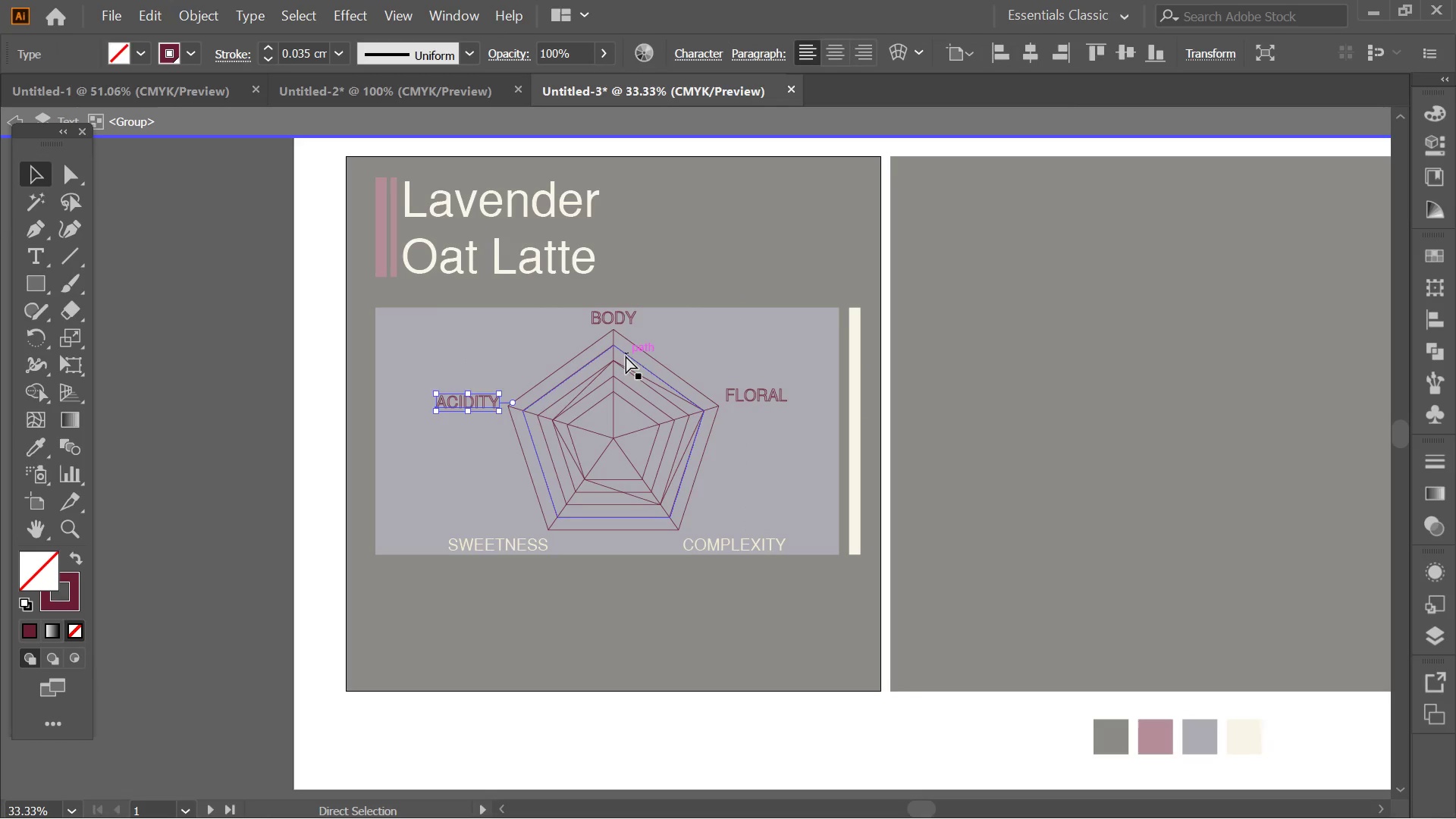 
hold_key(key=ControlLeft, duration=2.39)
left_click([630, 310])
 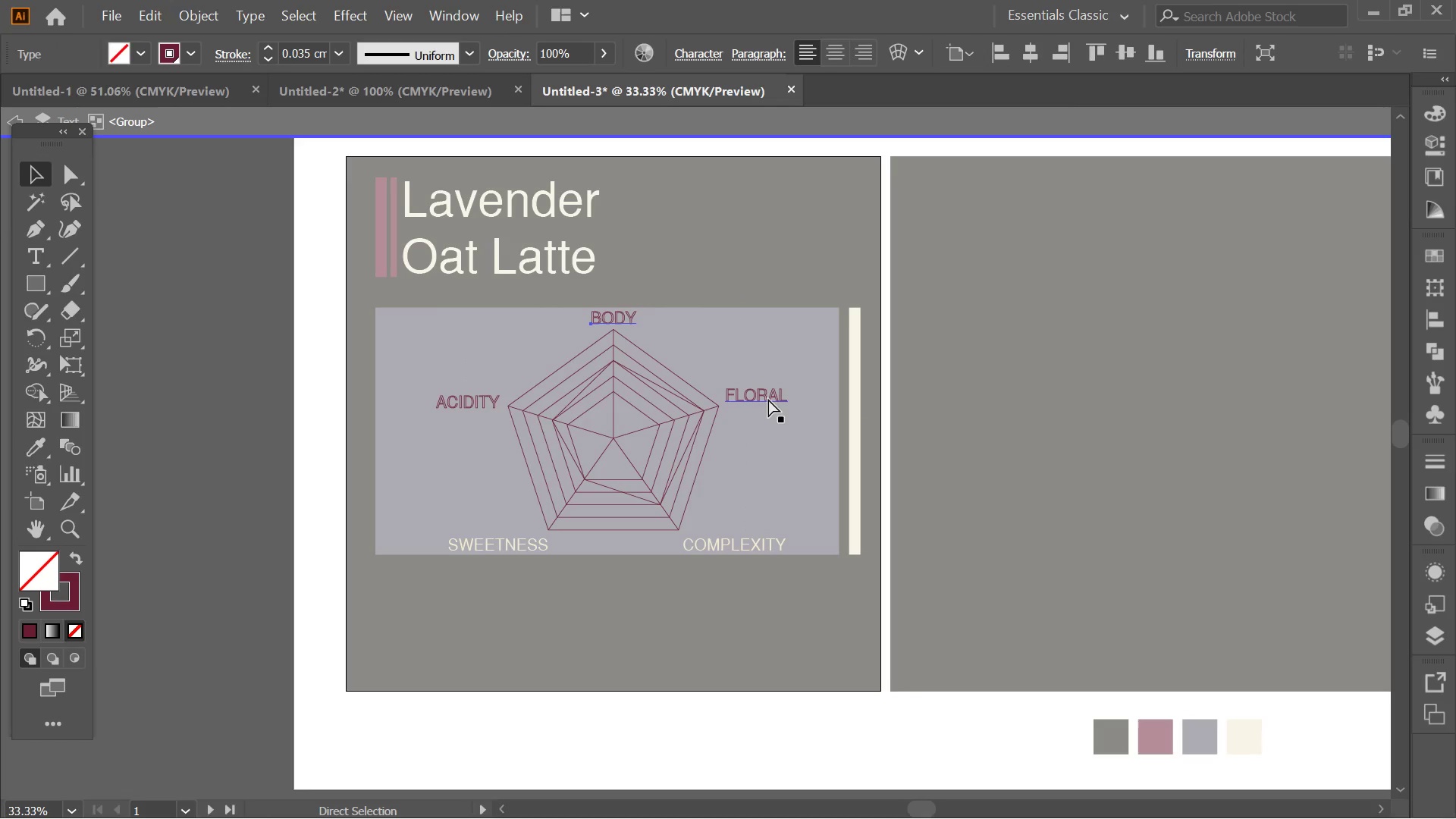 
left_click([784, 403])
 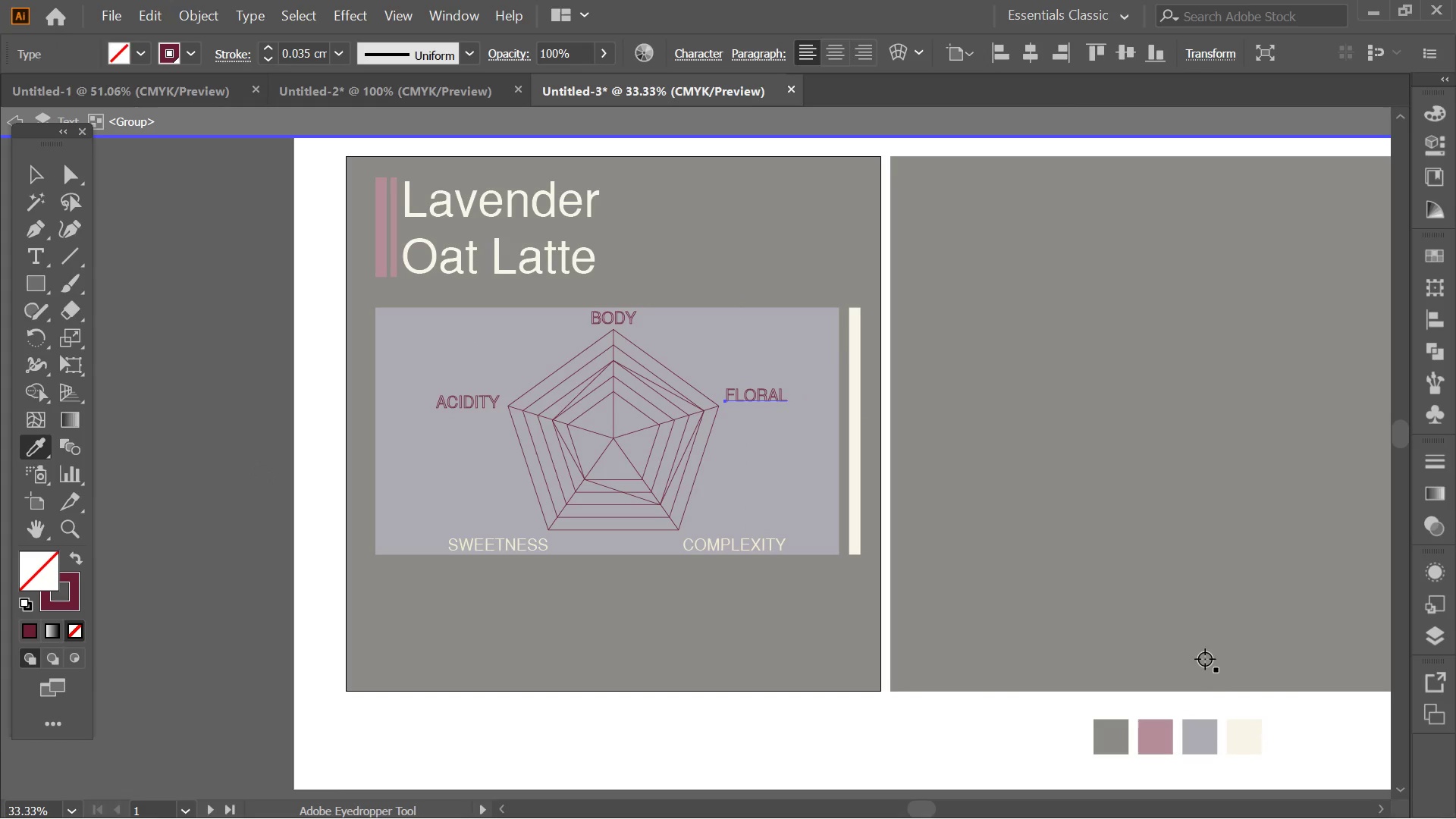 
left_click([1129, 743])
 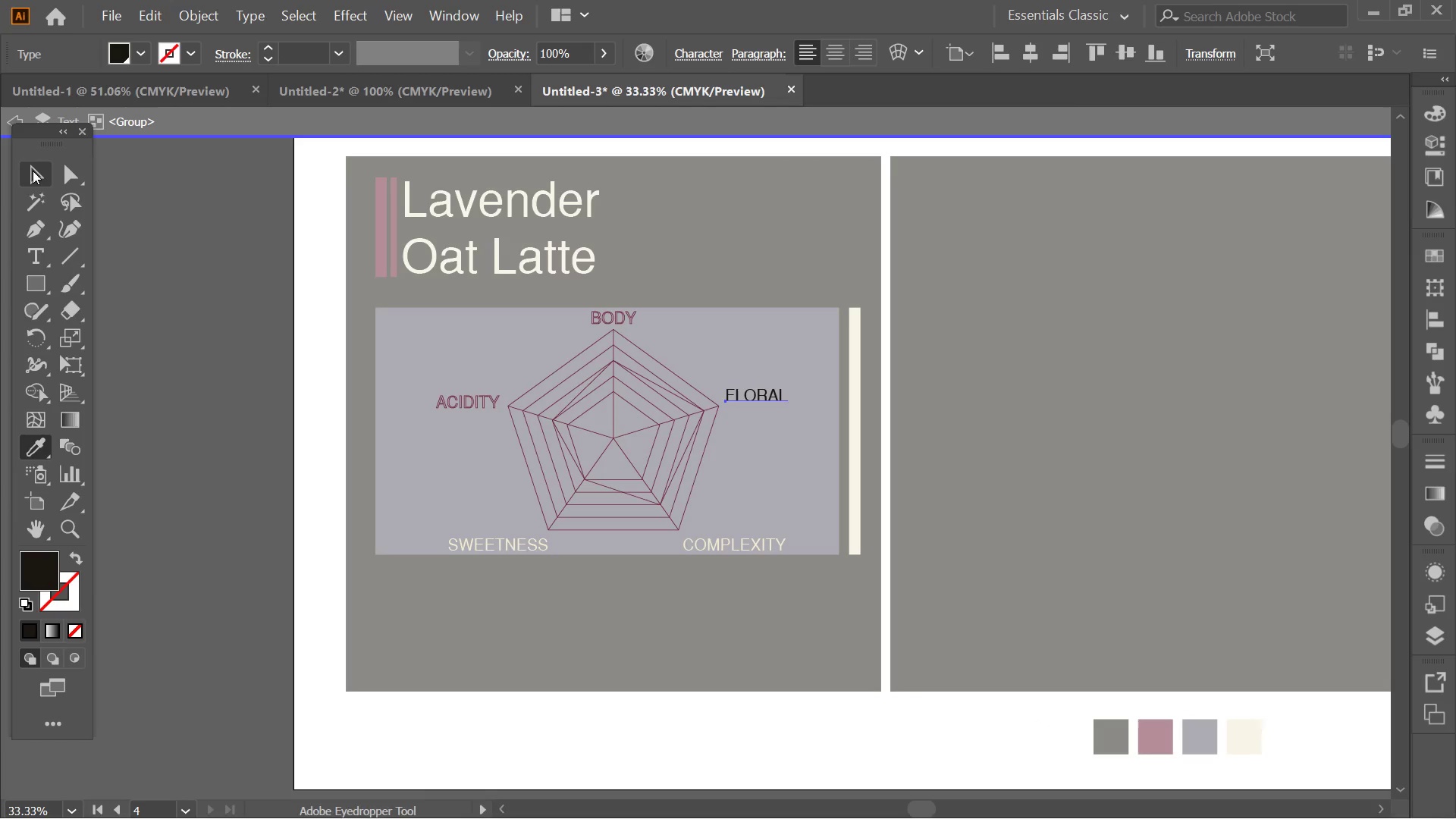 
double_click([206, 288])
 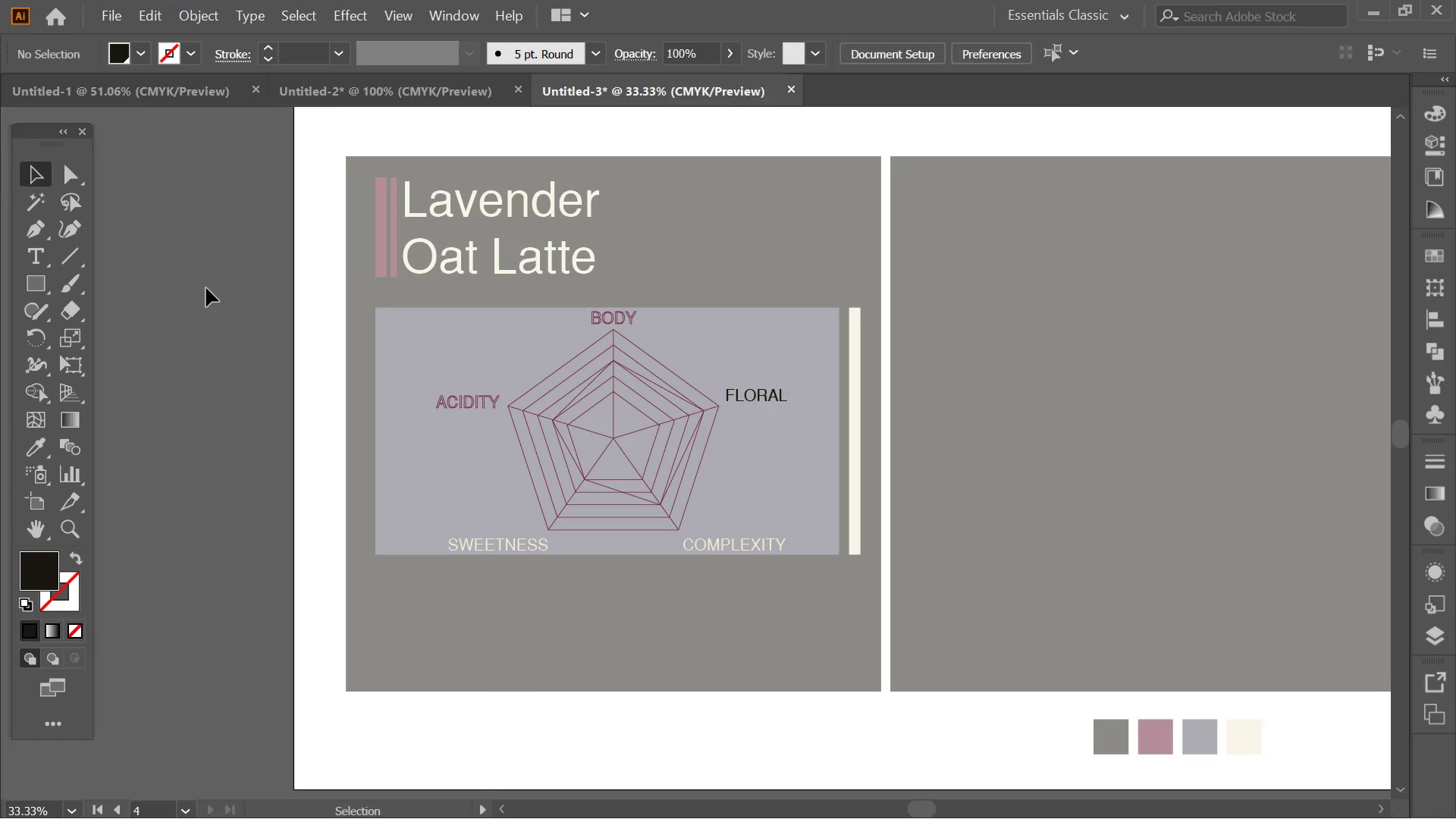 
triple_click([206, 288])
 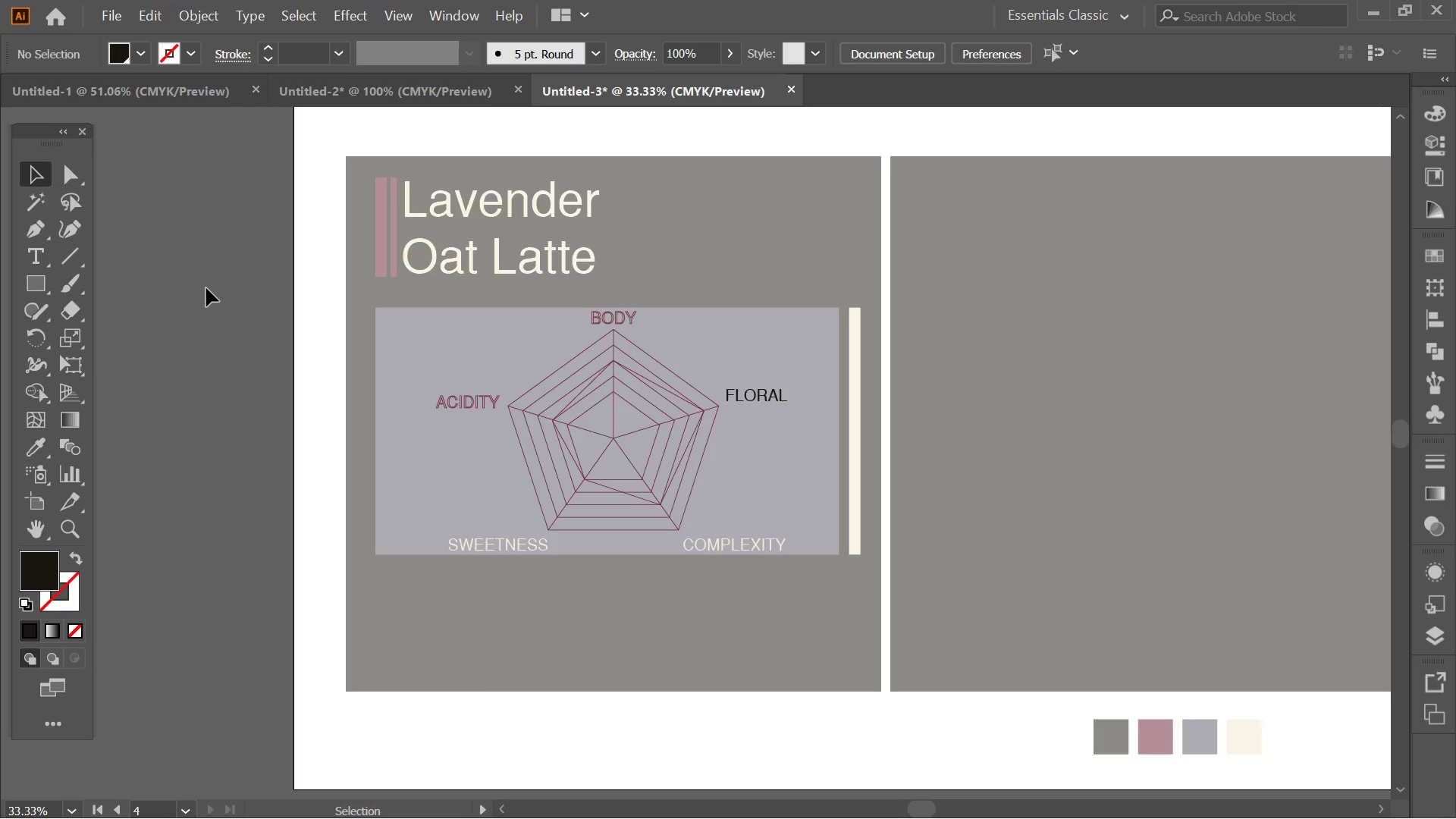 
triple_click([206, 288])
 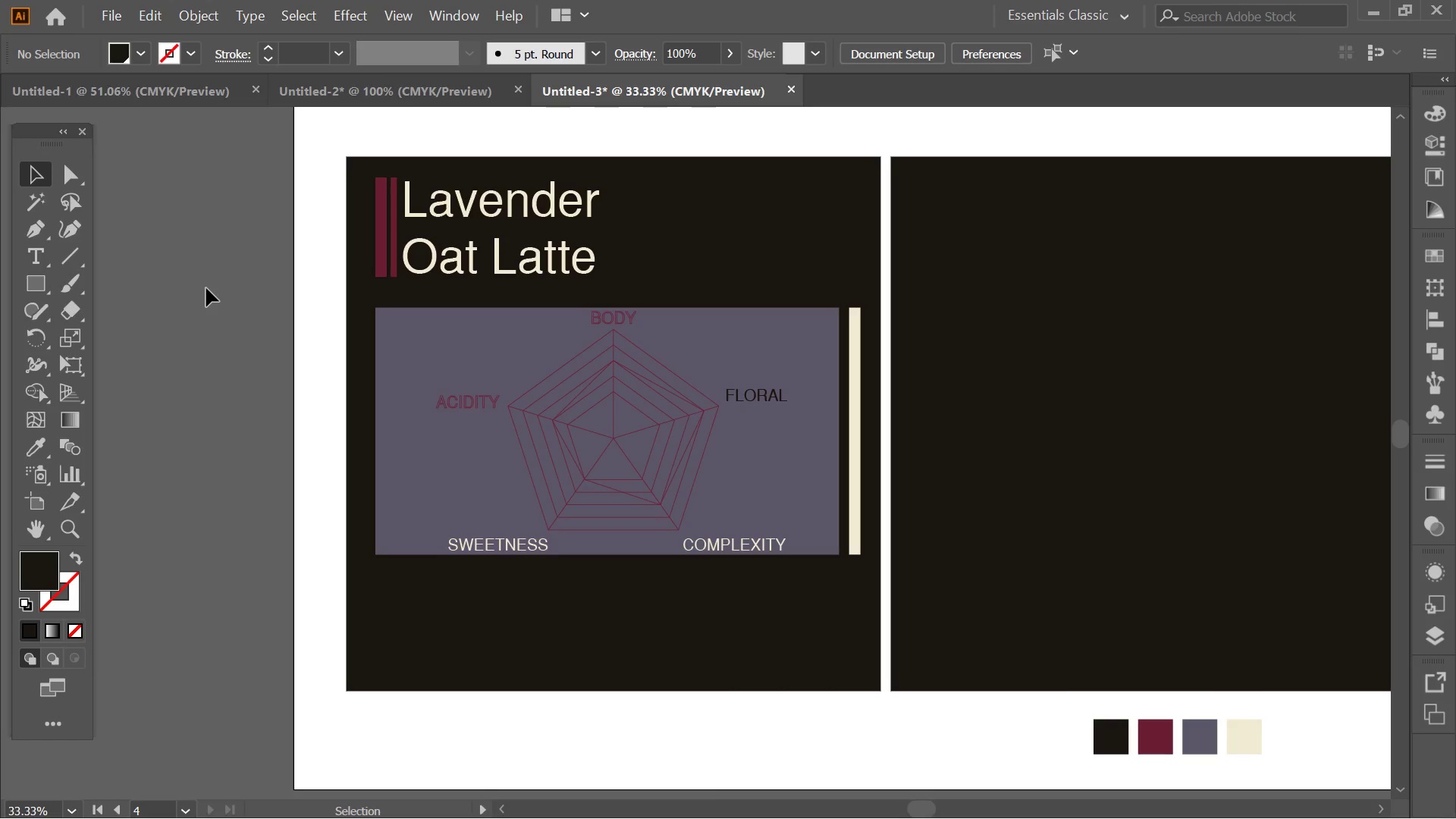 
key(Control+Z)
 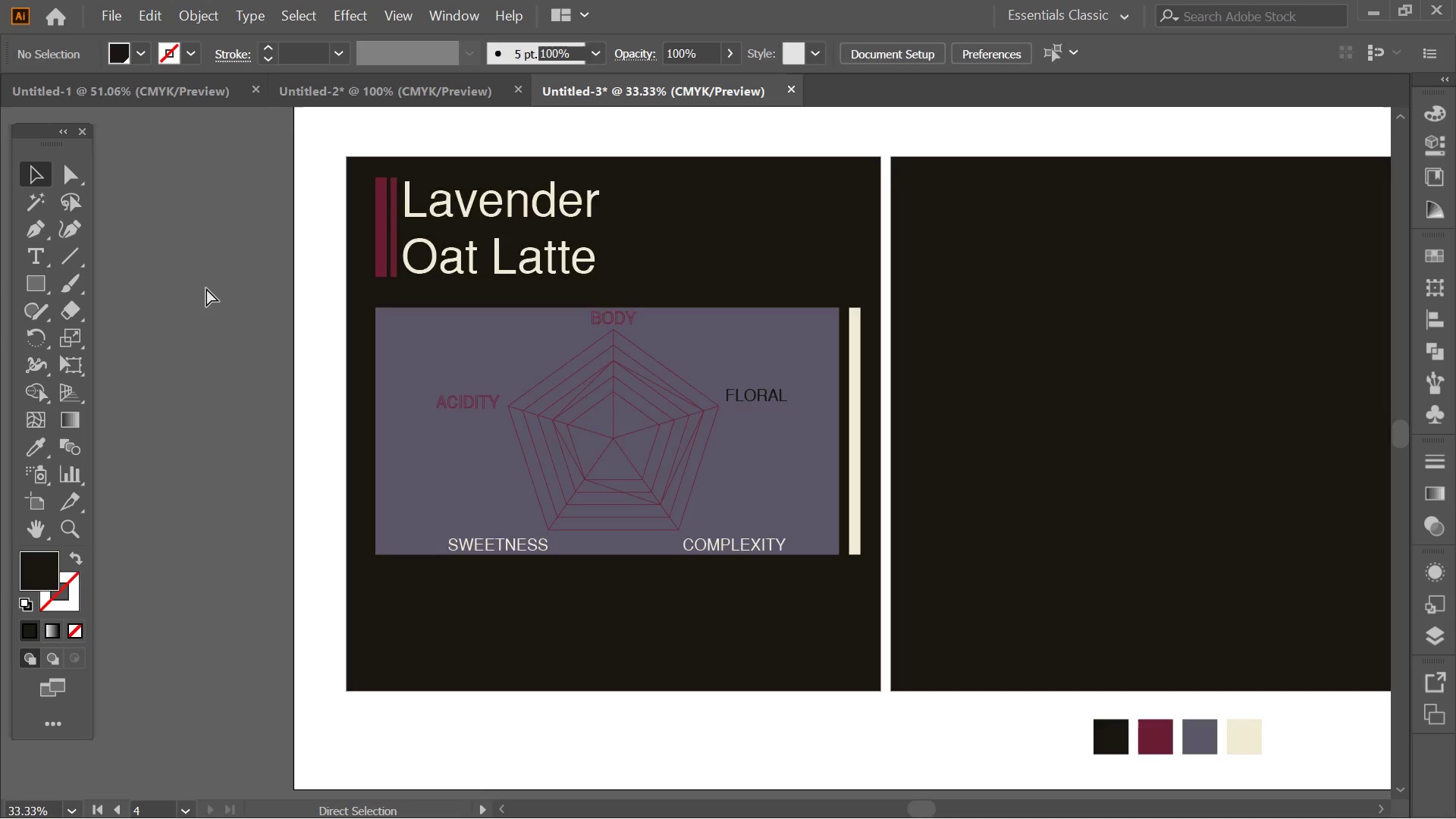 
key(Control+Z)
 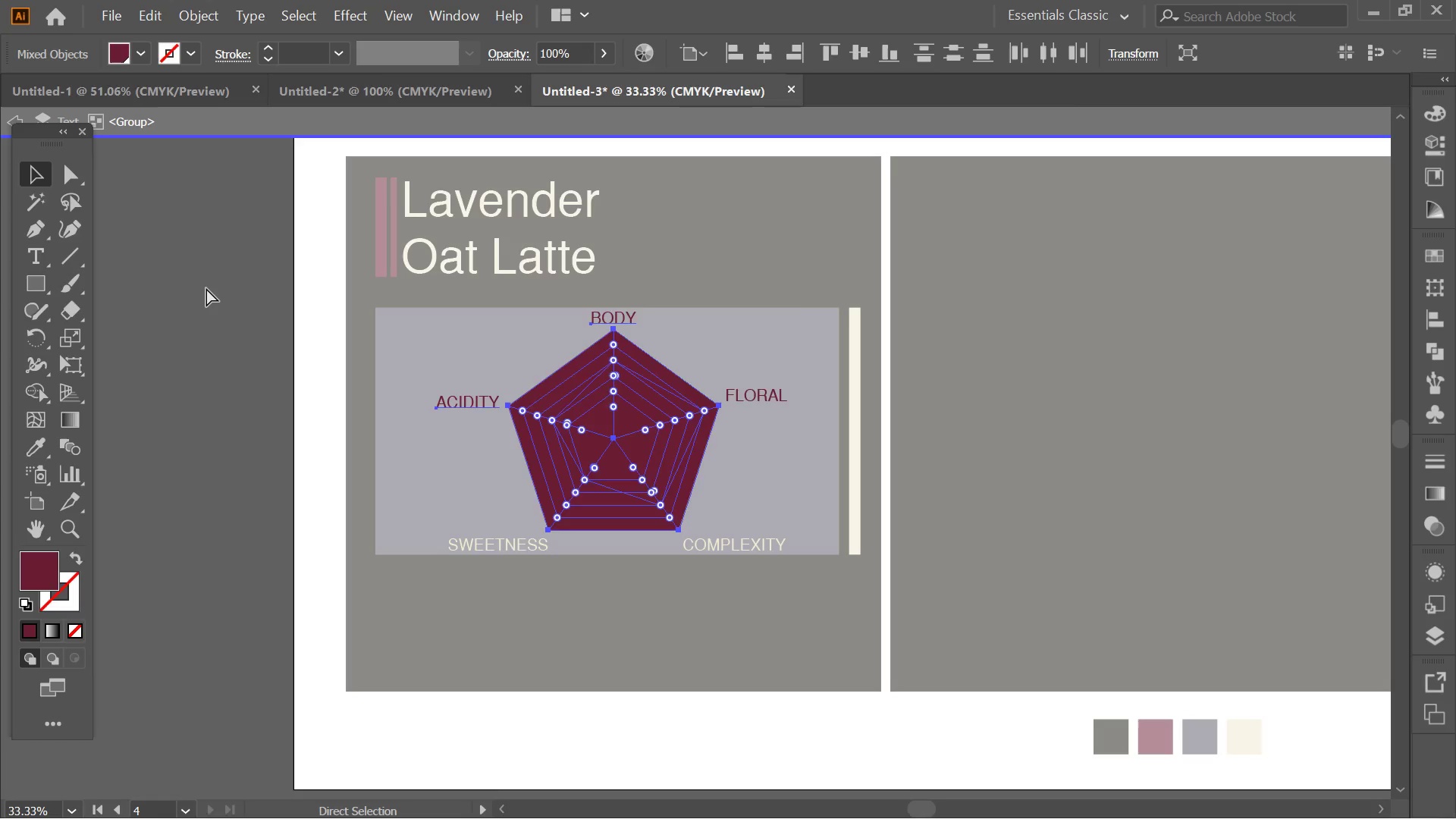 
key(Control+Z)
 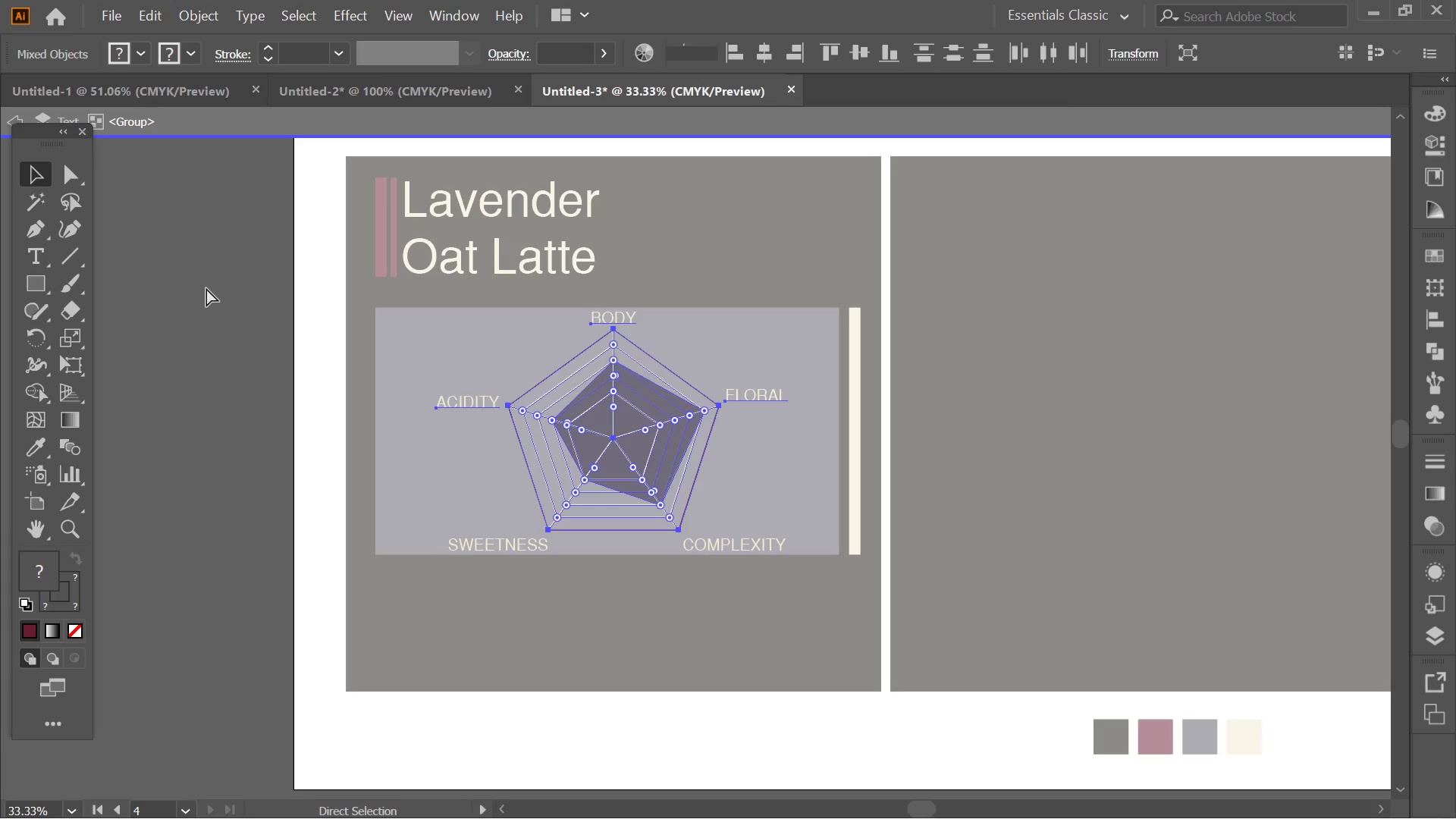 
key(Control+Z)
 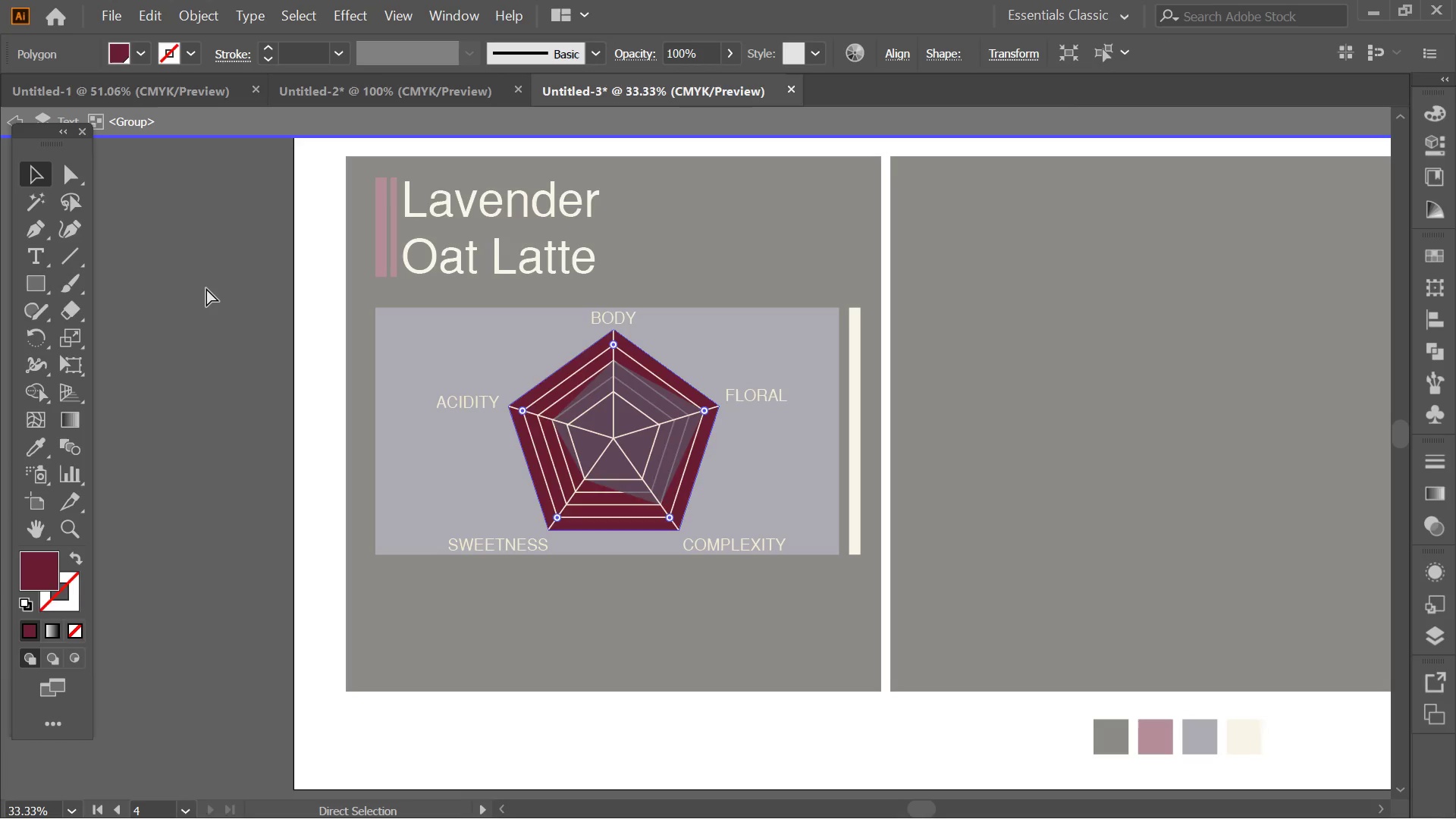 
key(Control+Z)
 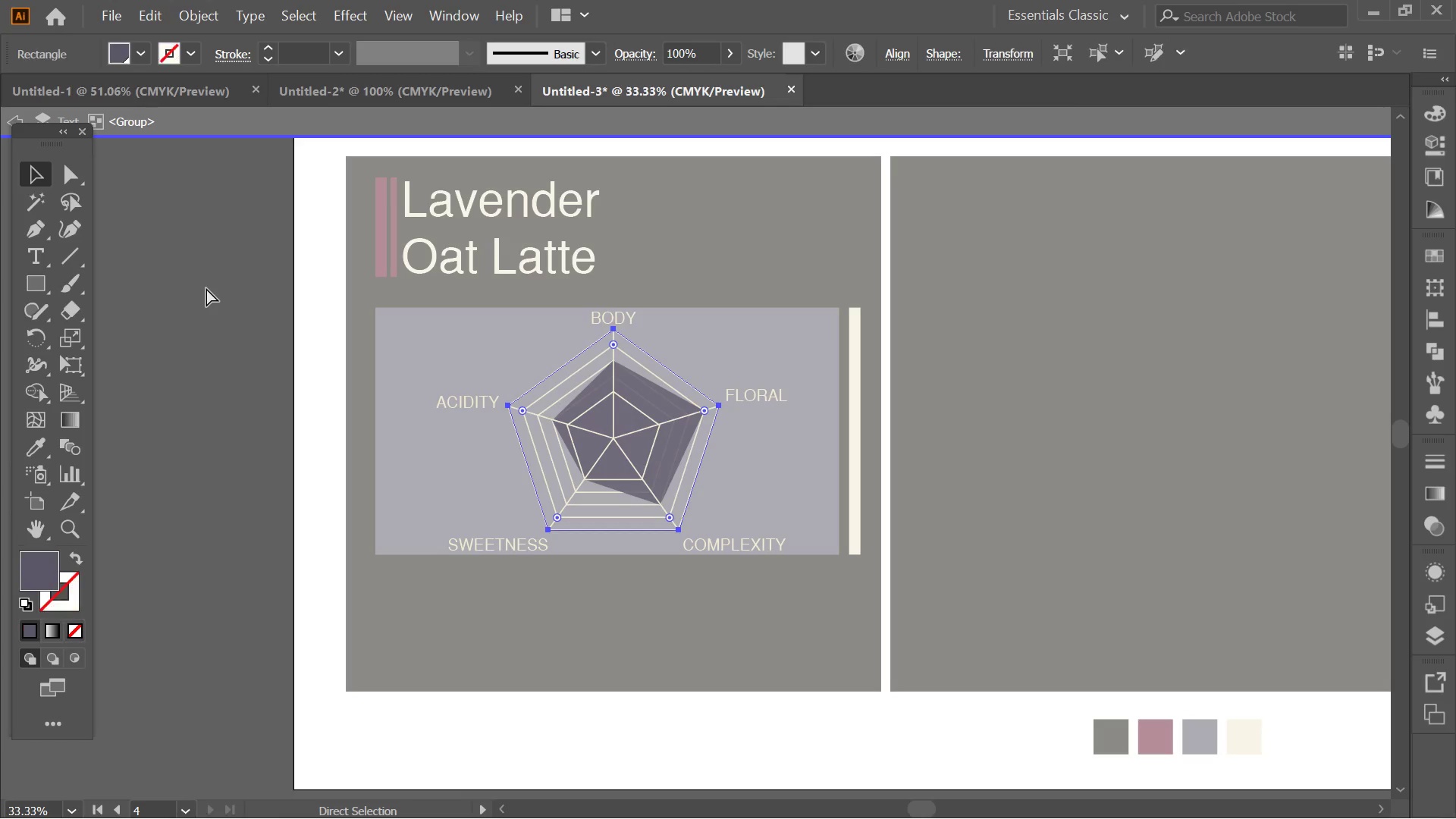 
key(Control+Z)
 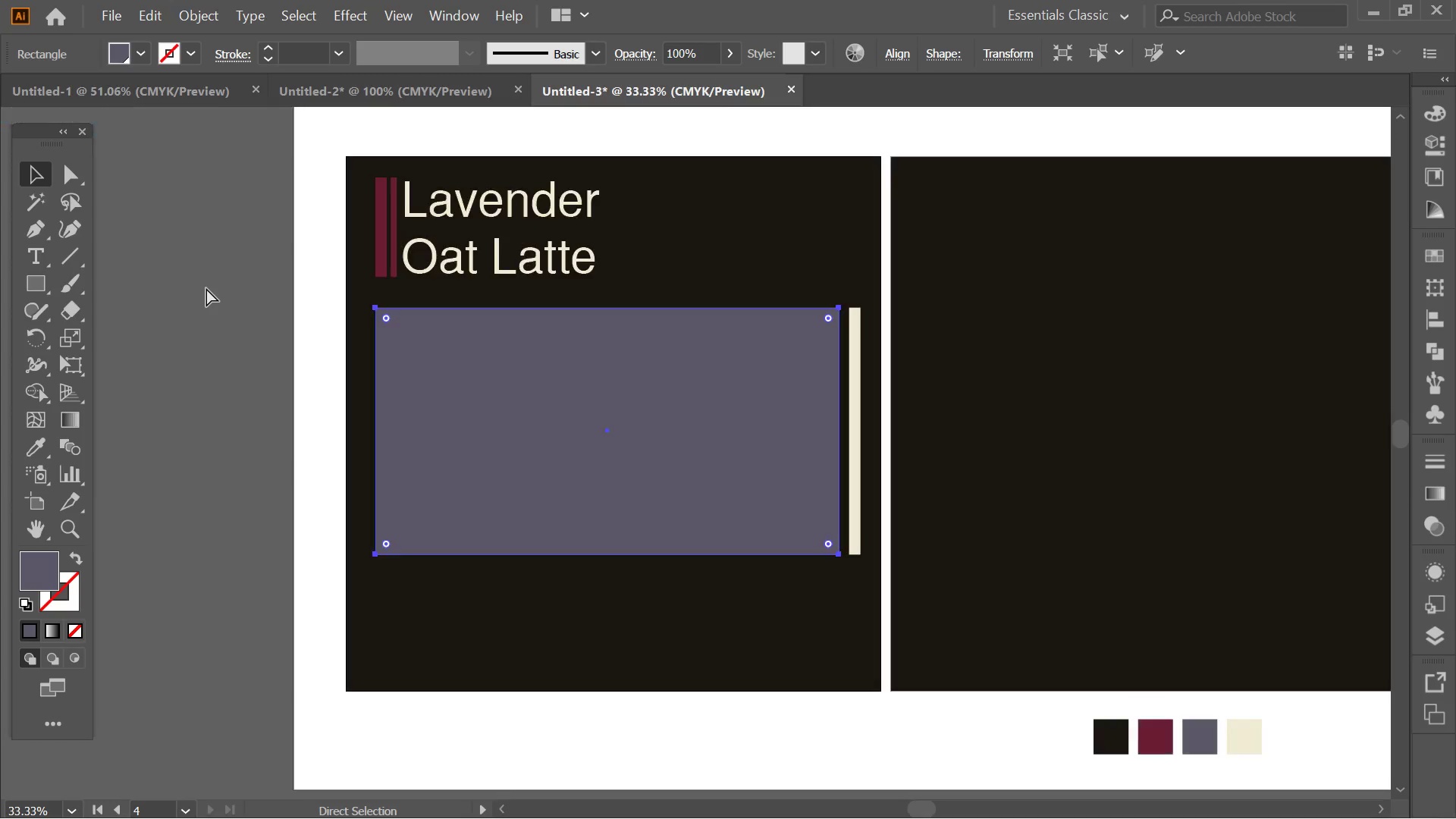 
key(Control+Z)
 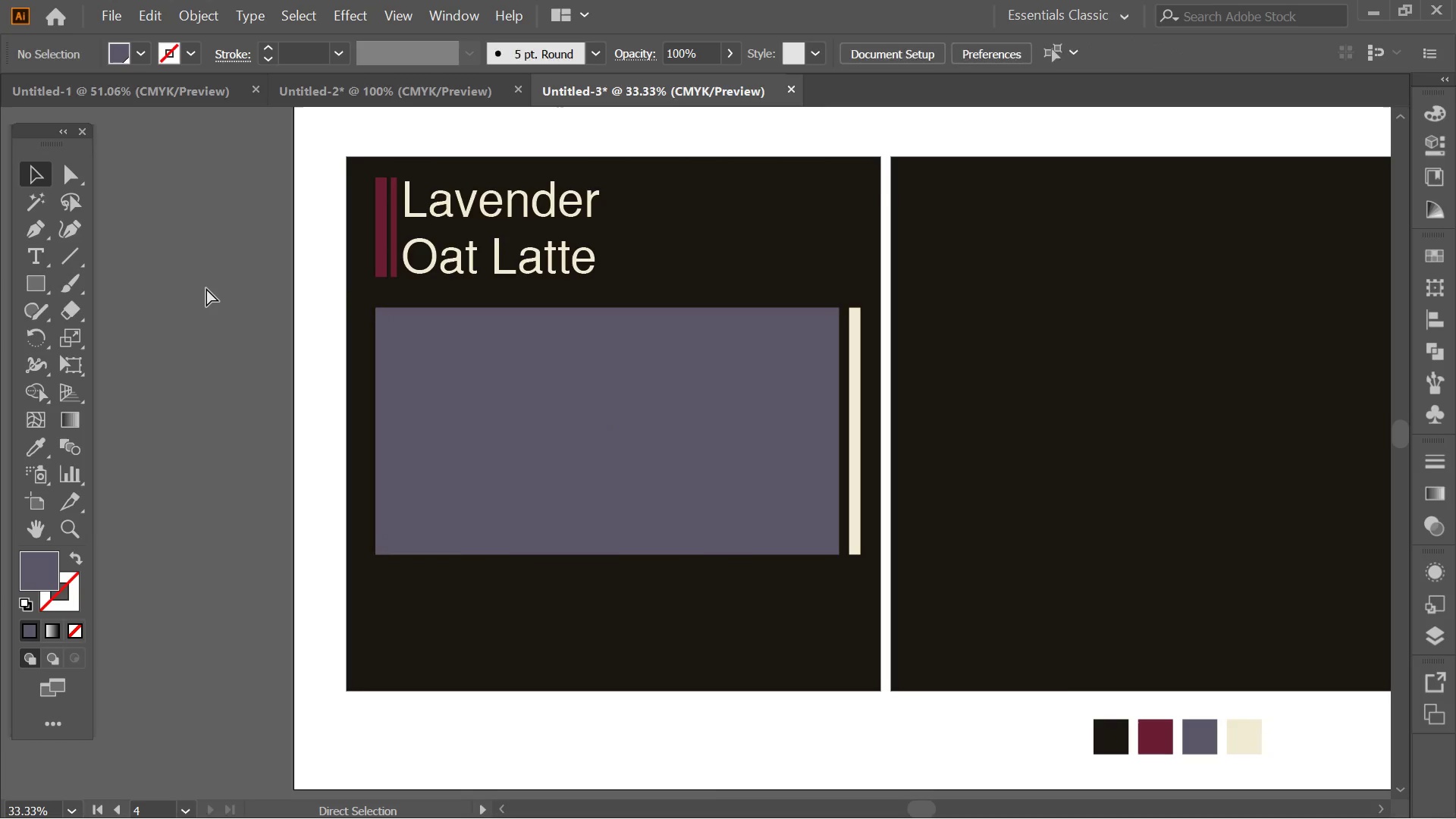 
key(Control+Z)
 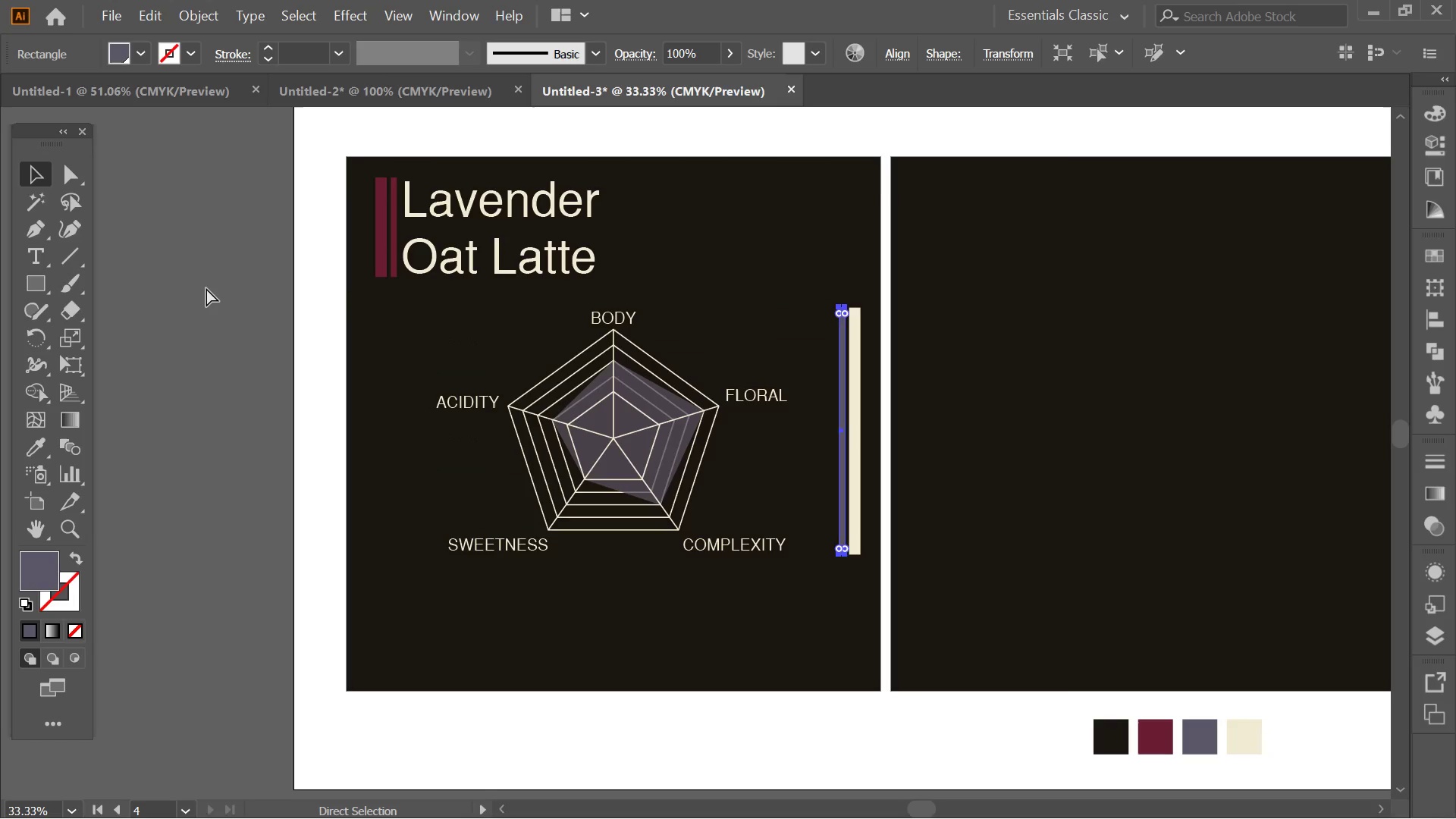 
key(Control+Z)
 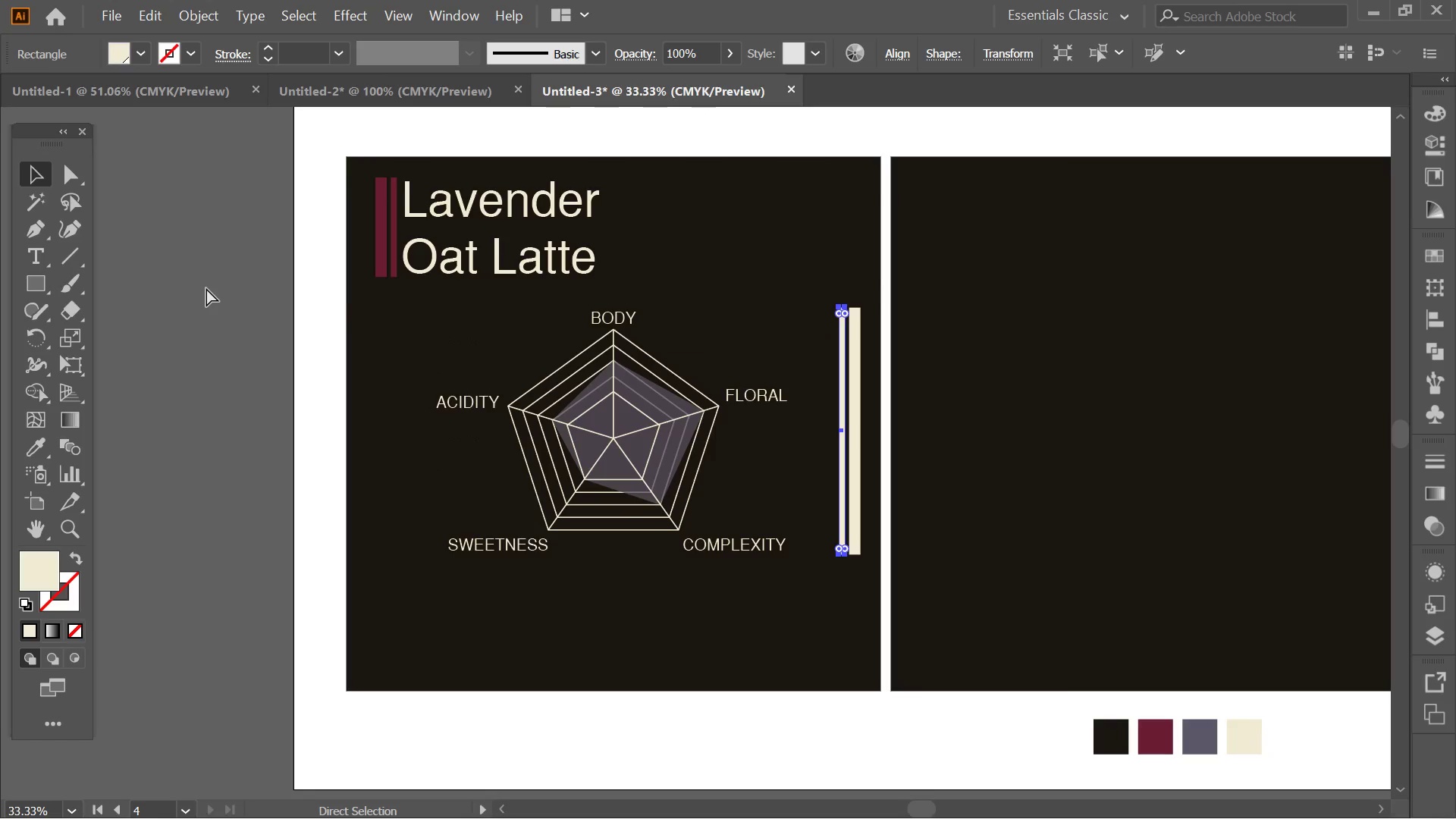 
key(Control+Z)
 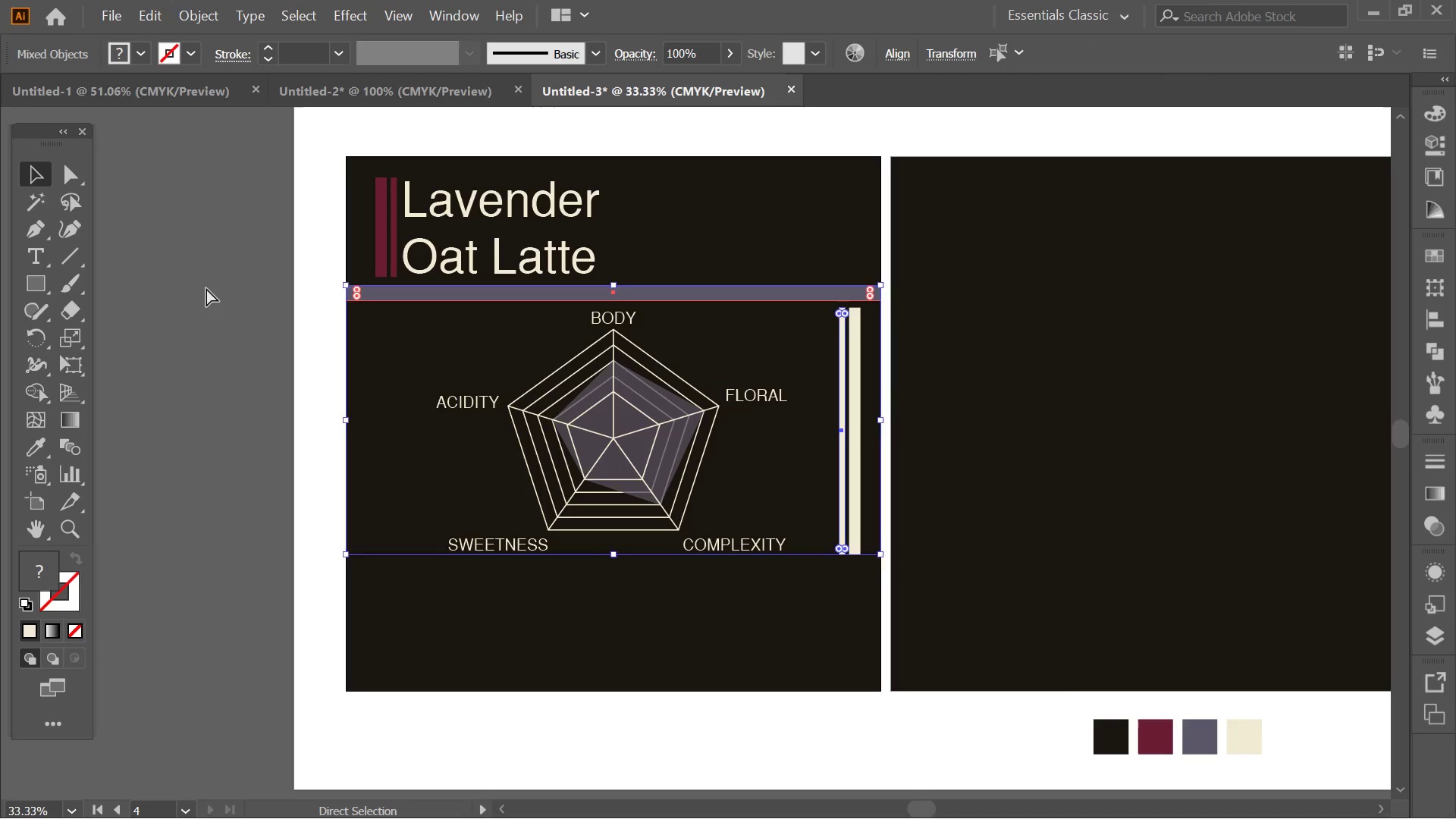 
key(Control+Z)
 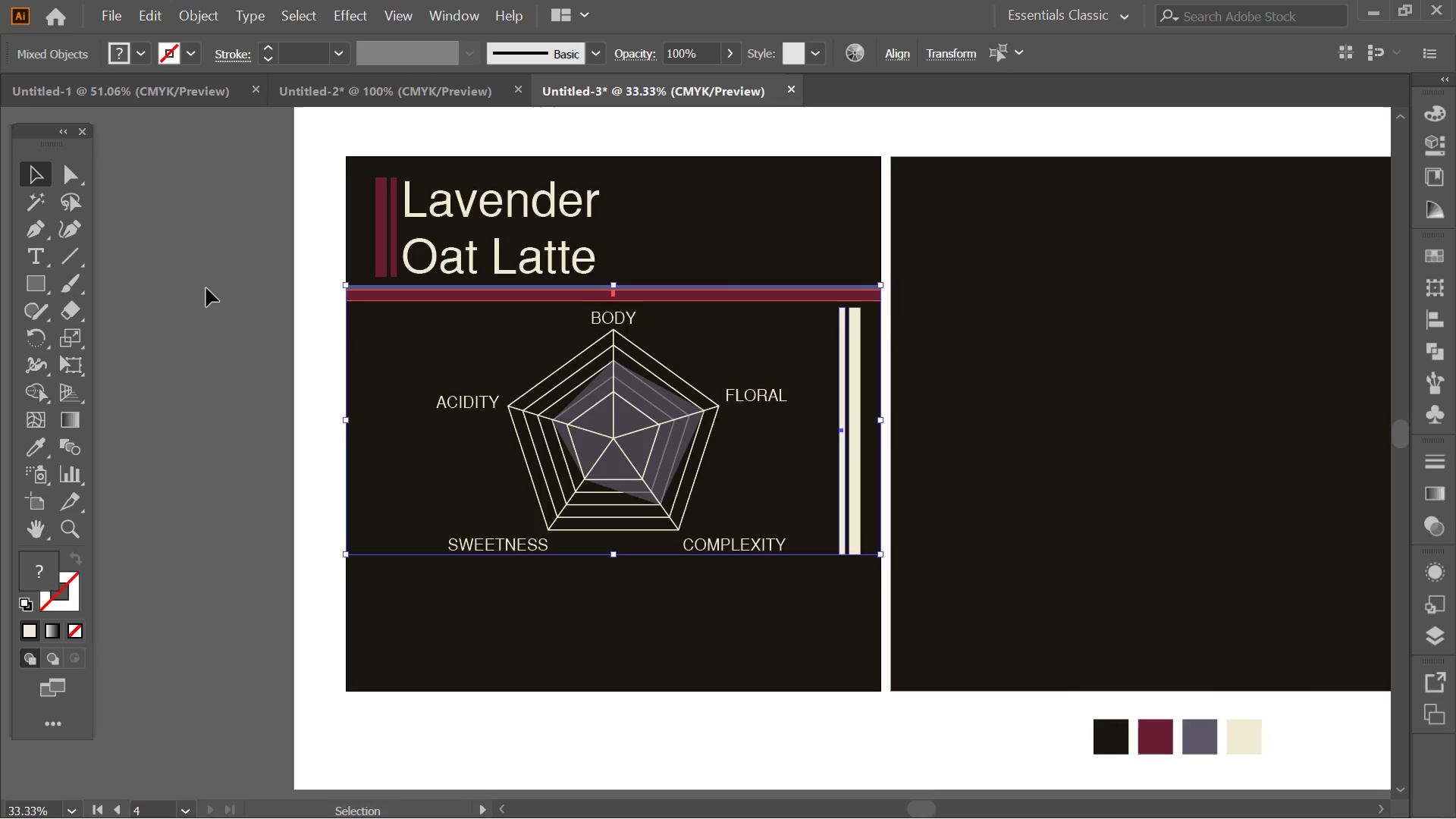 
key(Delete)
 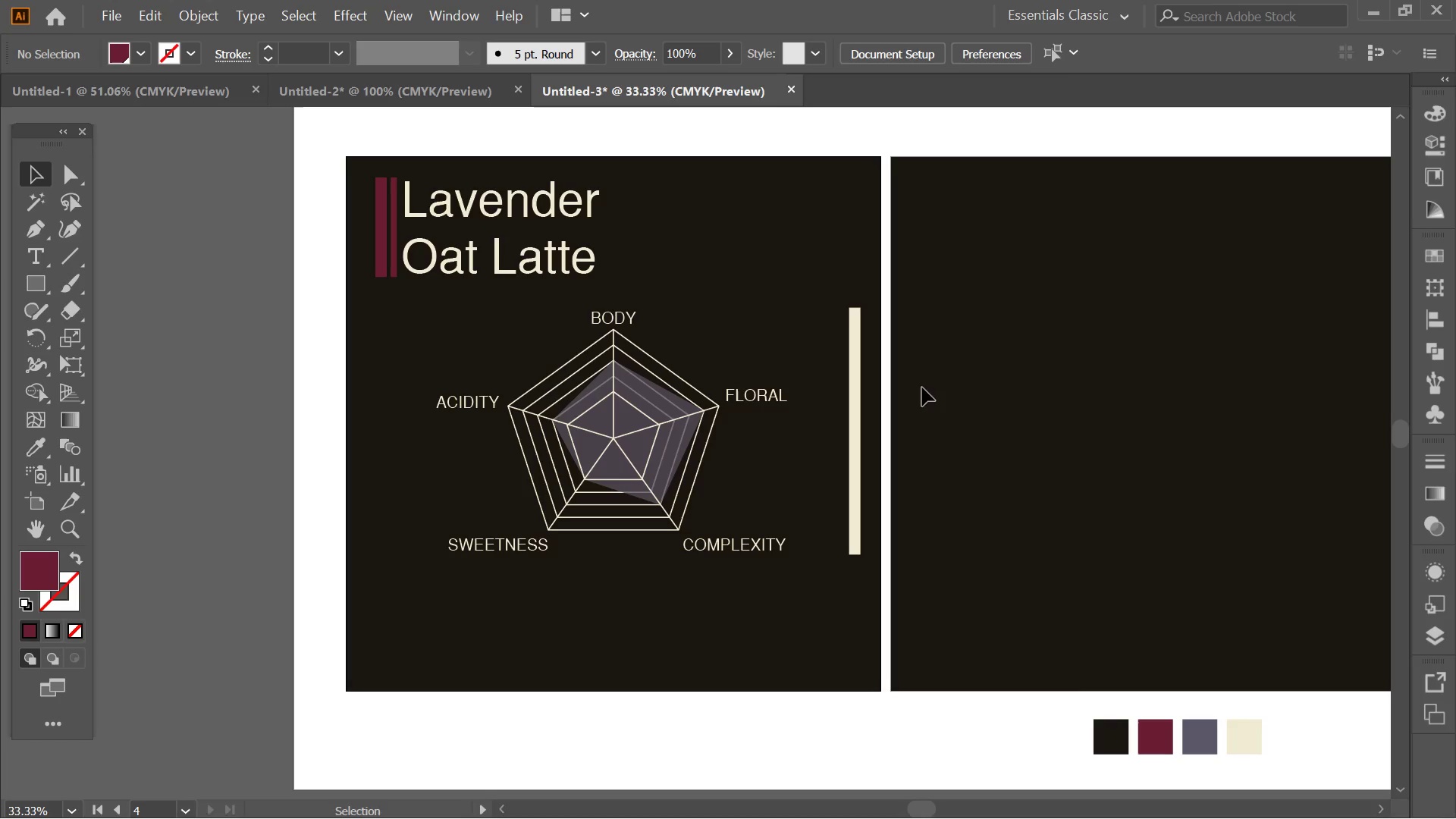 
key(Control+Z)
 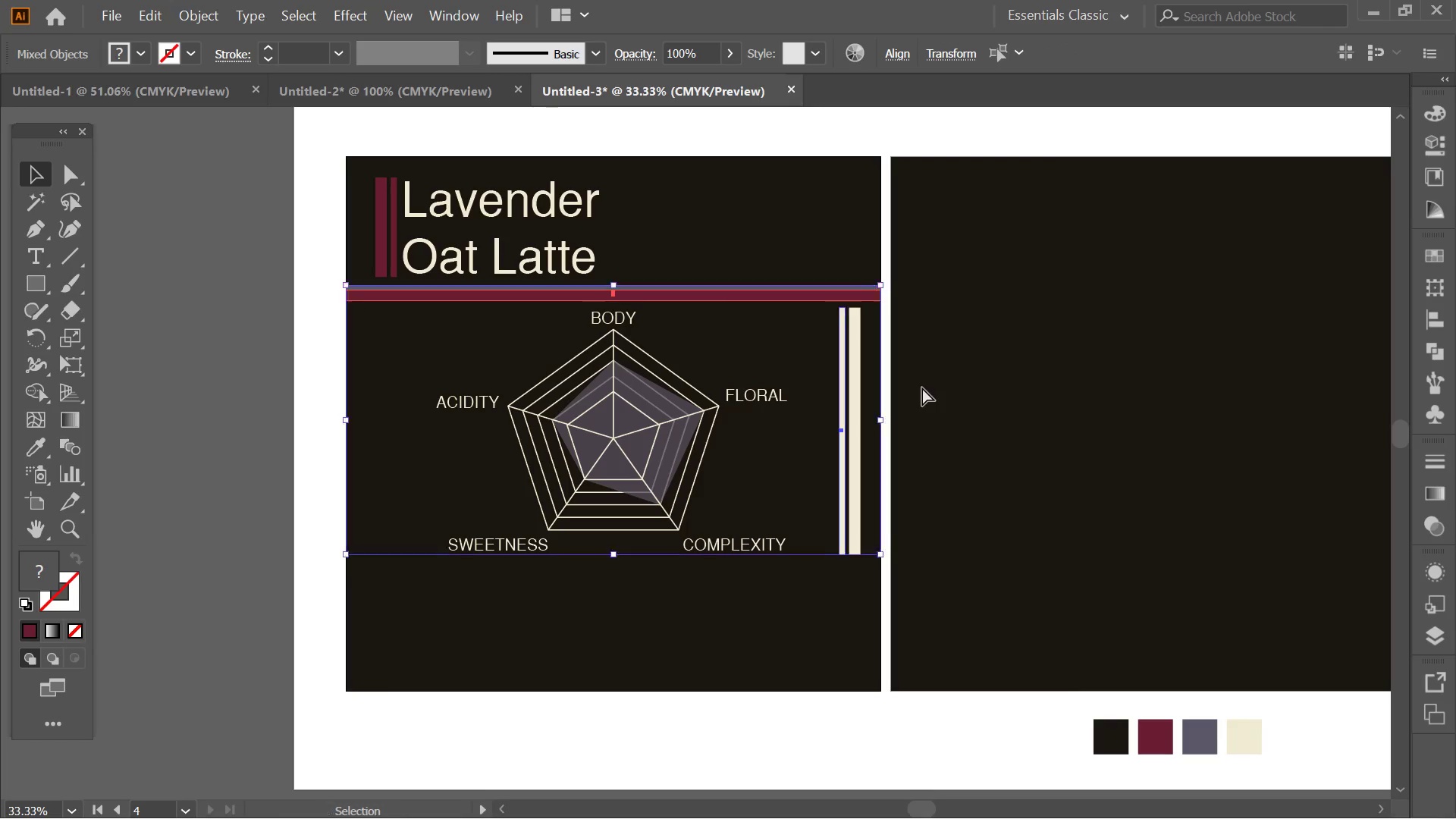 
key(Control+ControlLeft)
 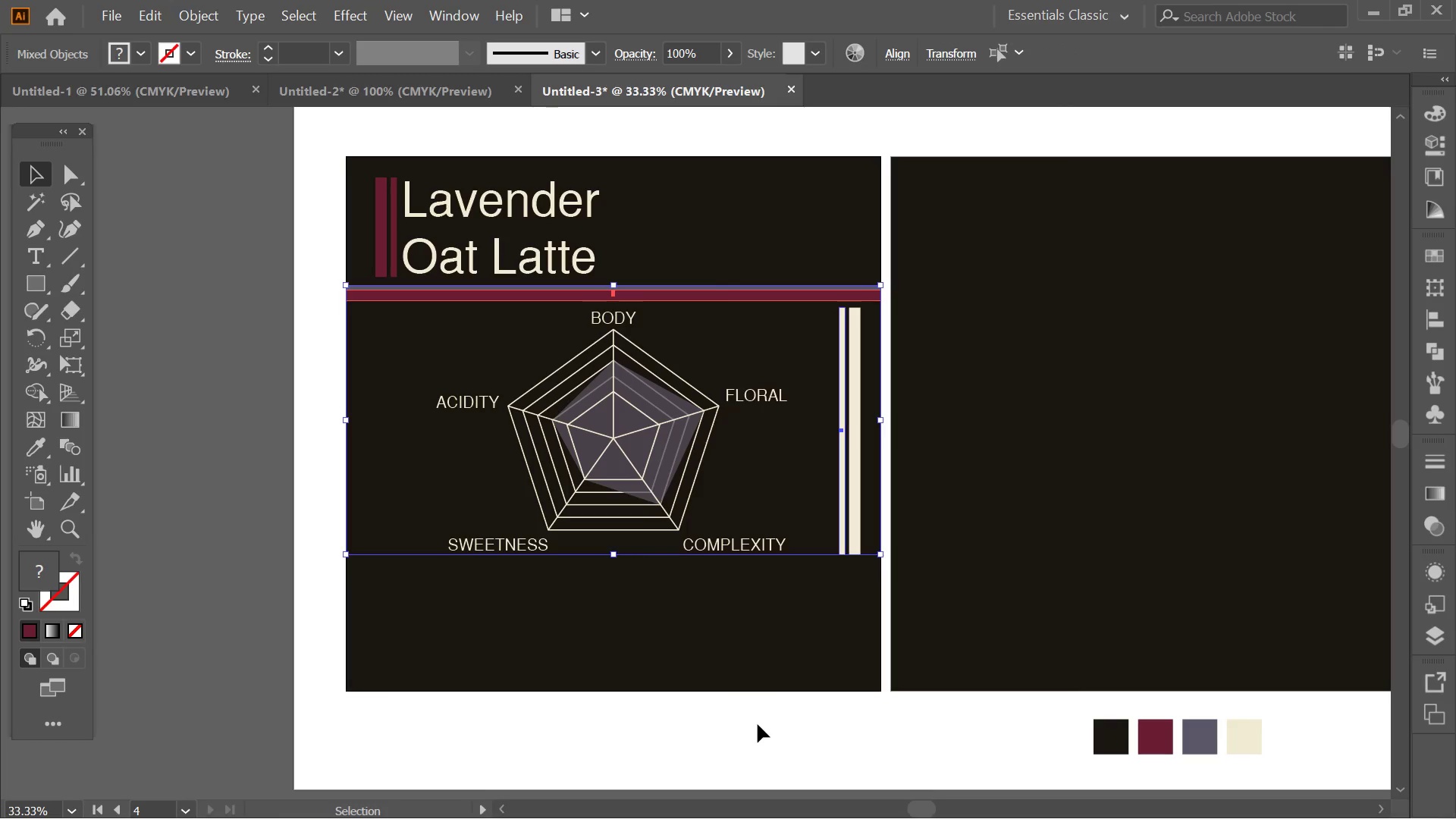 
left_click([758, 724])
 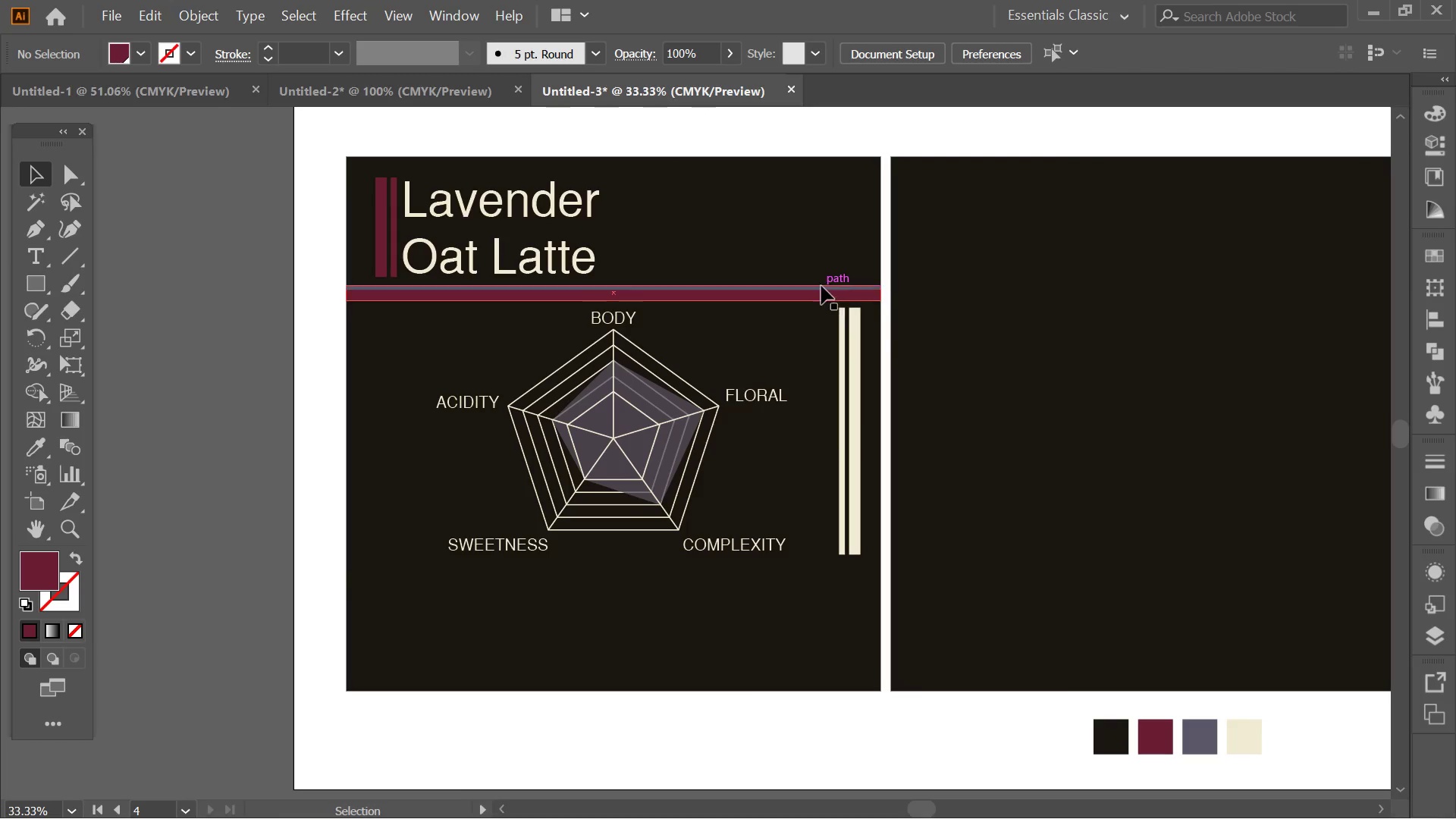 
left_click([821, 286])
 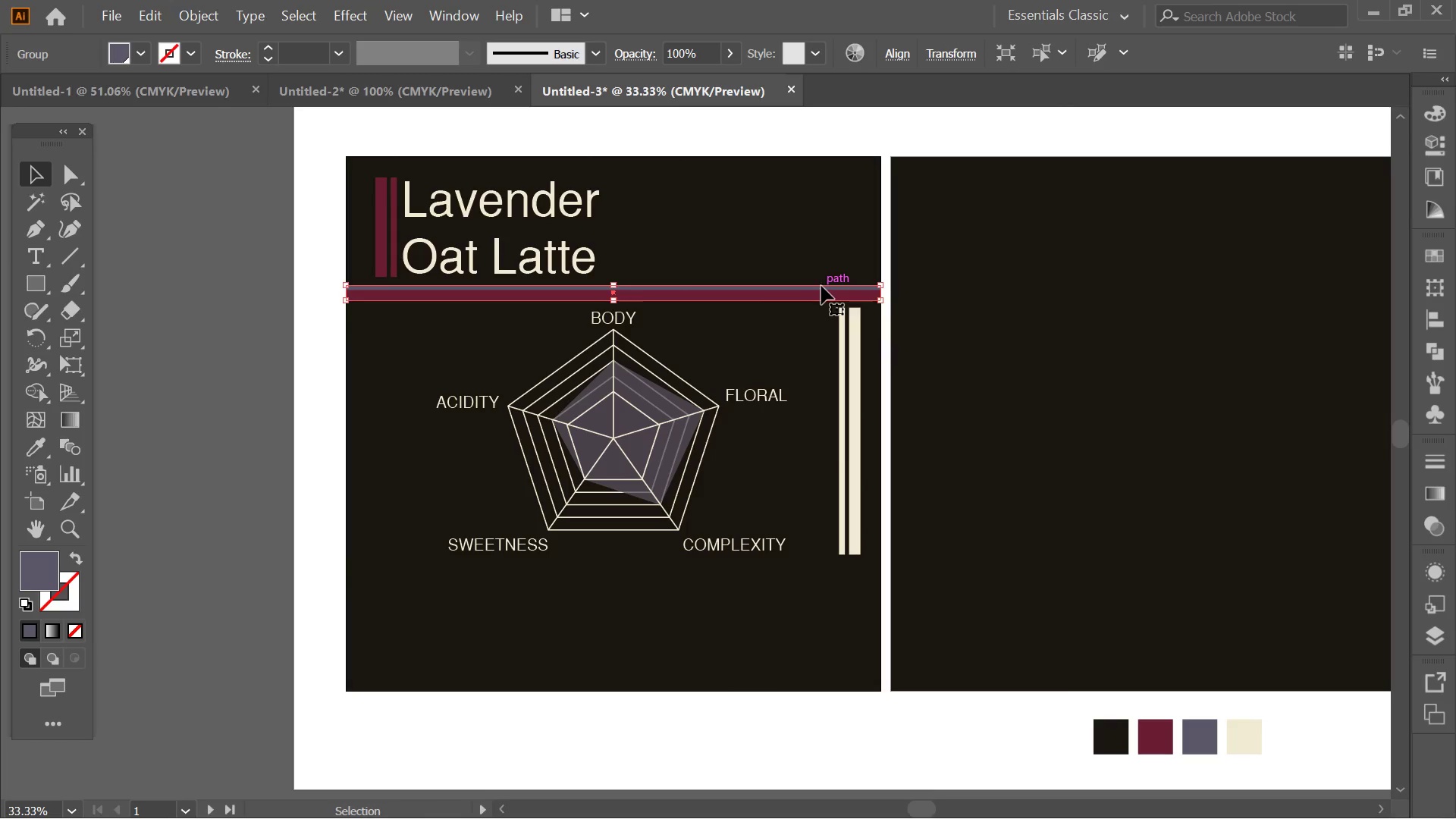 
key(Delete)
 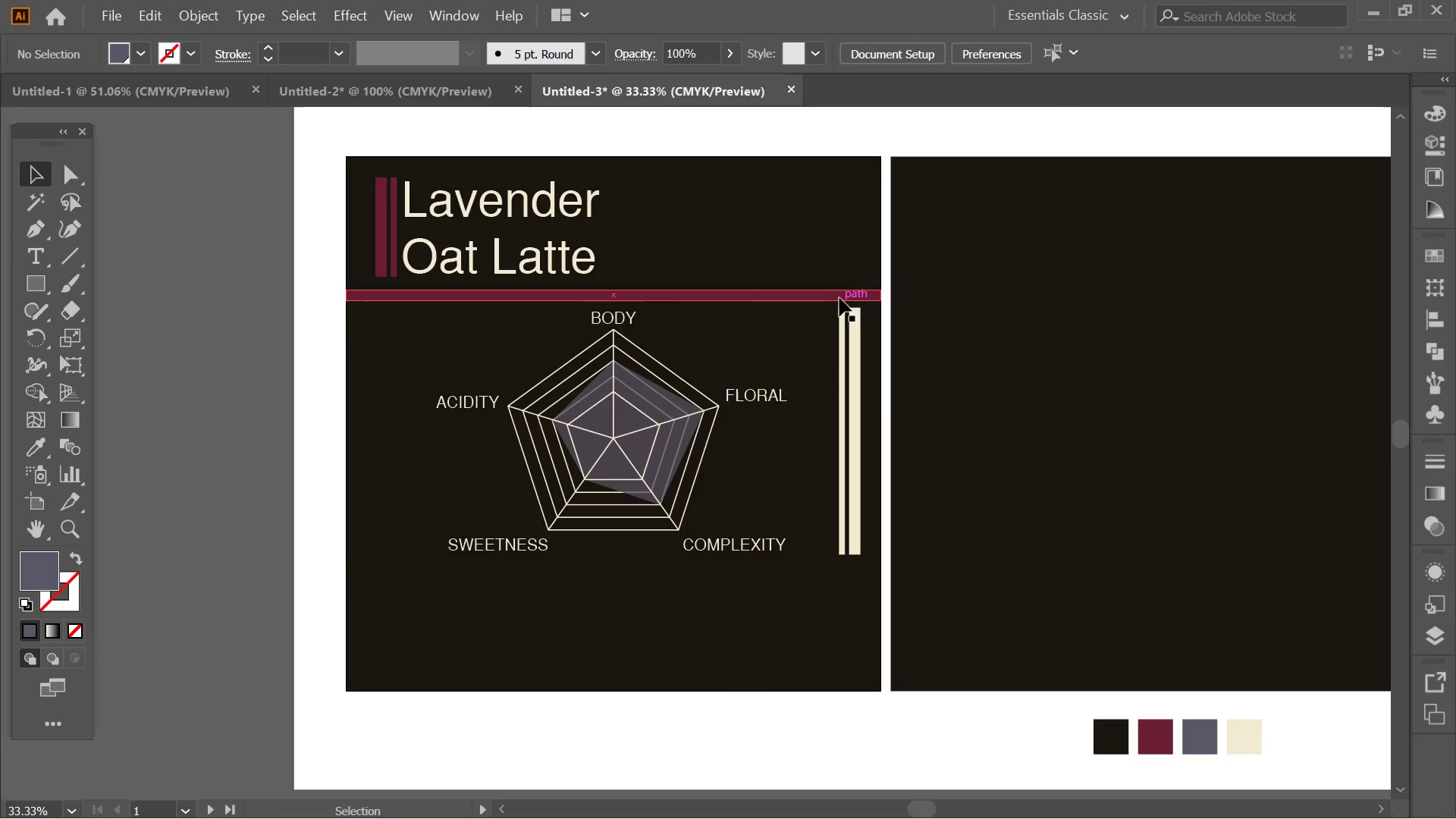 
left_click([839, 298])
 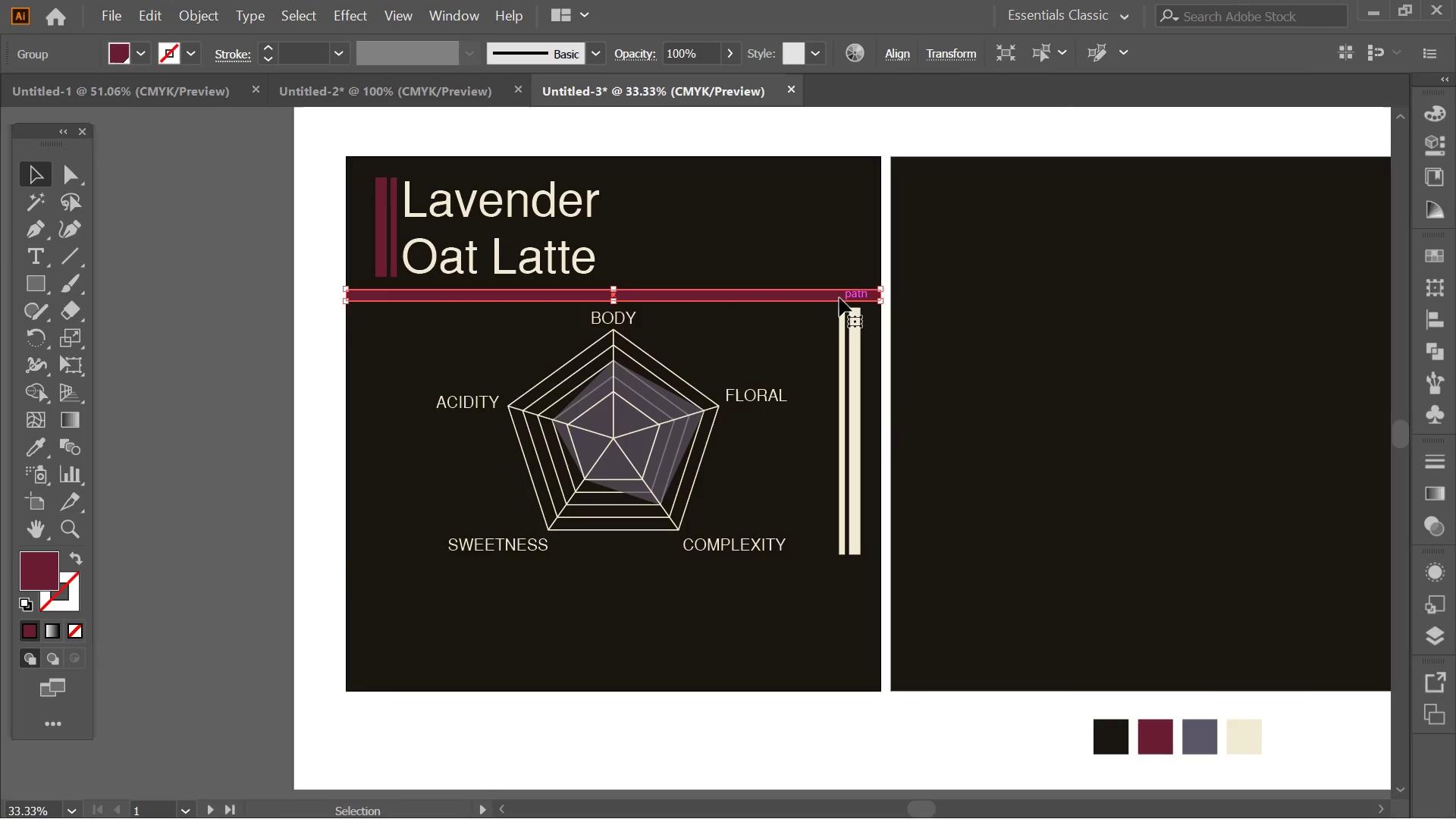 
key(Delete)
 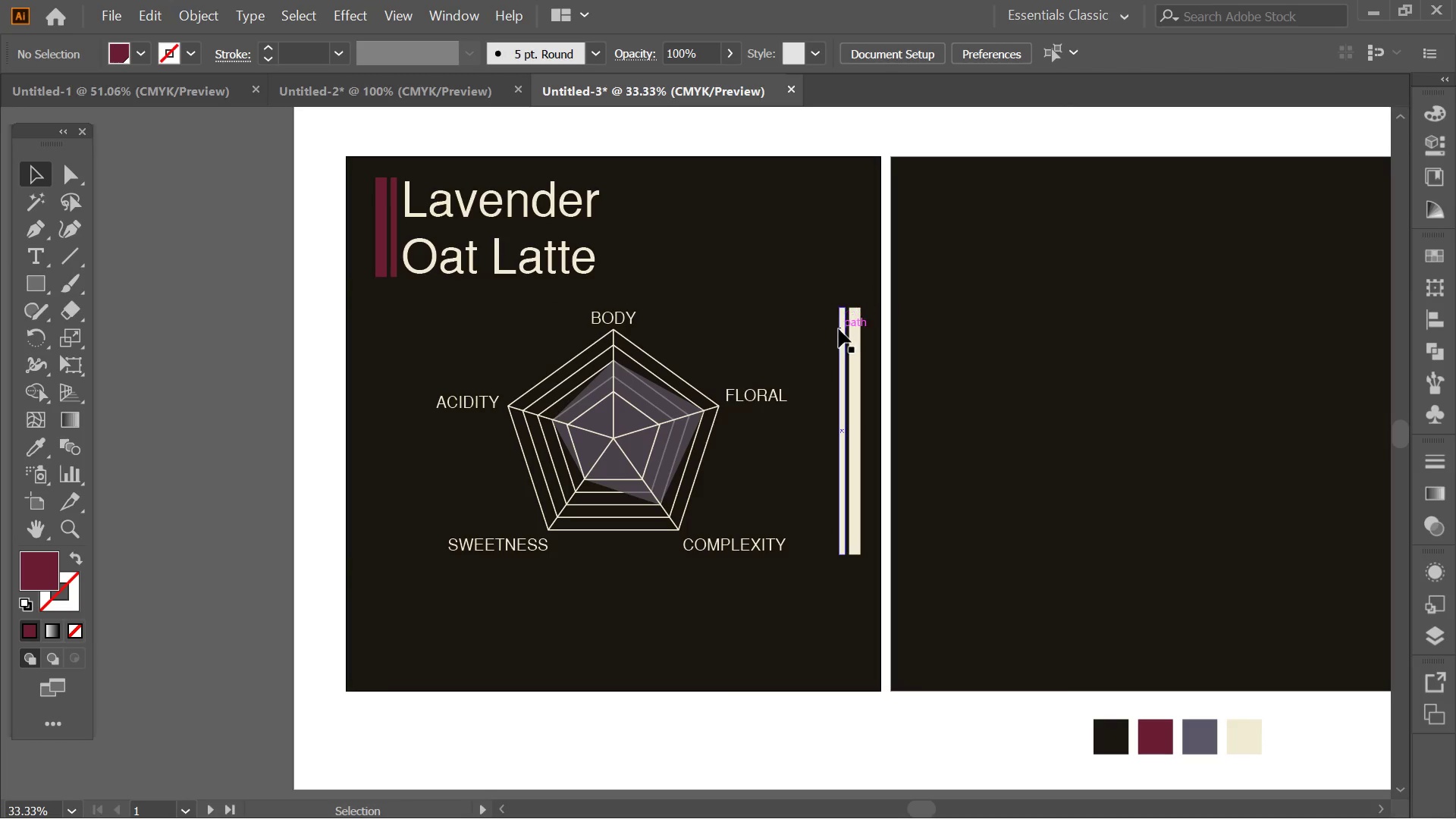 
left_click([839, 329])
 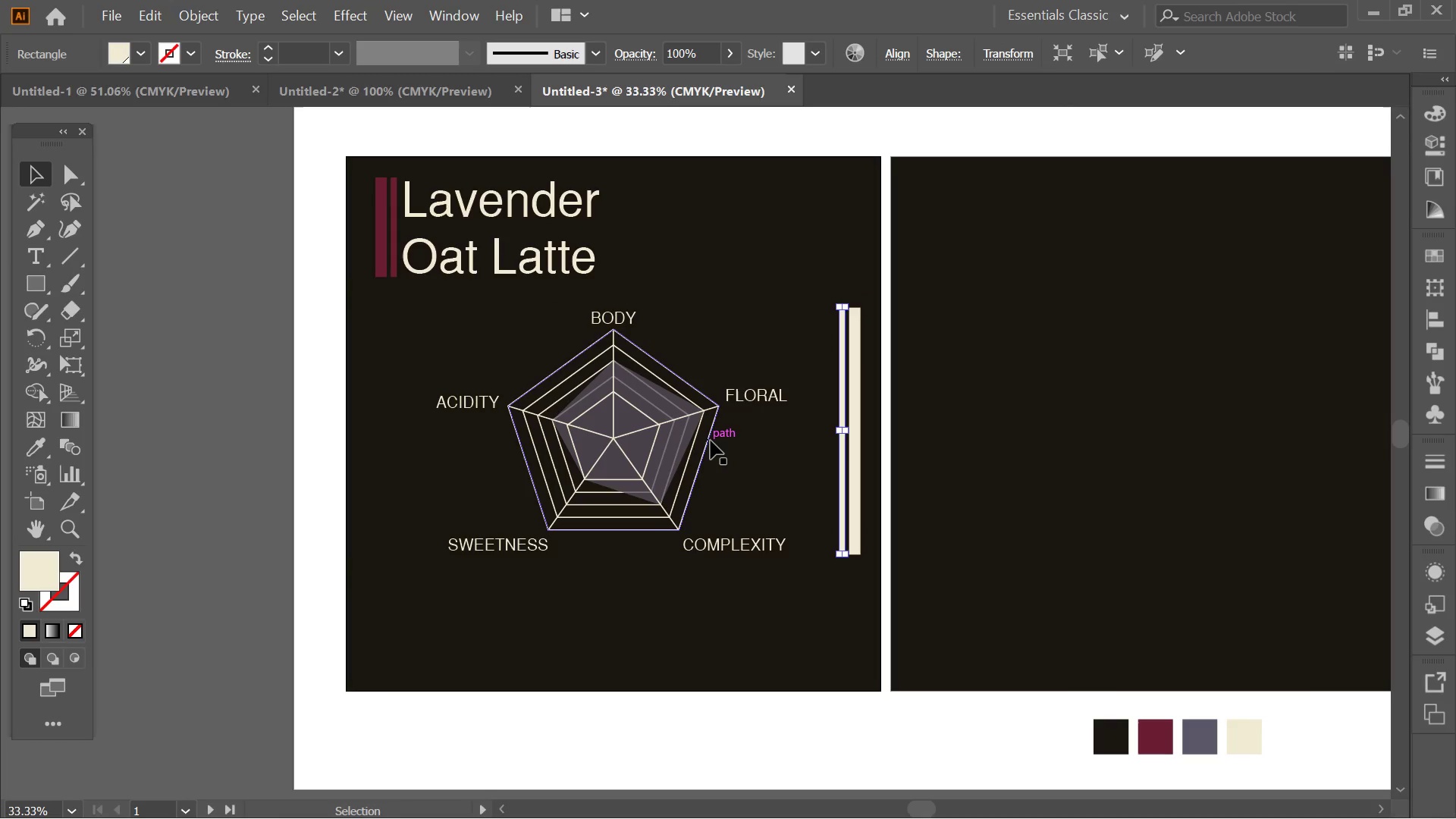 
left_click([709, 439])
 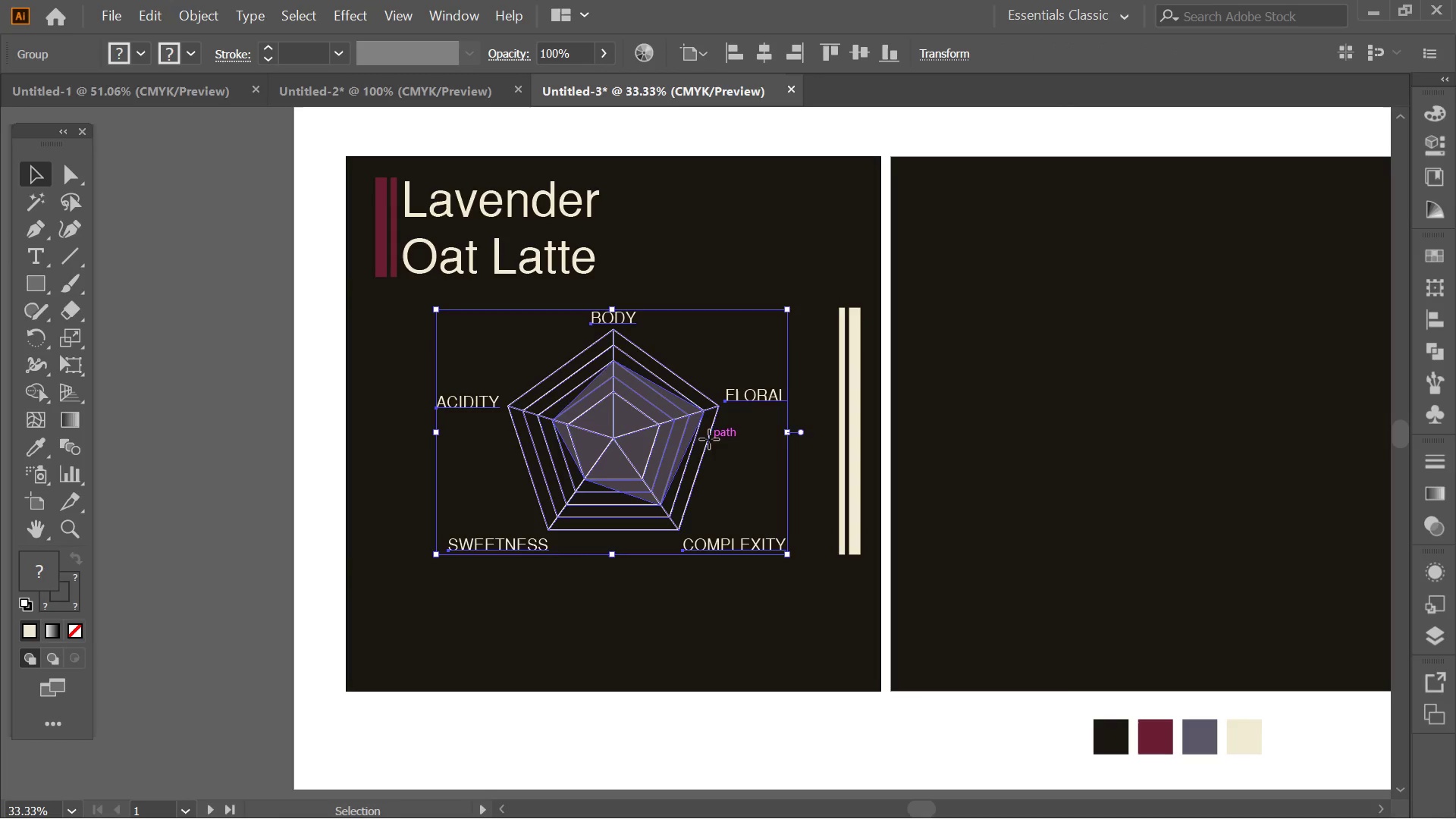 
double_click([709, 439])
 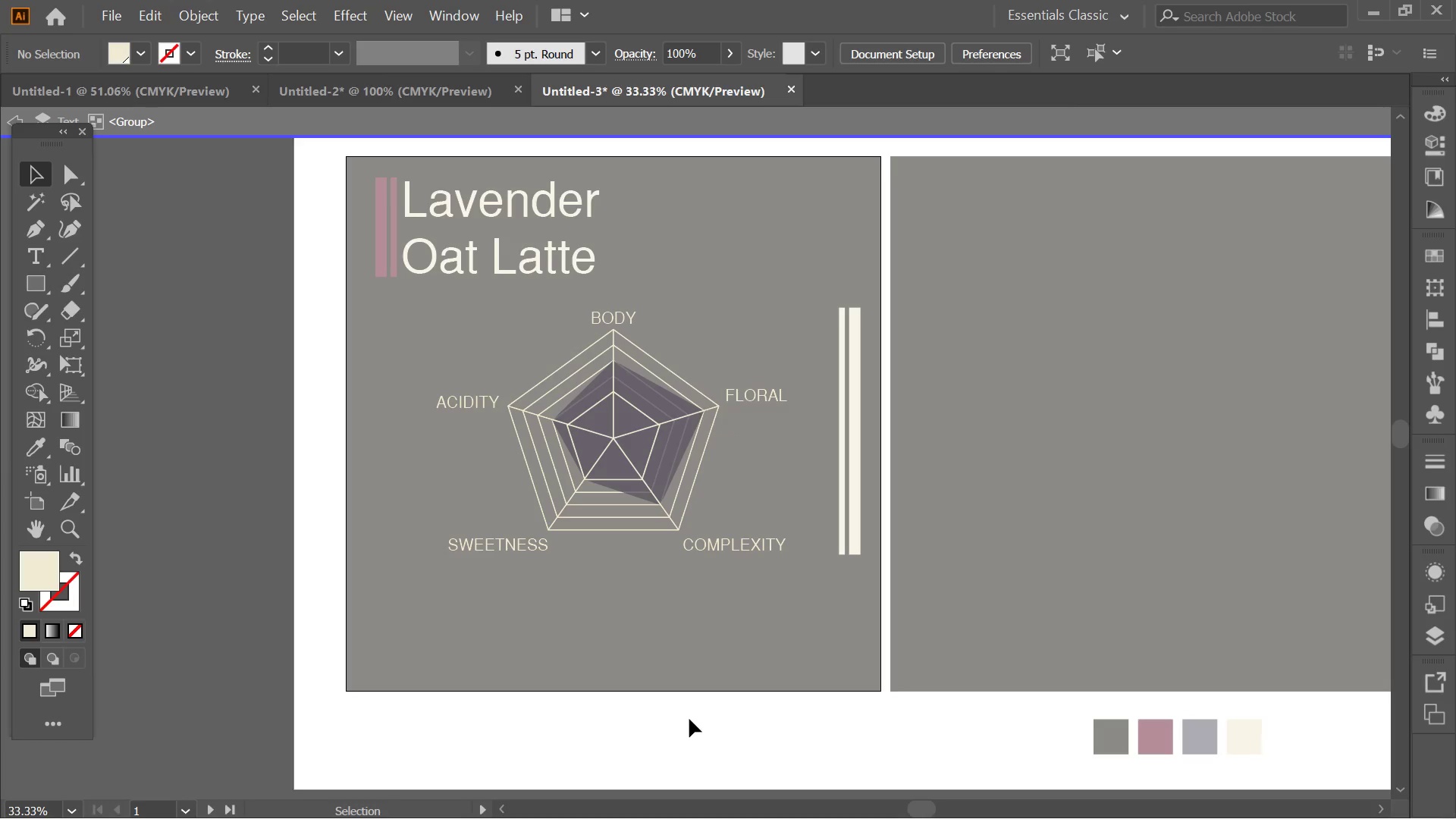 
double_click([689, 719])
 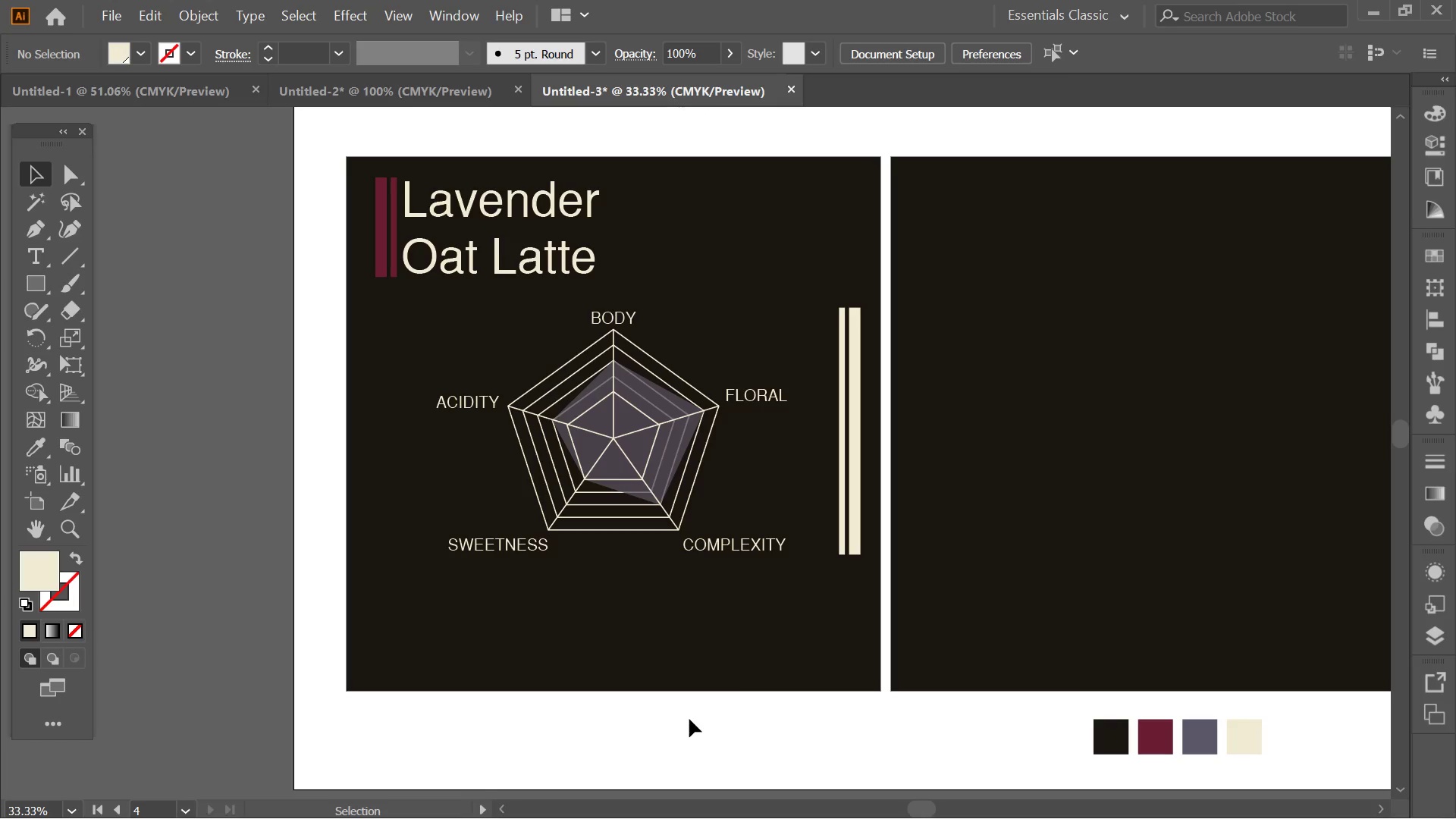 
triple_click([689, 719])
 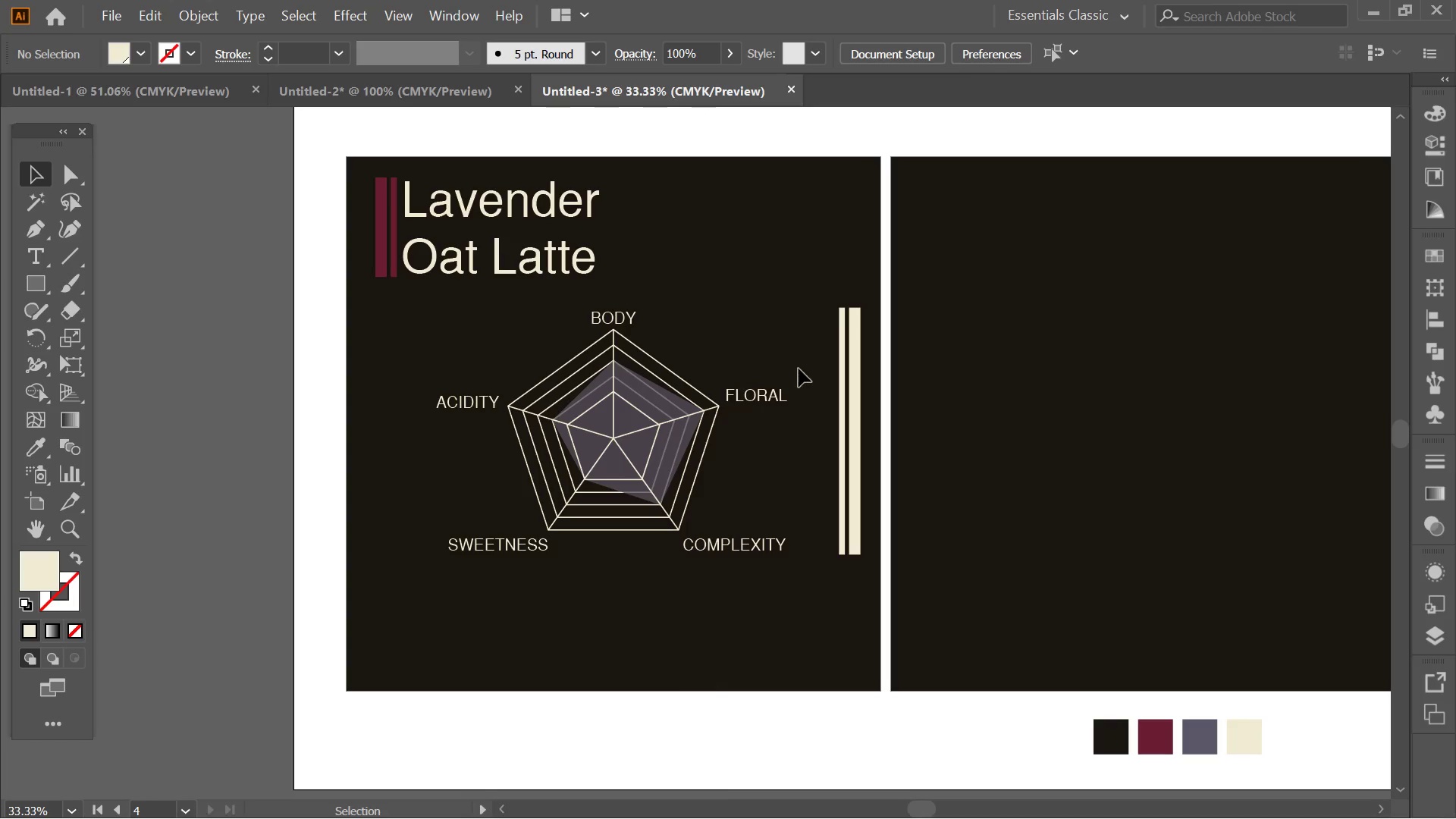 
wait(7.48)
 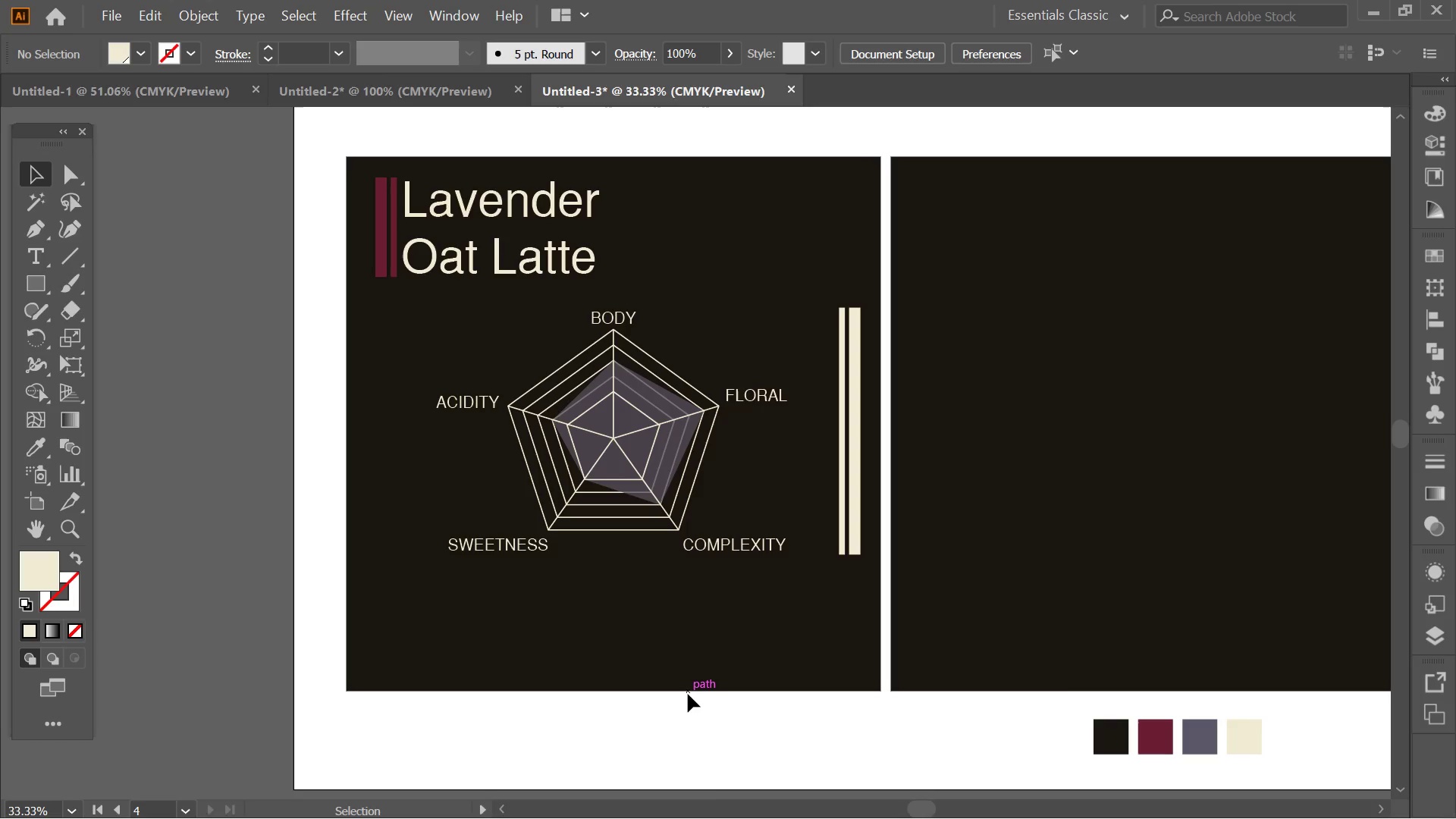 
left_click([846, 362])
 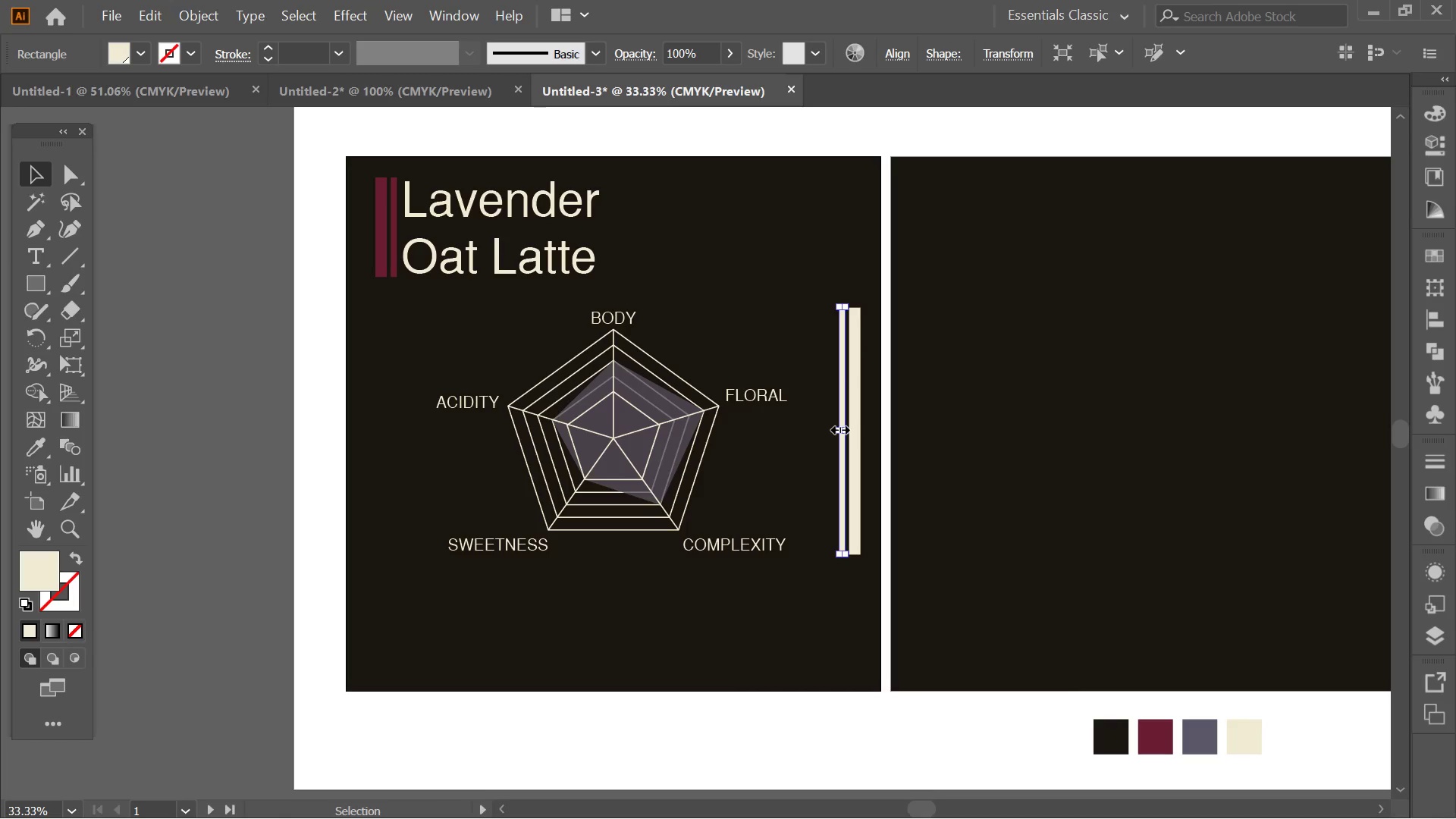 
left_click_drag(start_coordinate=[837, 430], to_coordinate=[375, 375])
 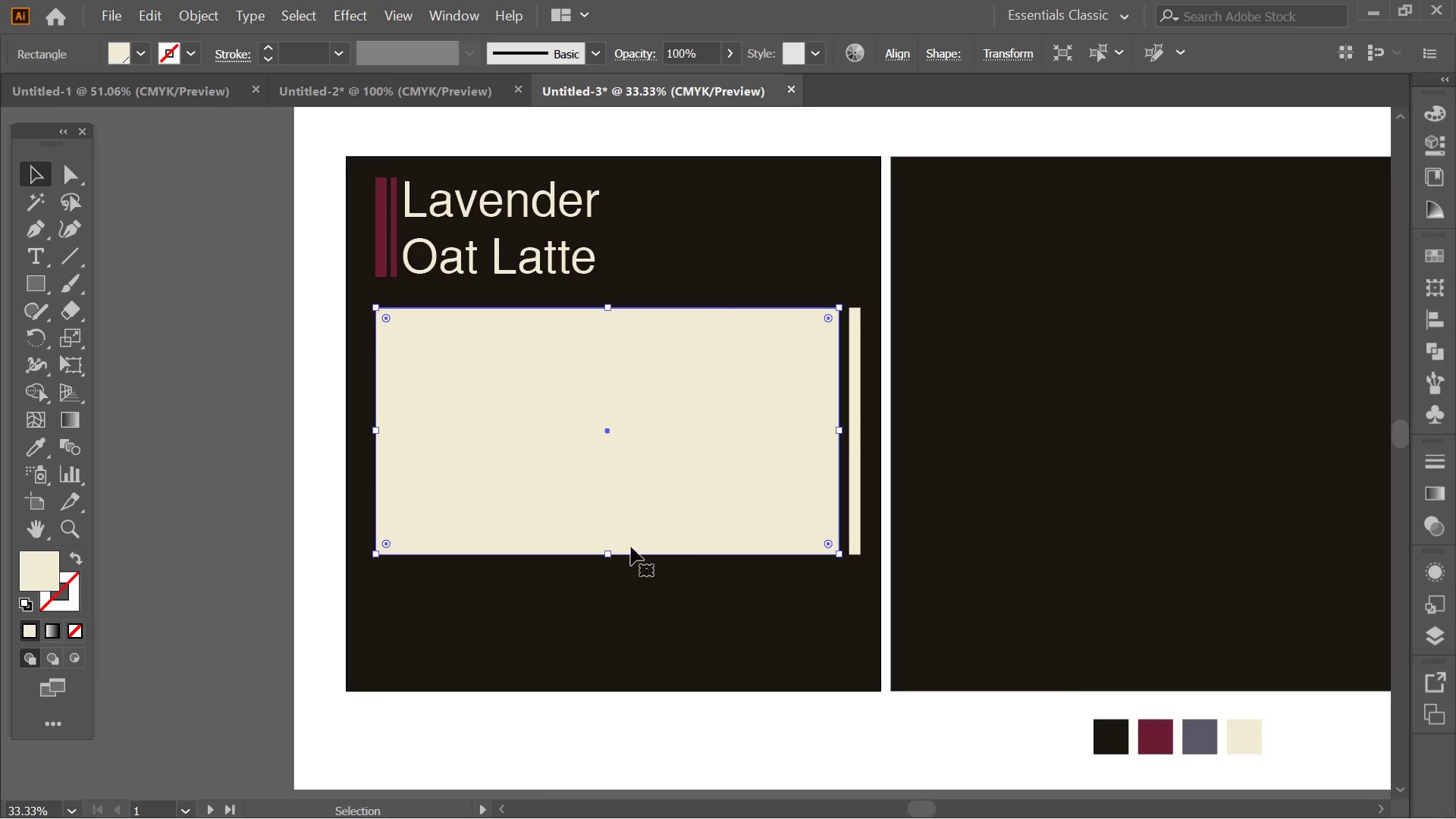 
hold_key(key=AltLeft, duration=1.02)
 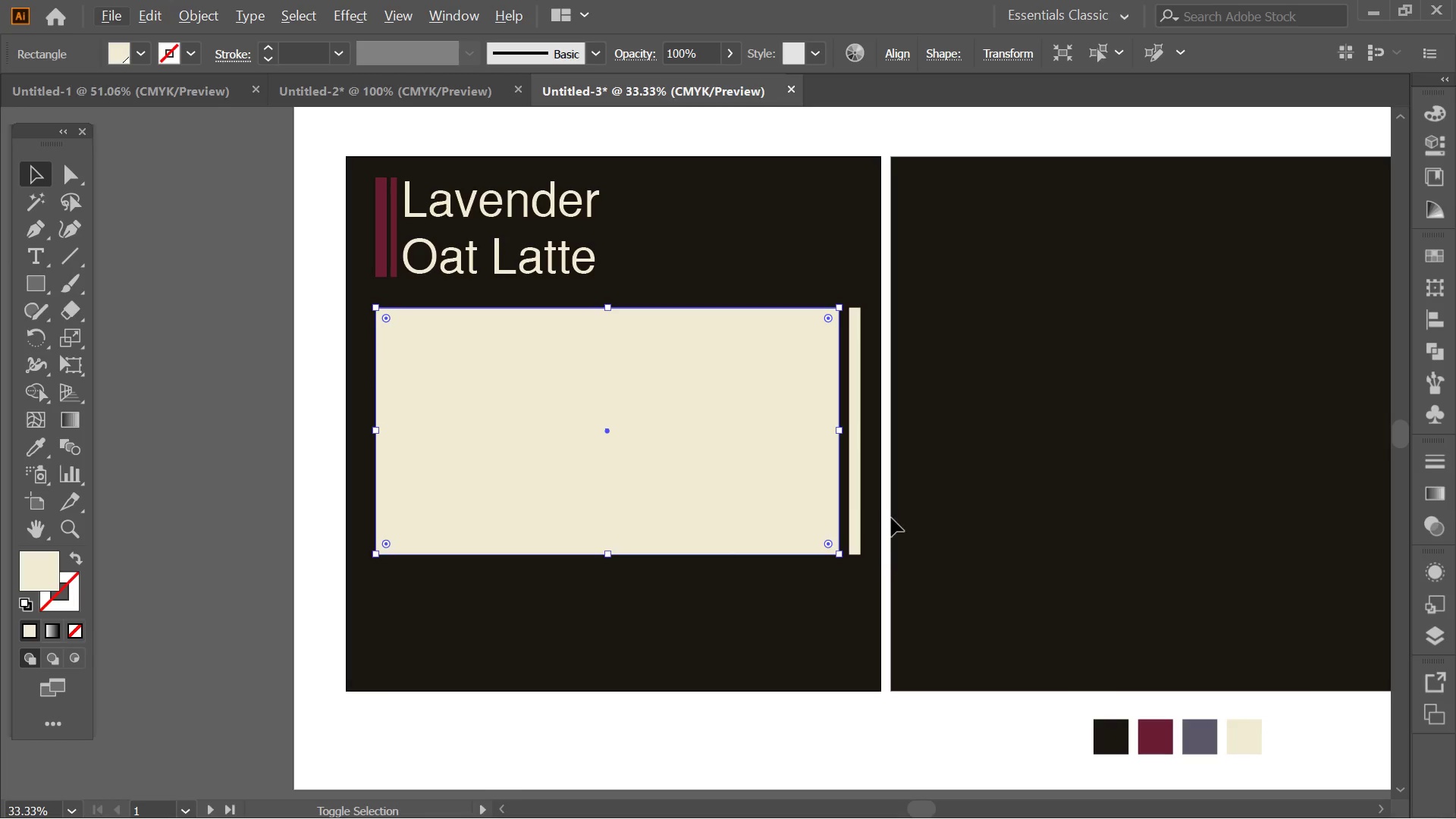 
hold_key(key=ShiftLeft, duration=0.5)
left_click([858, 513])
 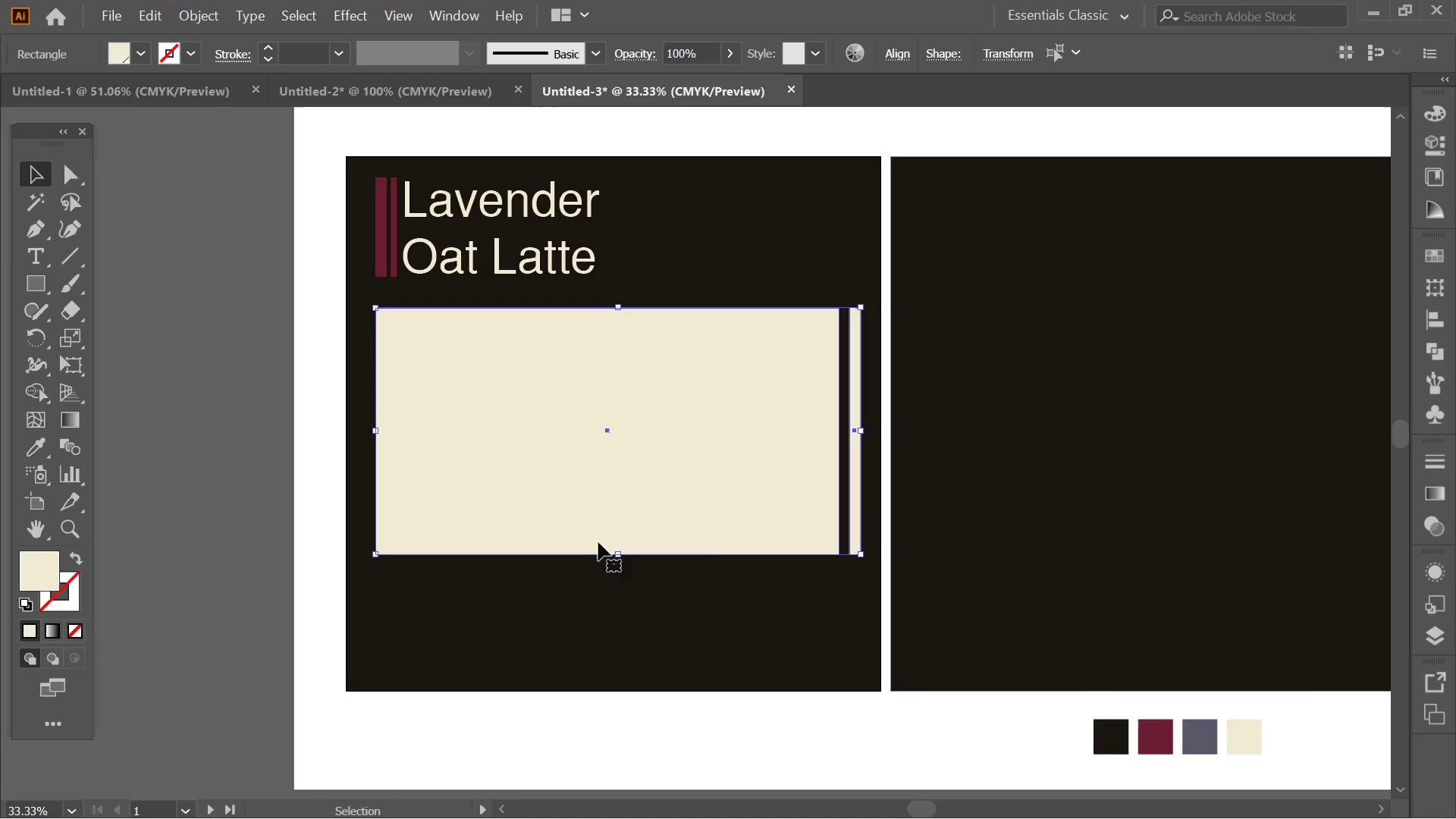 
hold_key(key=AltLeft, duration=1.88)
left_click_drag(start_coordinate=[613, 557], to_coordinate=[617, 568])
 